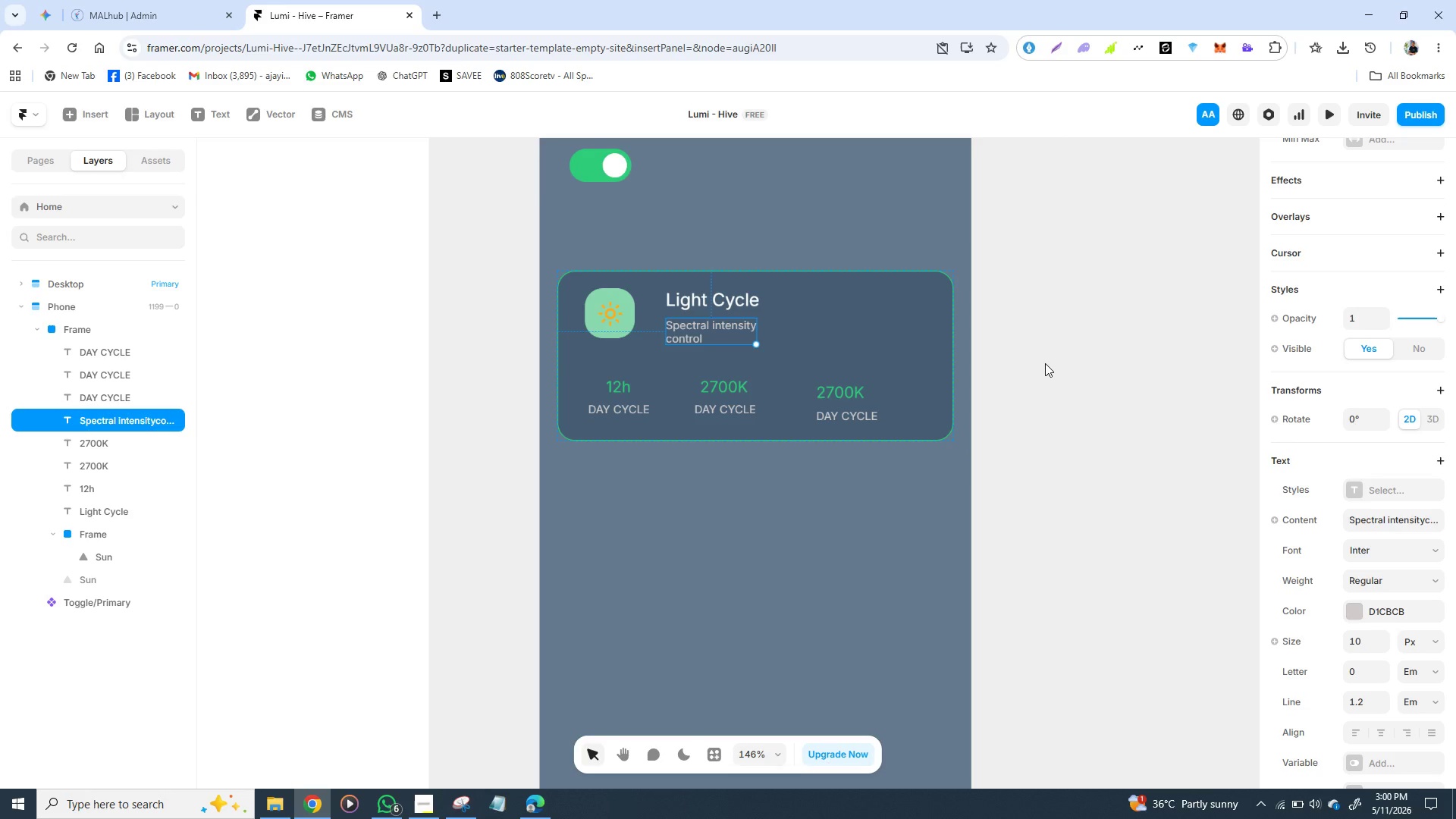 
left_click([838, 418])
 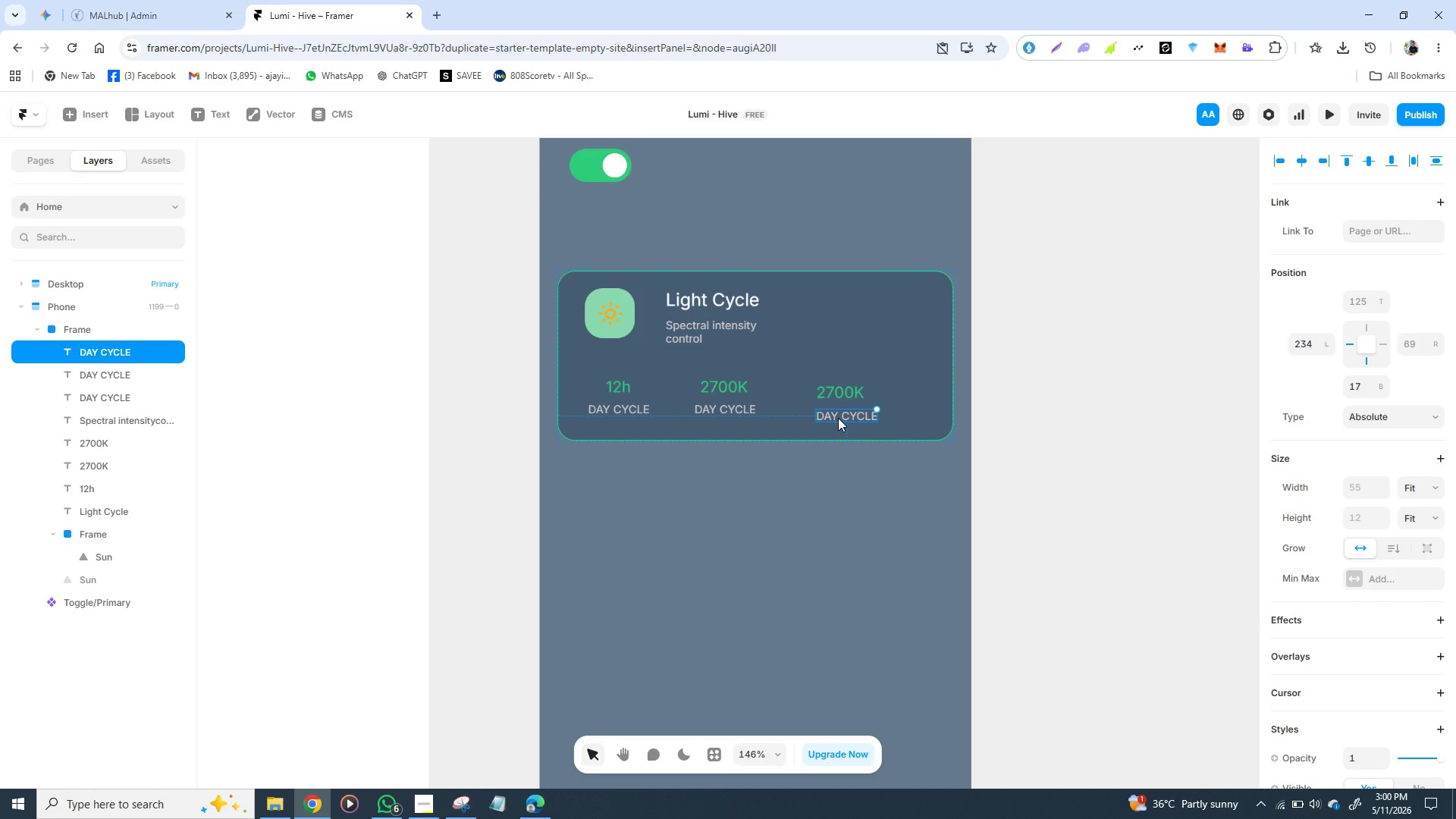 
hold_key(key=ShiftLeft, duration=1.11)
left_click([843, 400])
 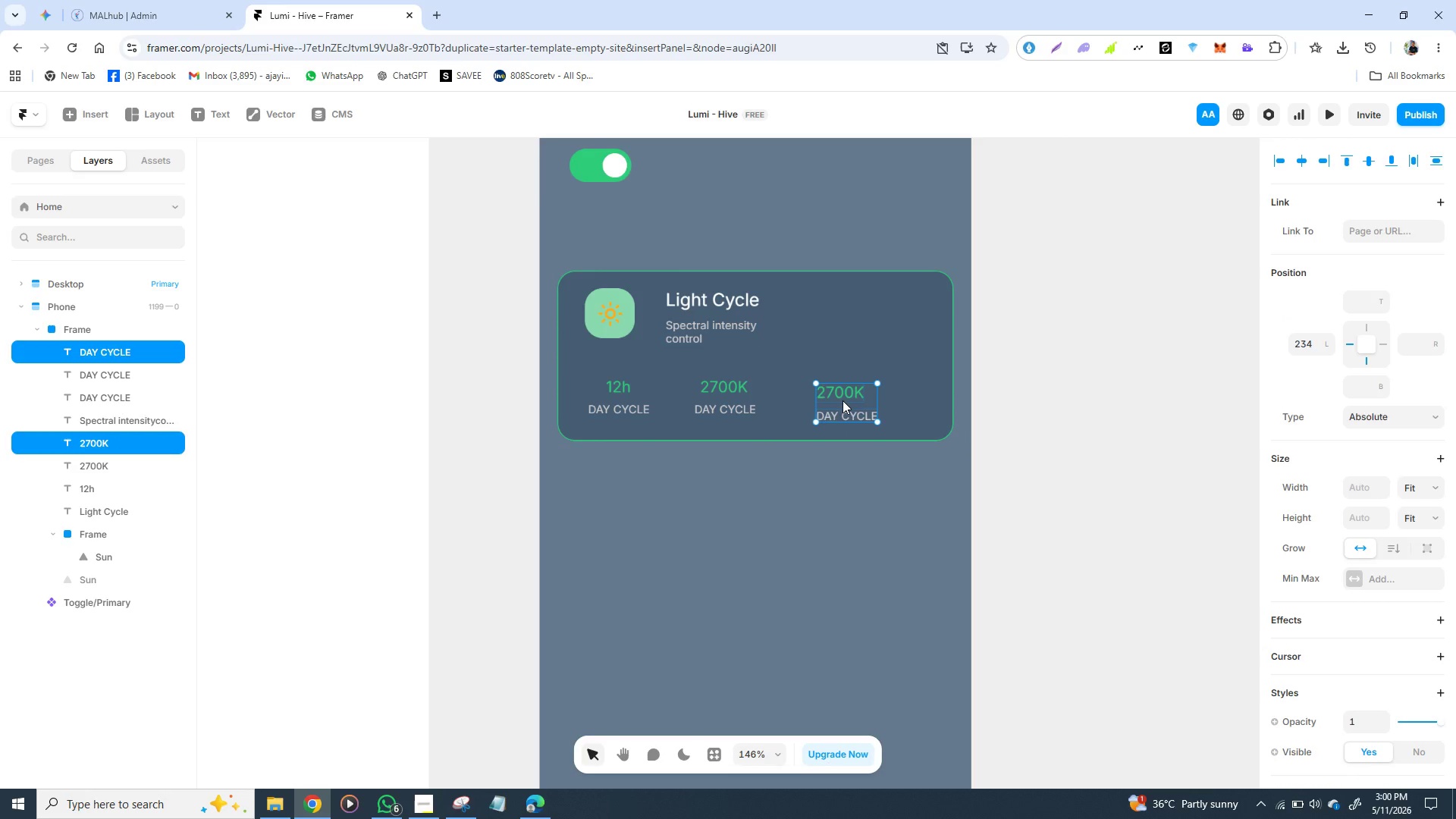 
key(Backspace)
 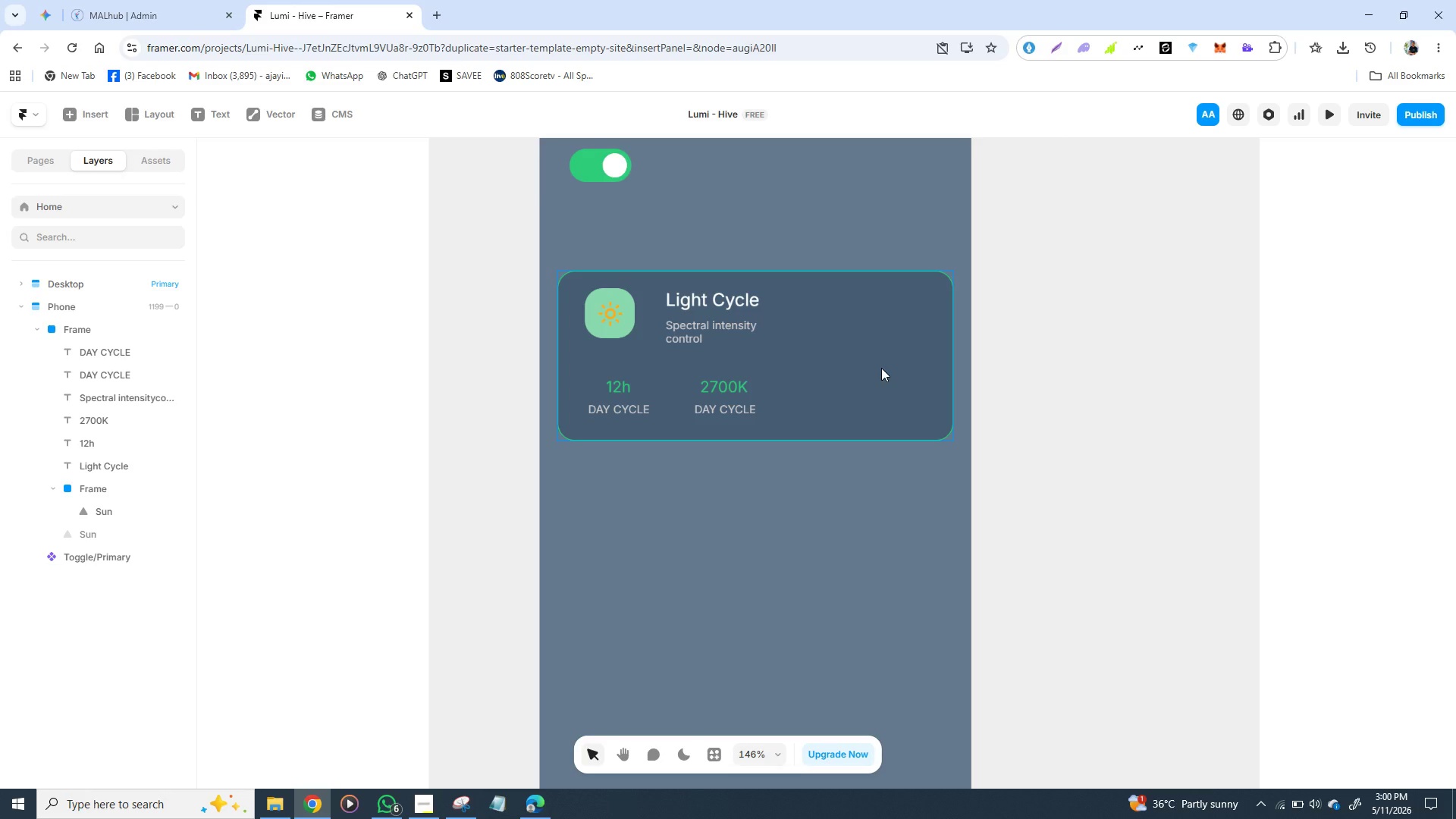 
wait(15.61)
 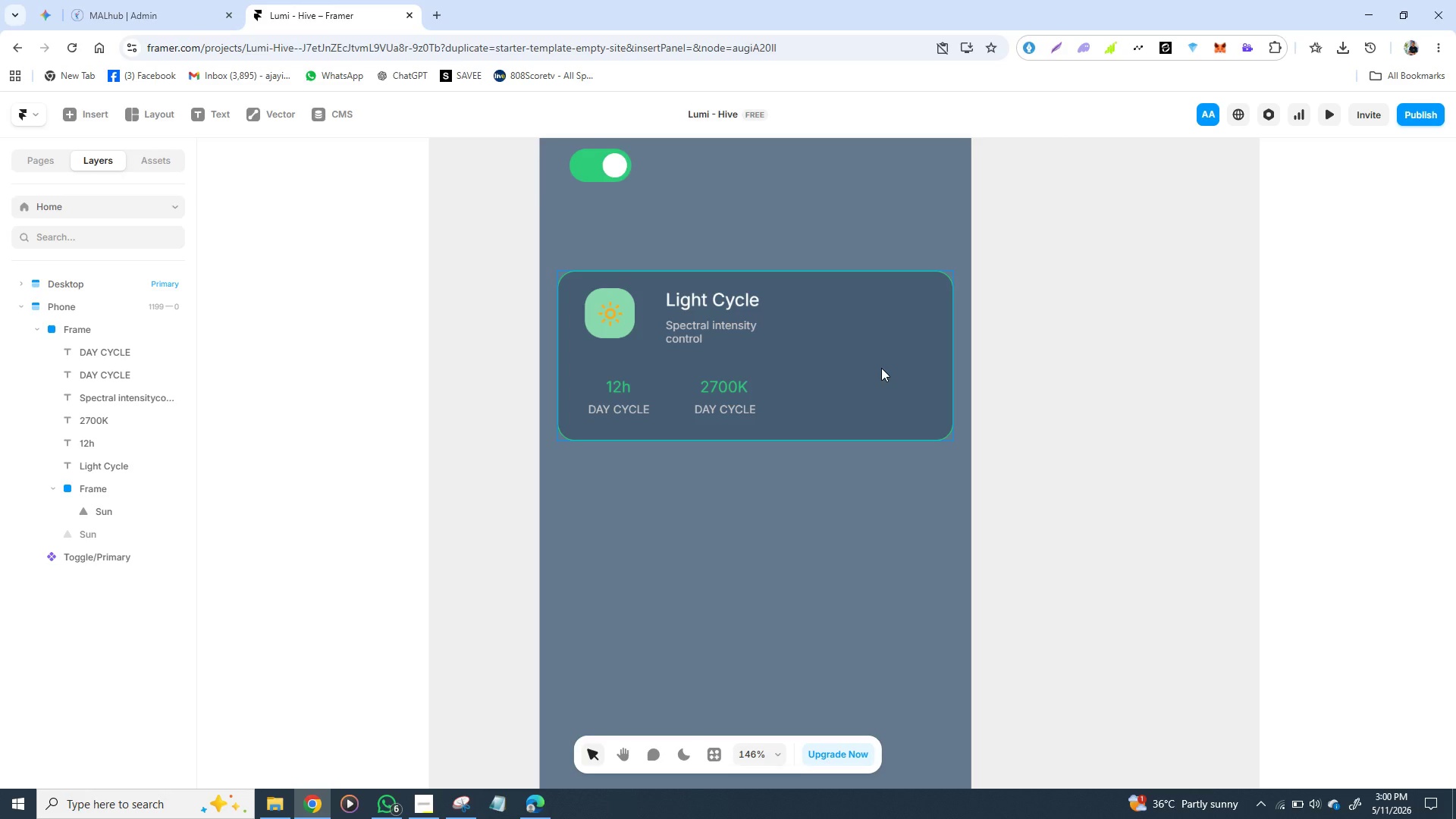 
left_click([789, 510])
 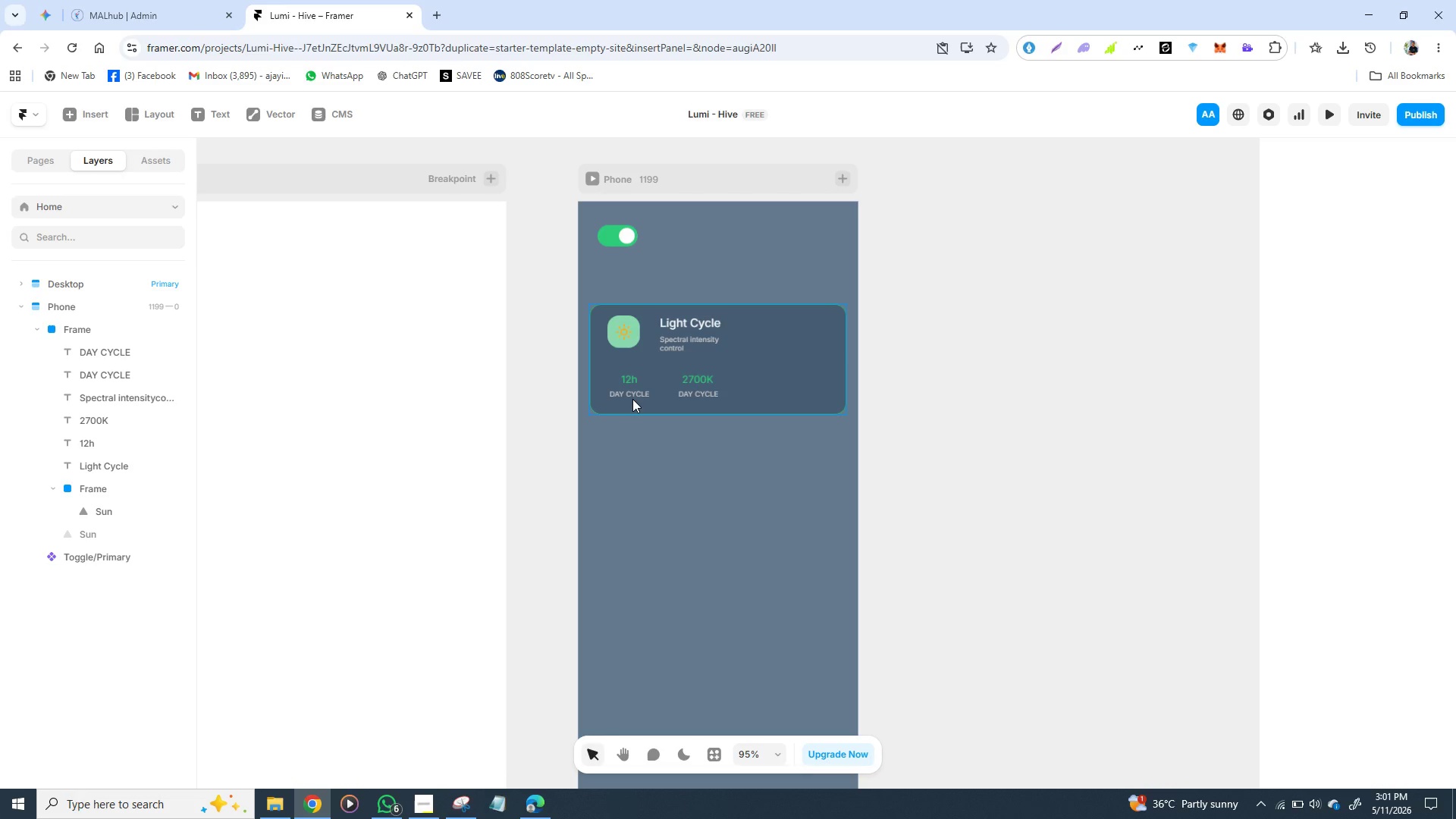 
wait(36.26)
 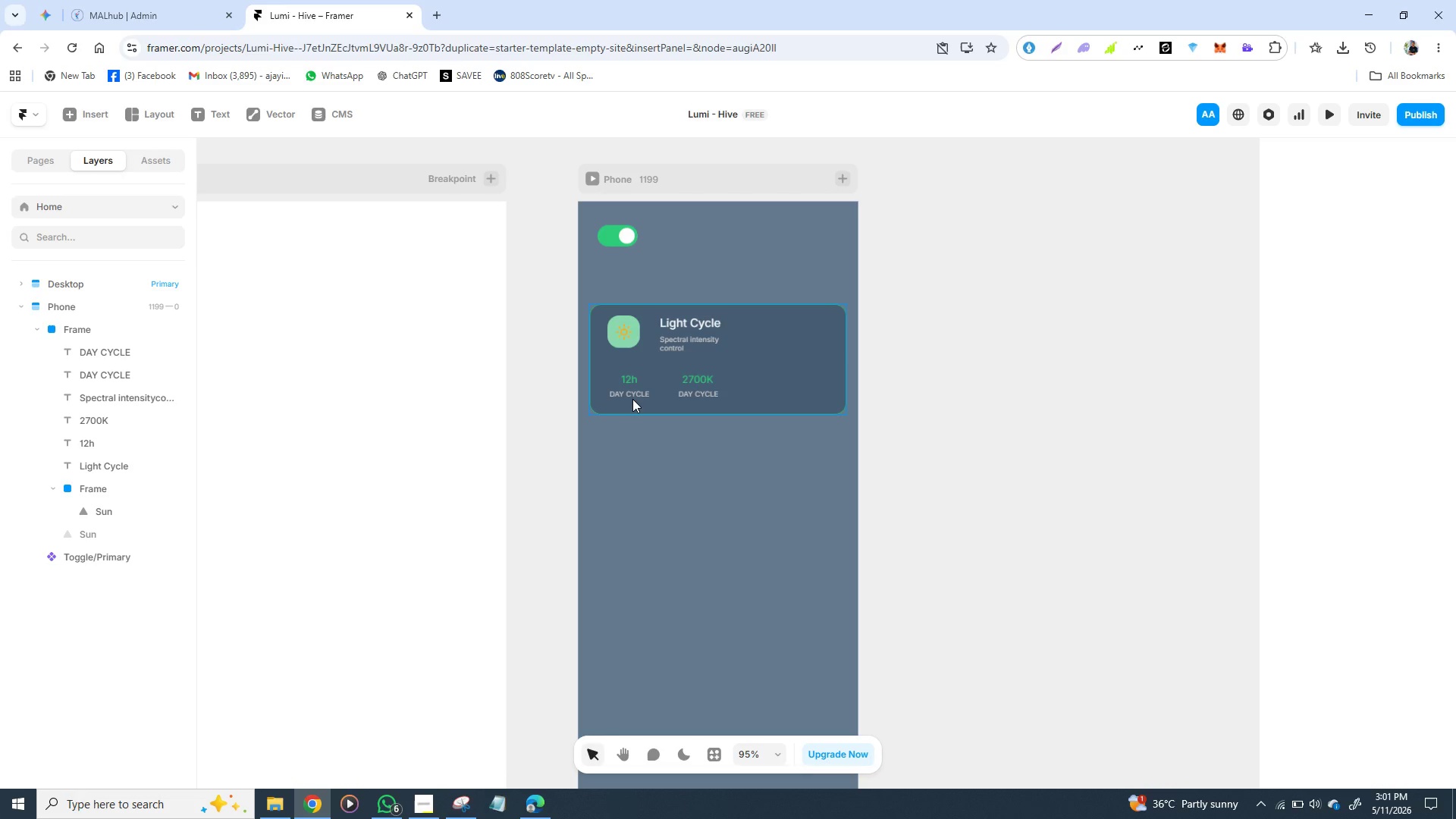 
left_click([678, 343])
 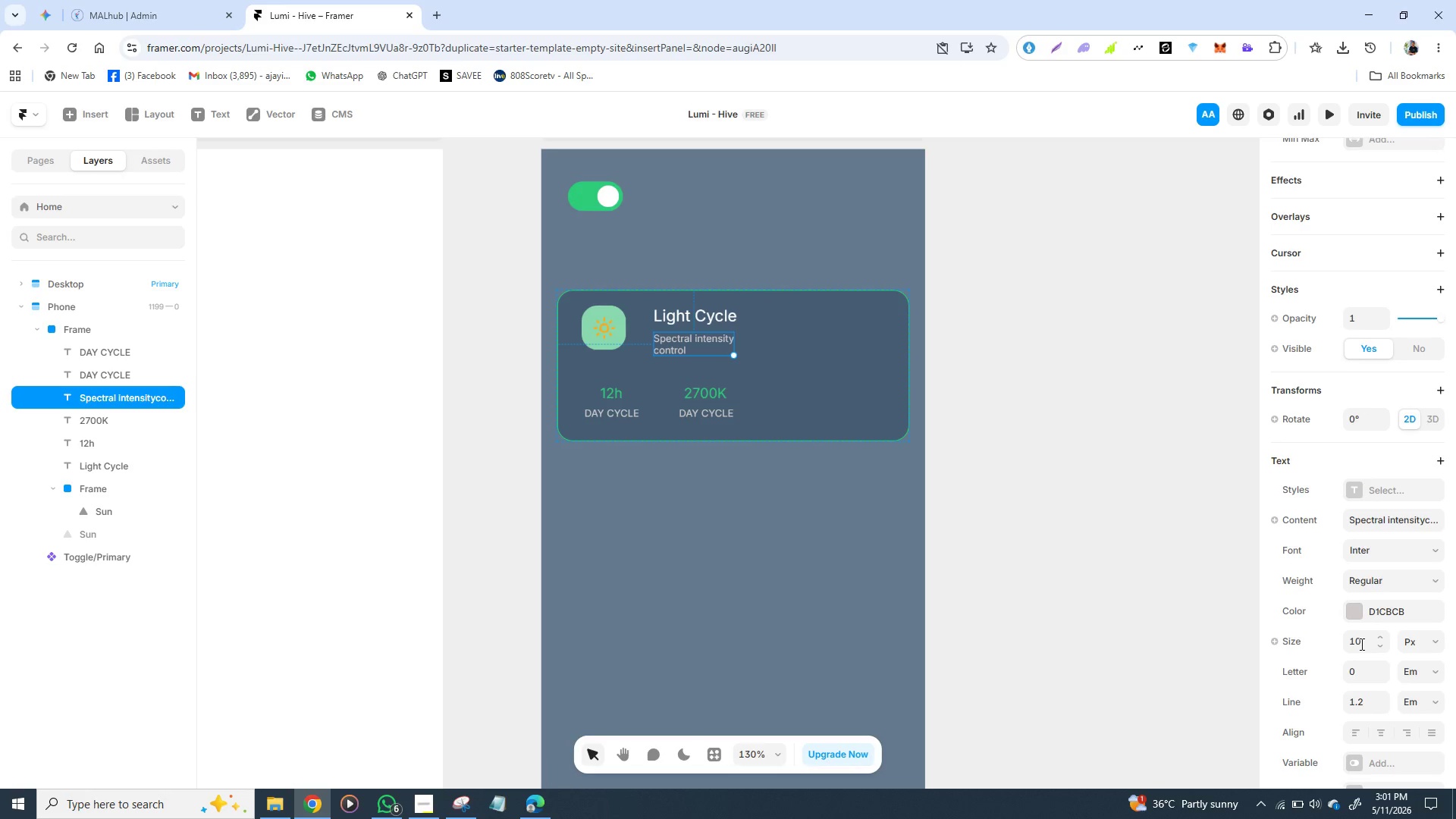 
left_click([1360, 627])
 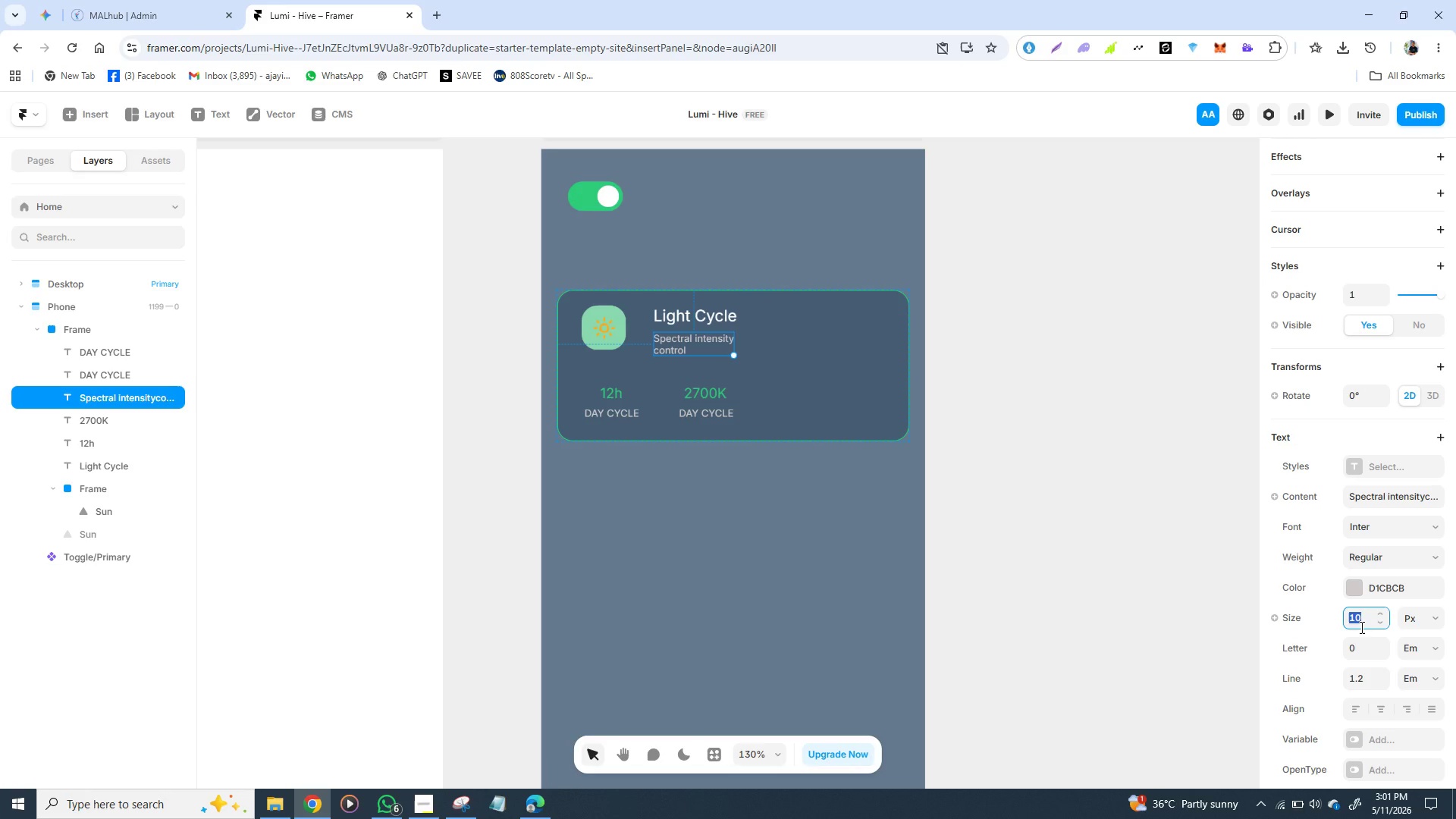 
type(14)
 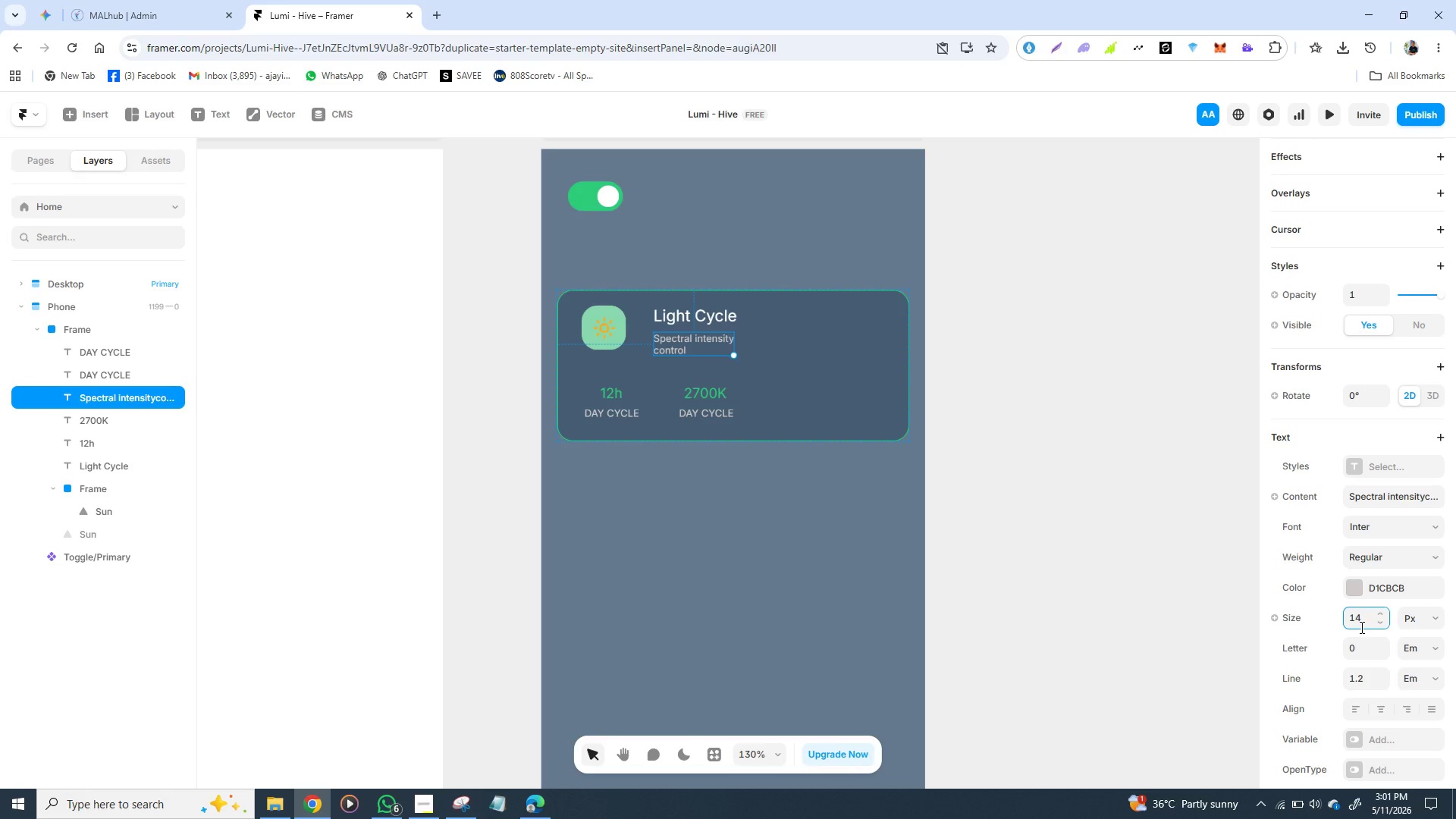 
key(Enter)
 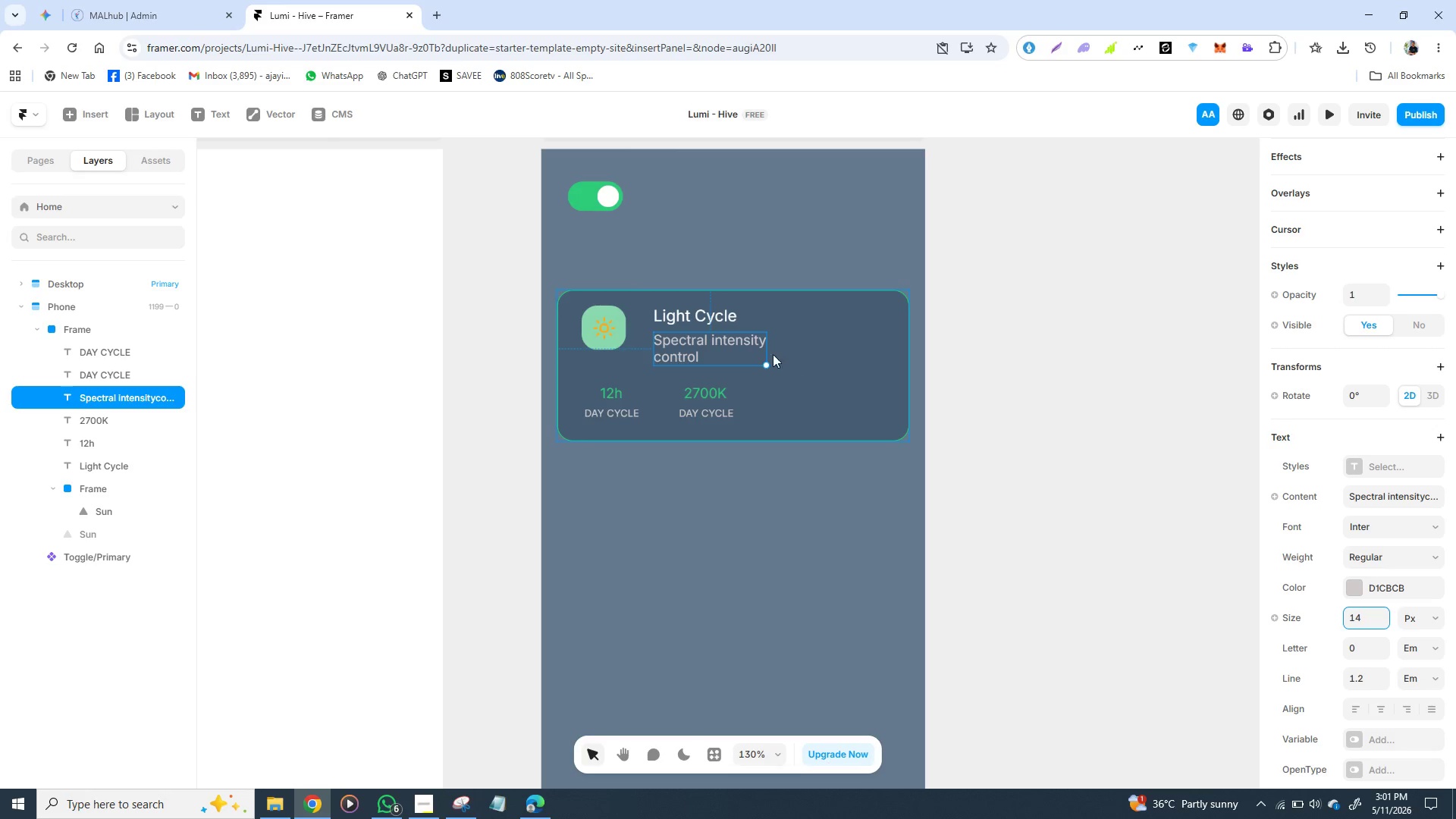 
left_click([732, 314])
 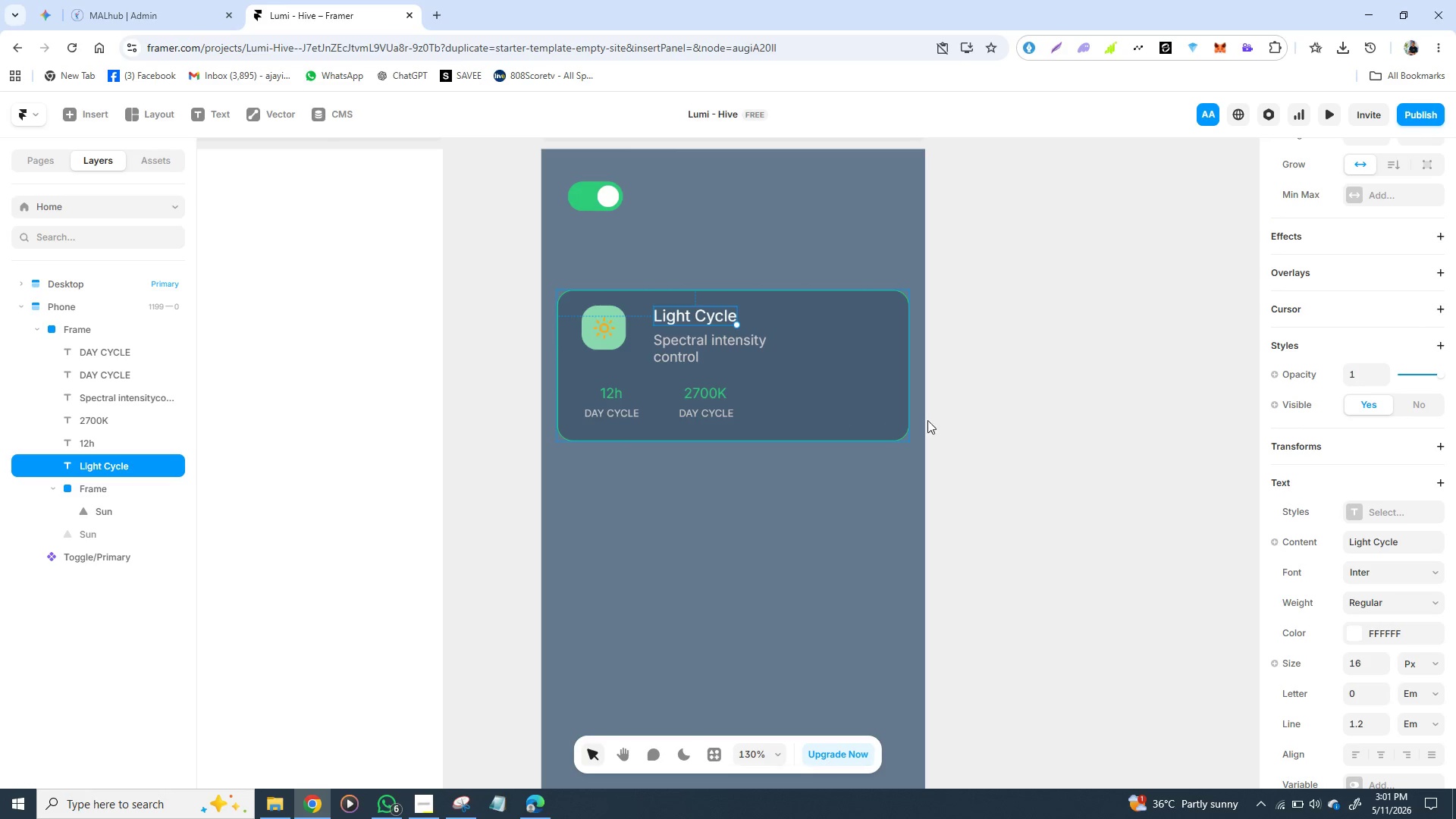 
left_click([998, 472])
 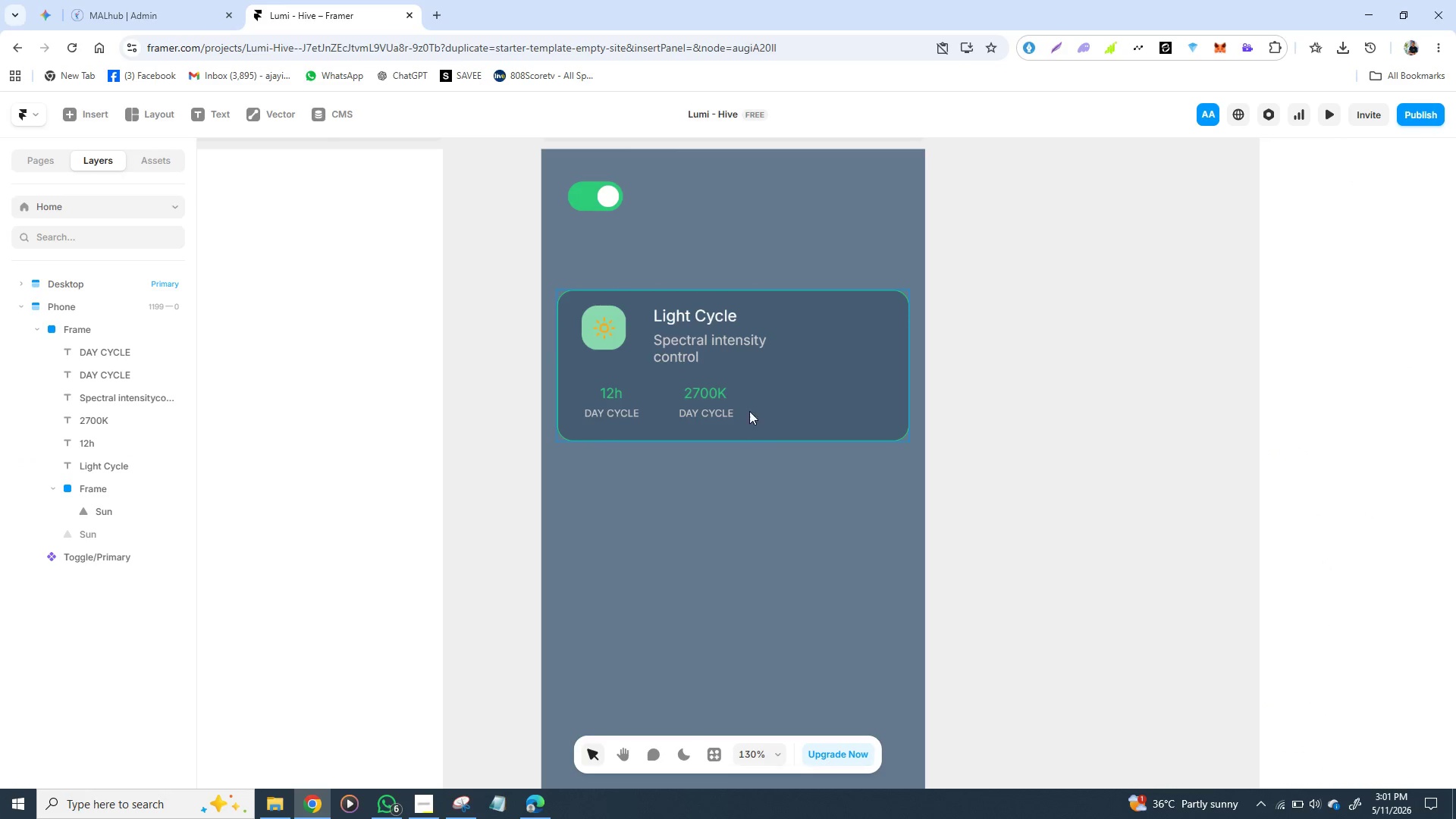 
left_click([687, 353])
 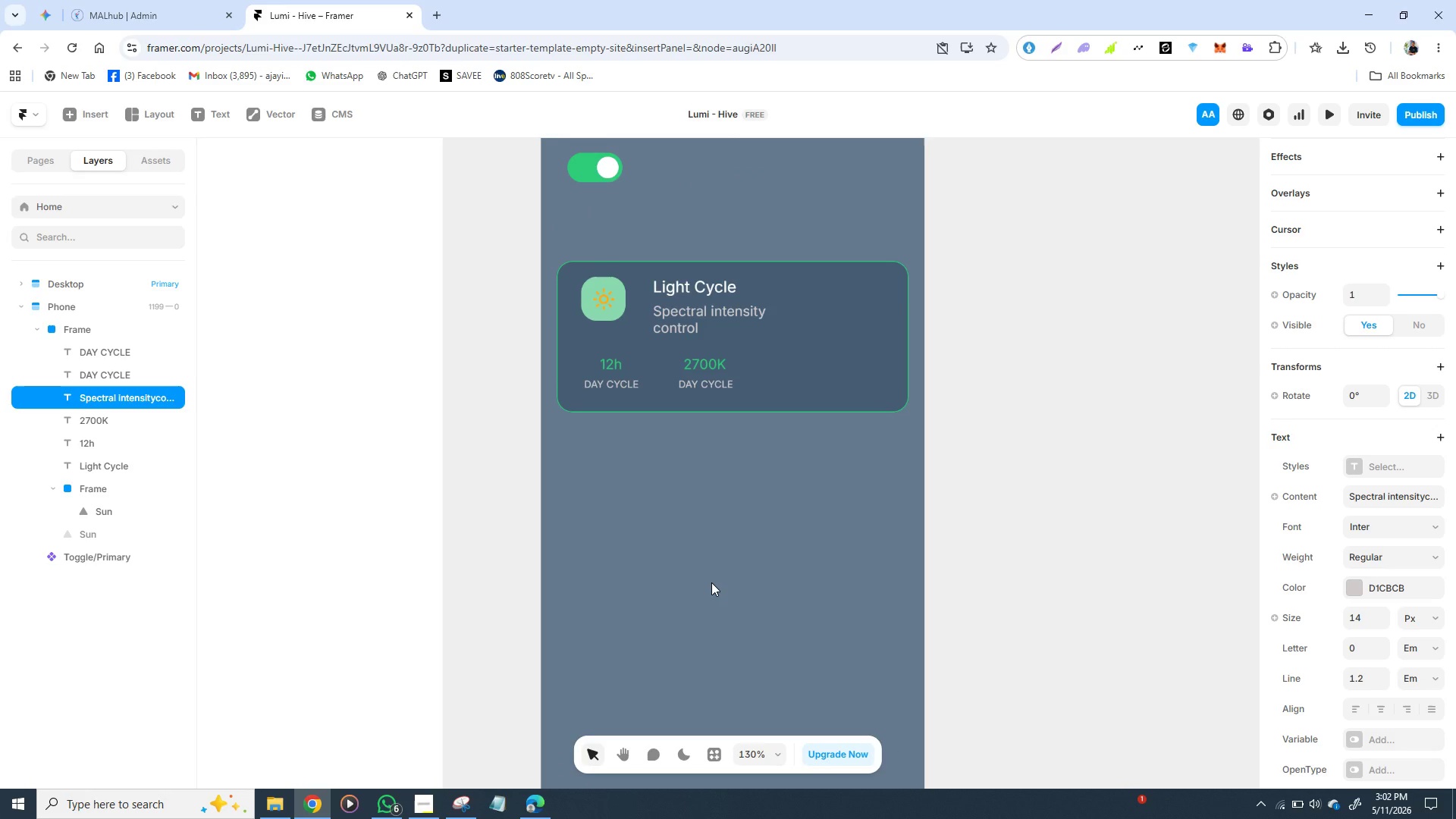 
wait(34.86)
 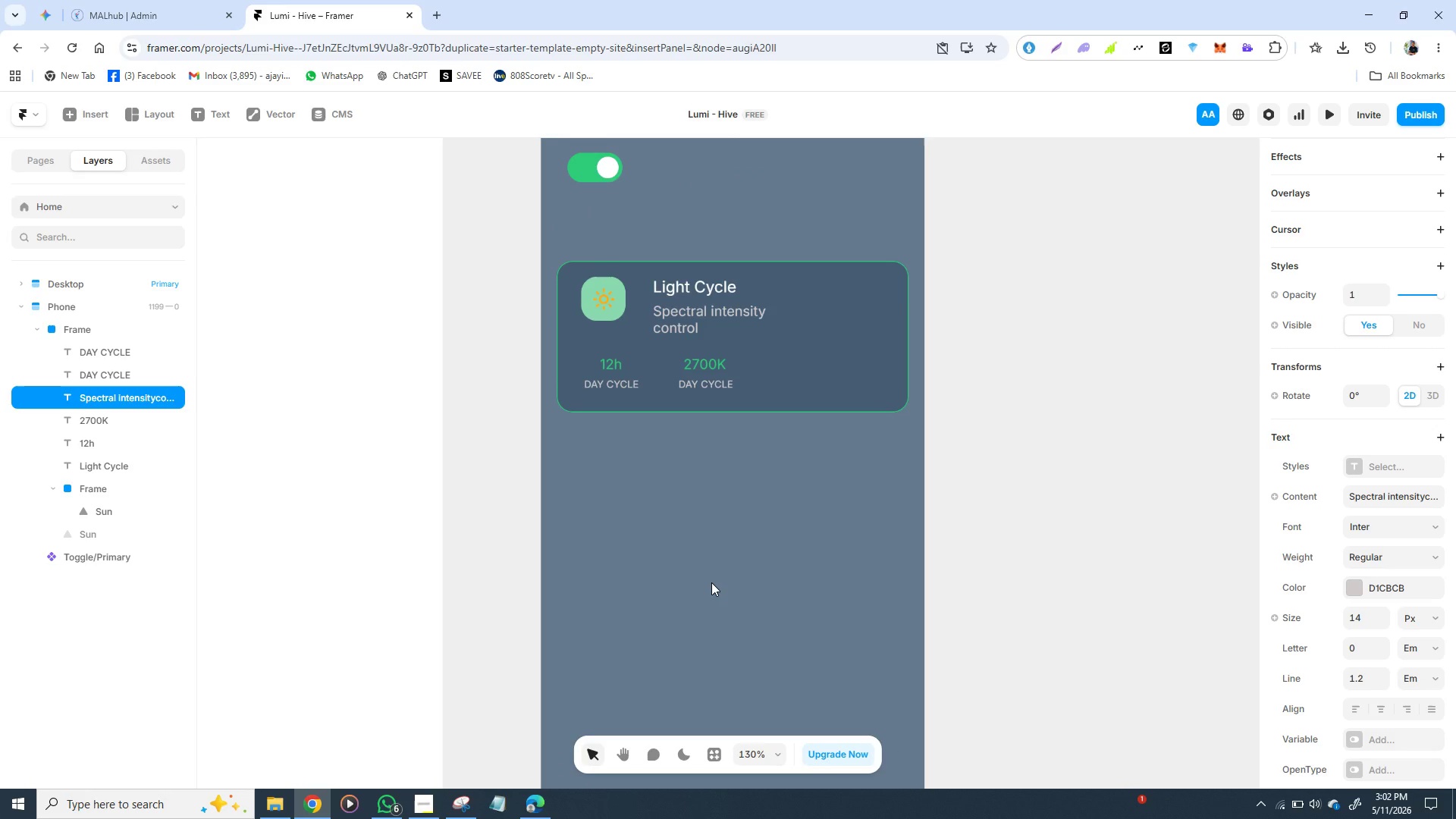 
left_click([585, 174])
 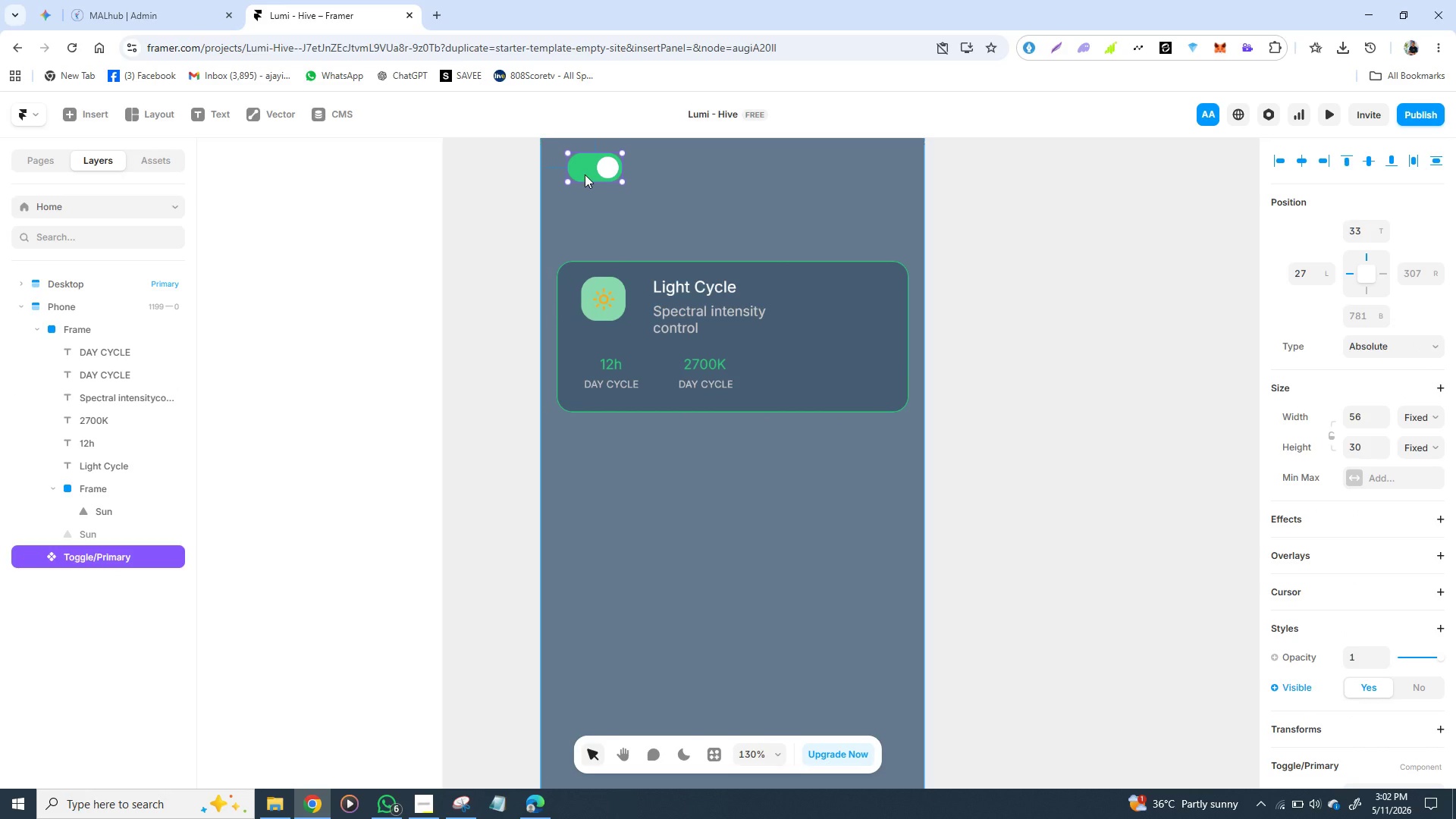 
hold_key(key=ControlLeft, duration=1.53)
 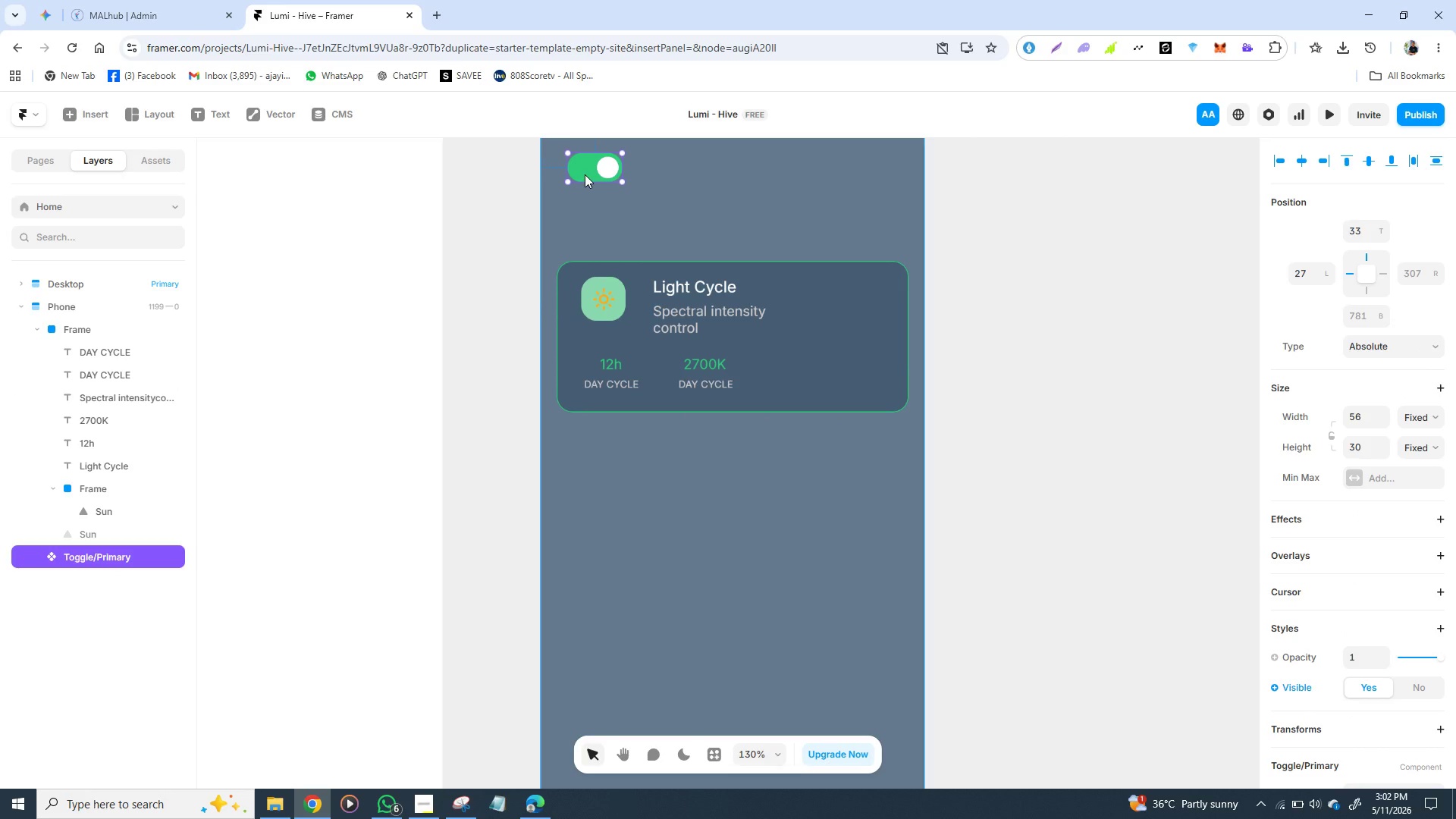 
key(Control+C)
 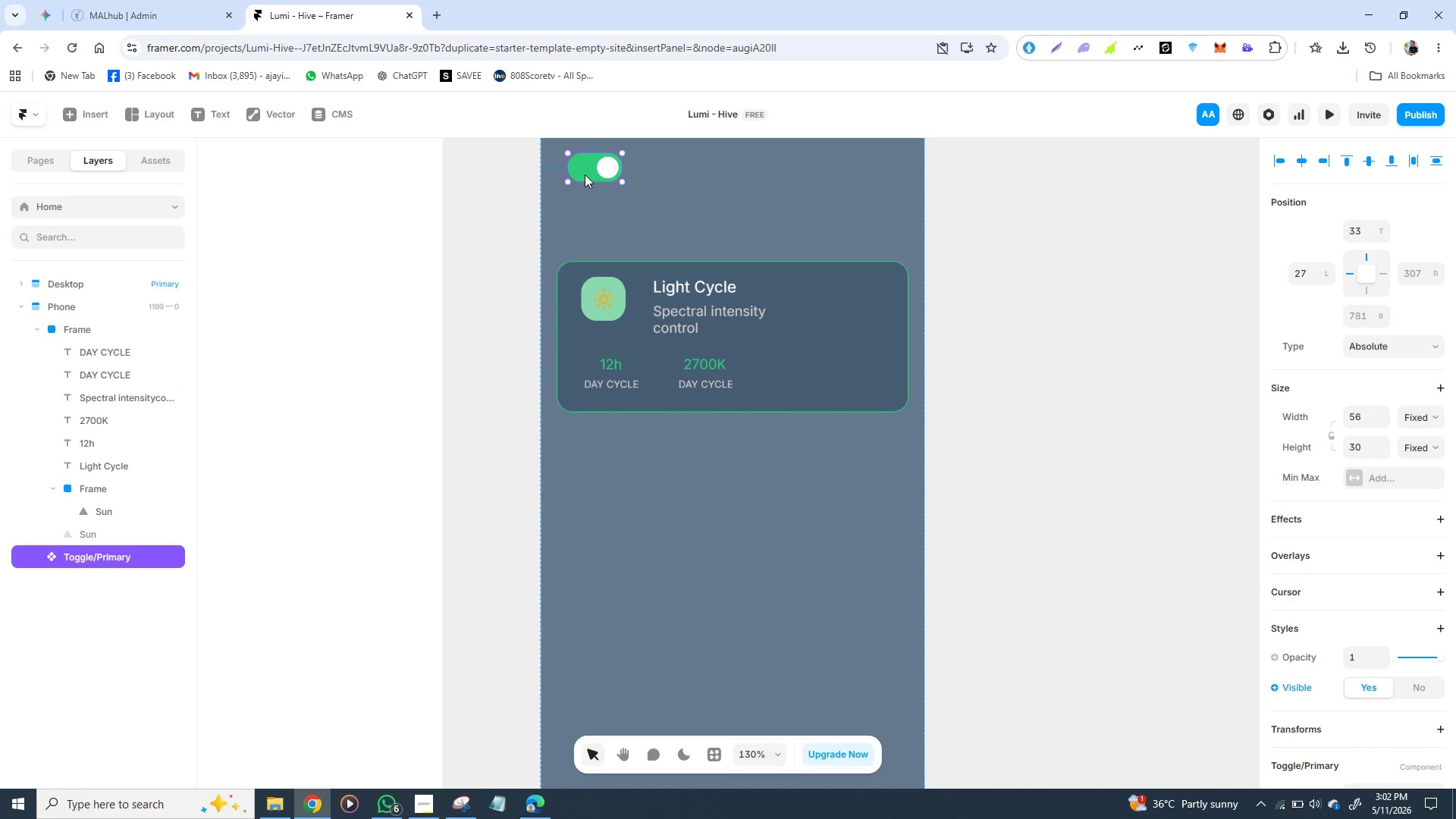 
left_click_drag(start_coordinate=[585, 174], to_coordinate=[585, 180])
 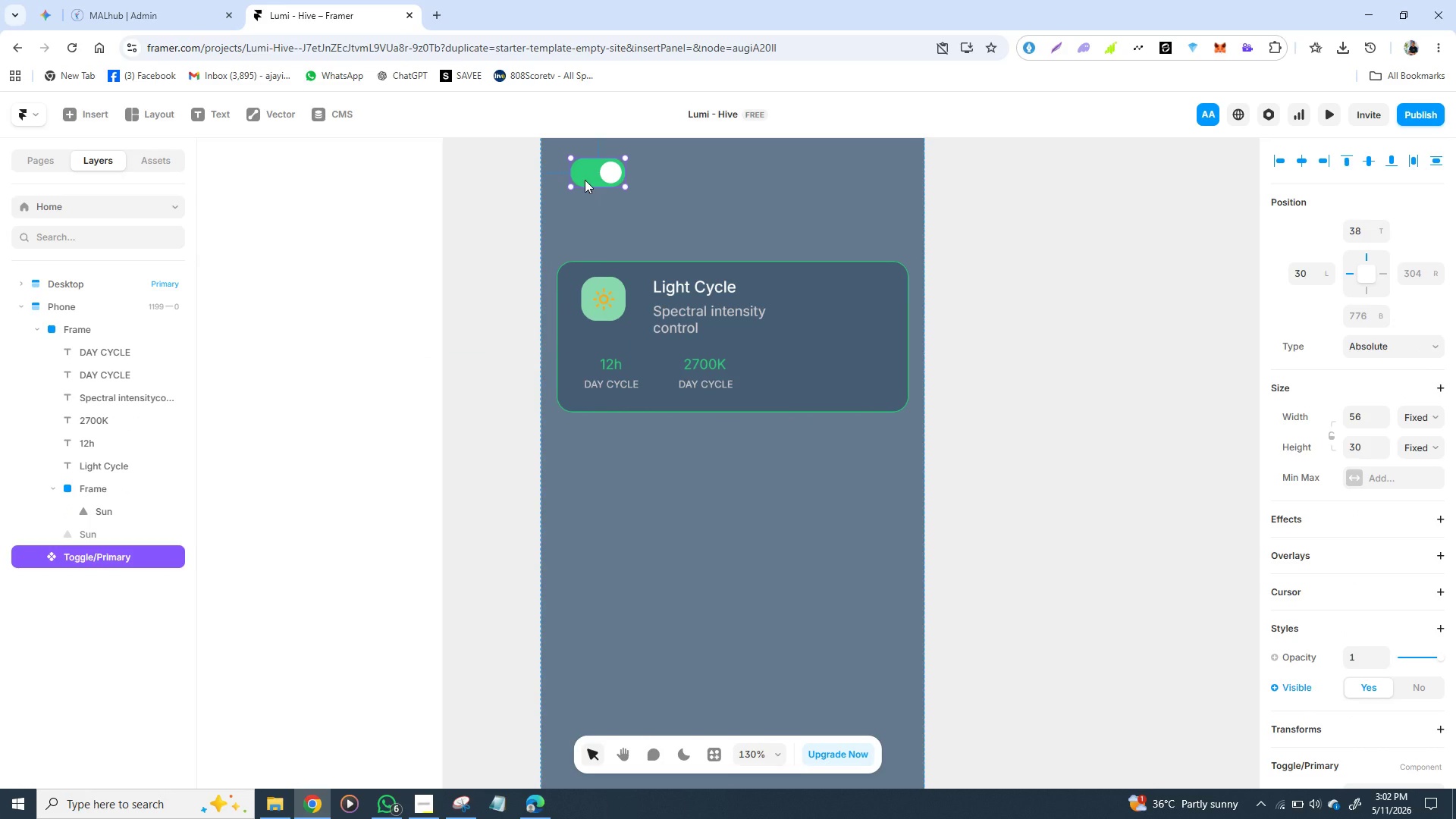 
hold_key(key=ControlLeft, duration=1.53)
 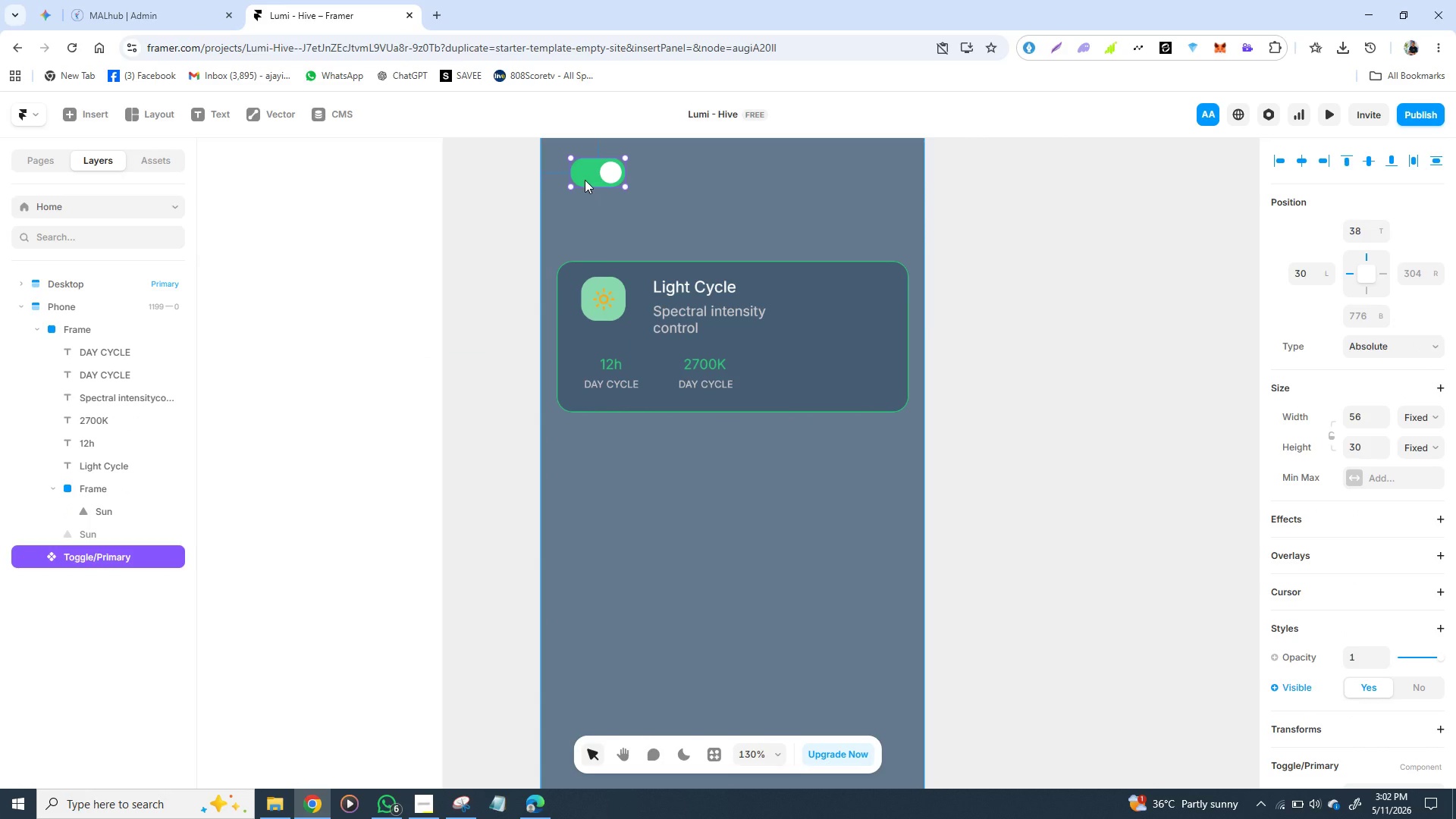 
key(Control+ControlLeft)
 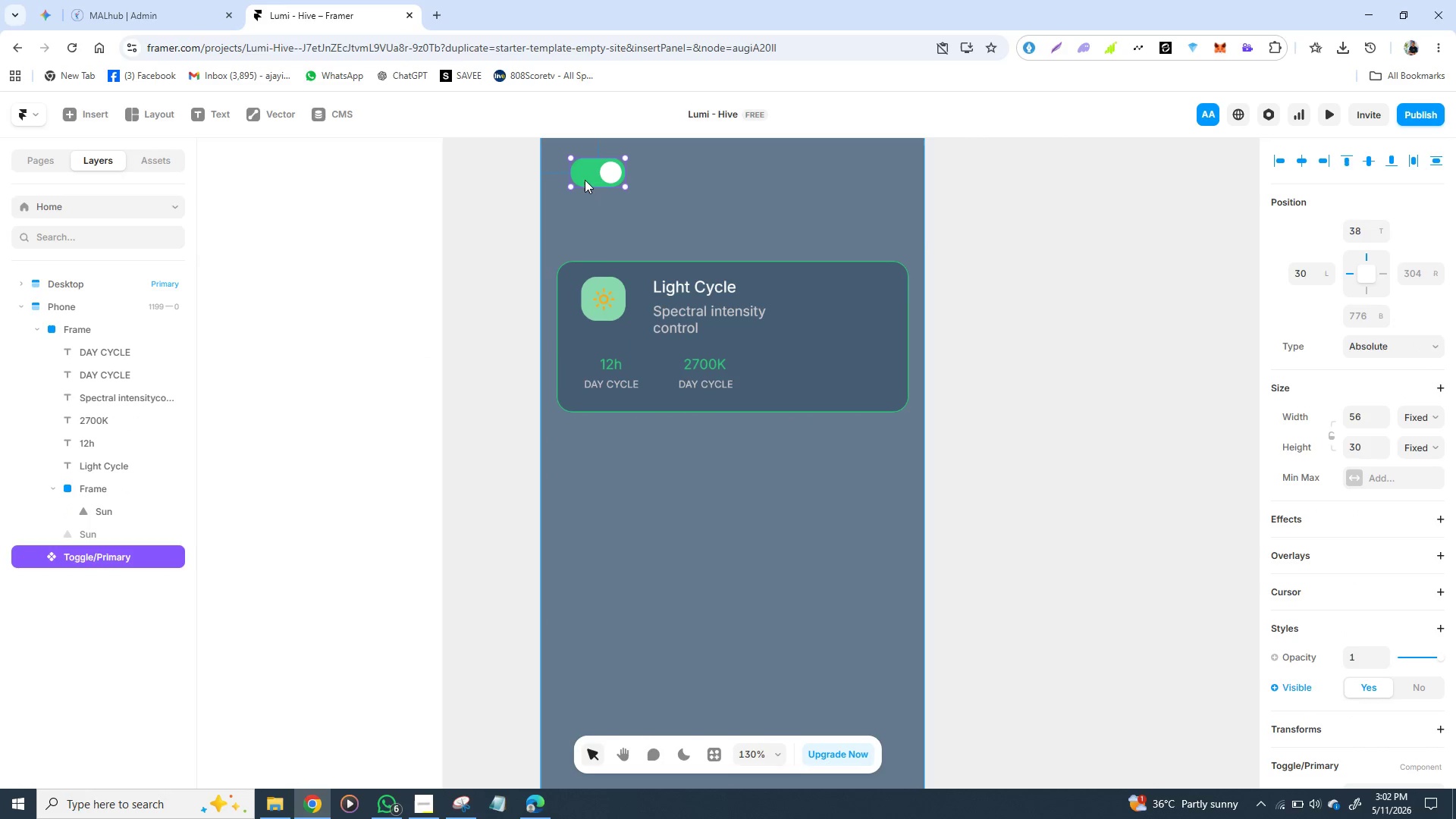 
key(Control+ControlLeft)
 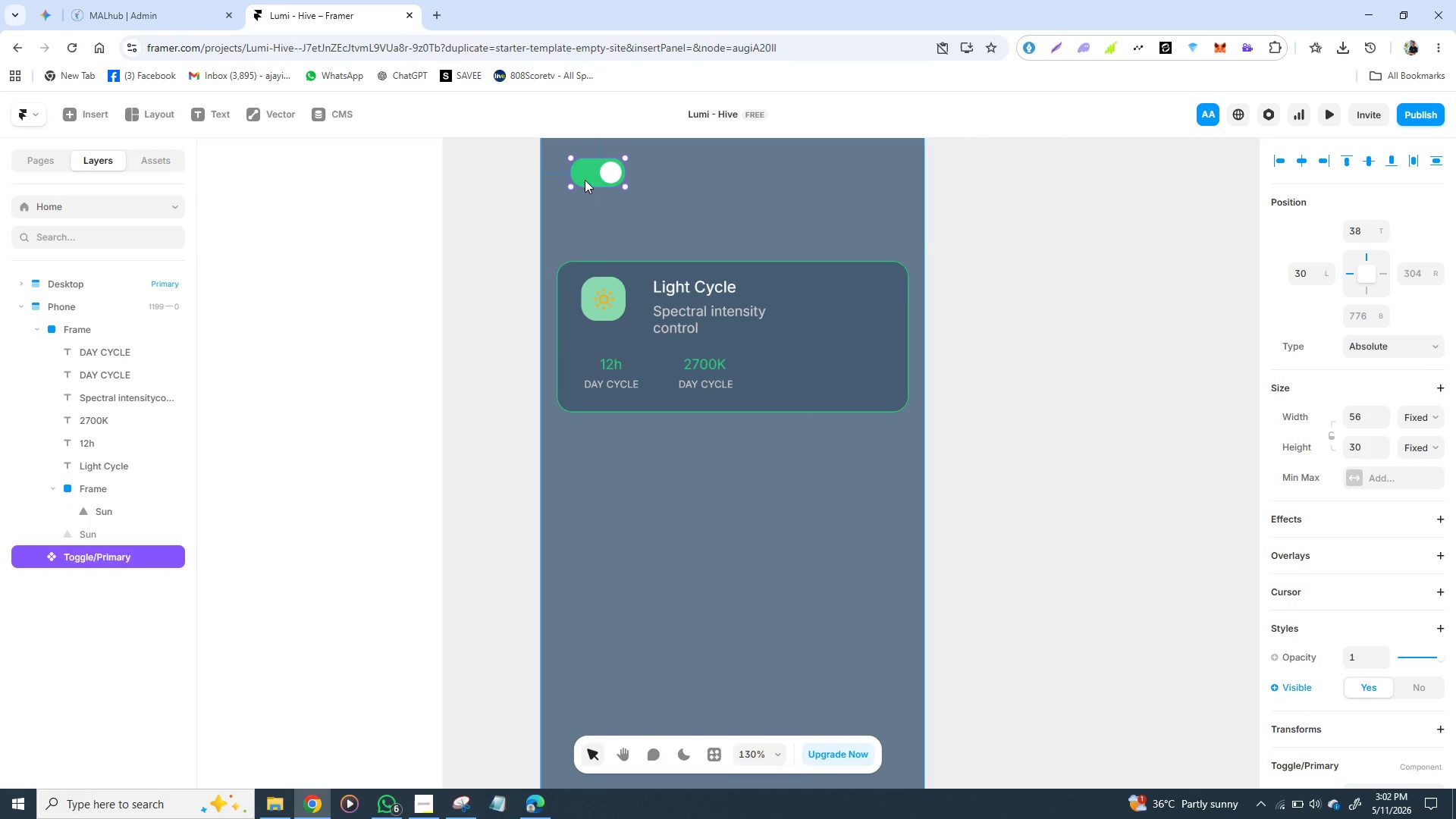 
key(Control+ControlLeft)
 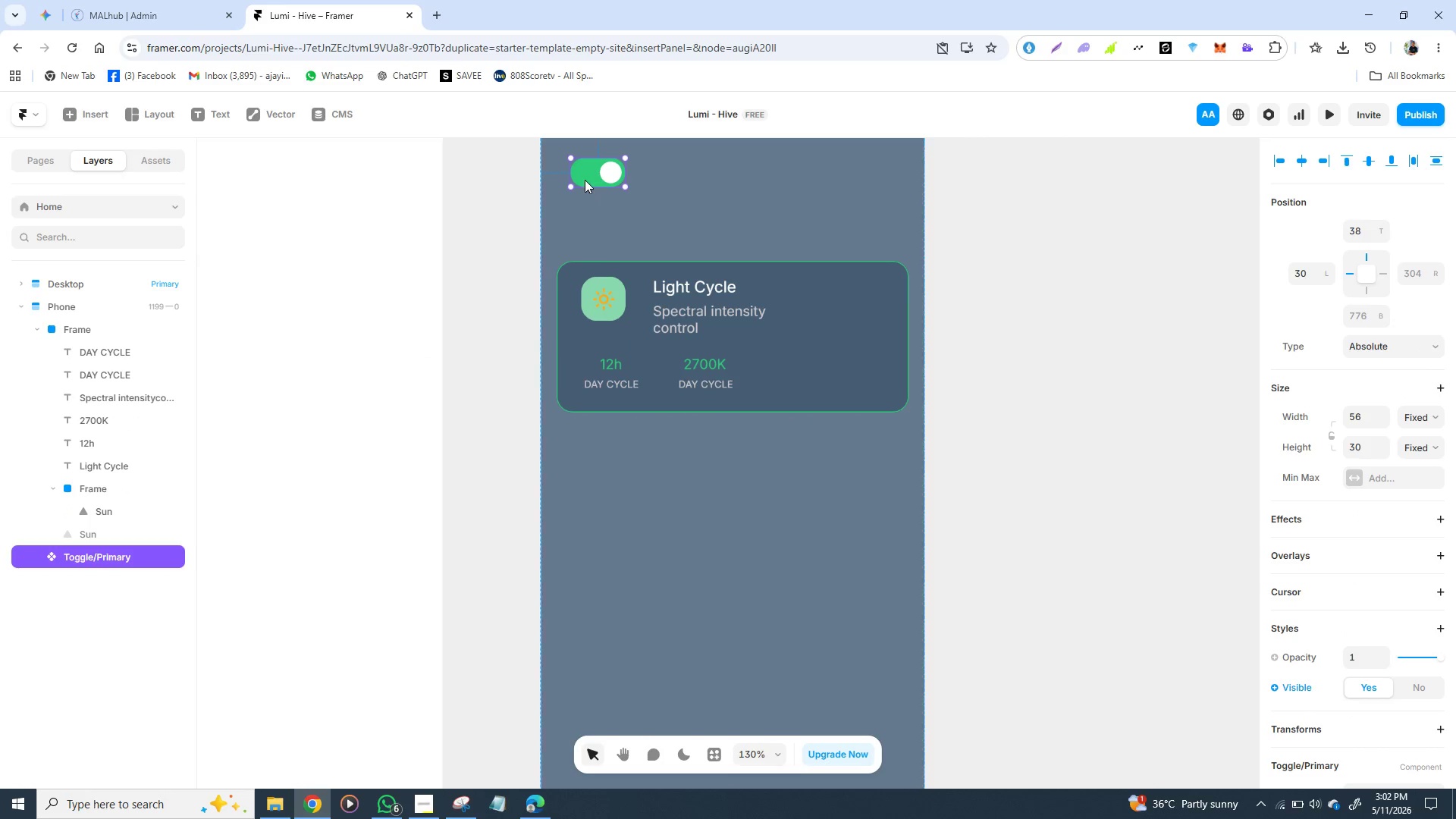 
key(Control+ControlLeft)
 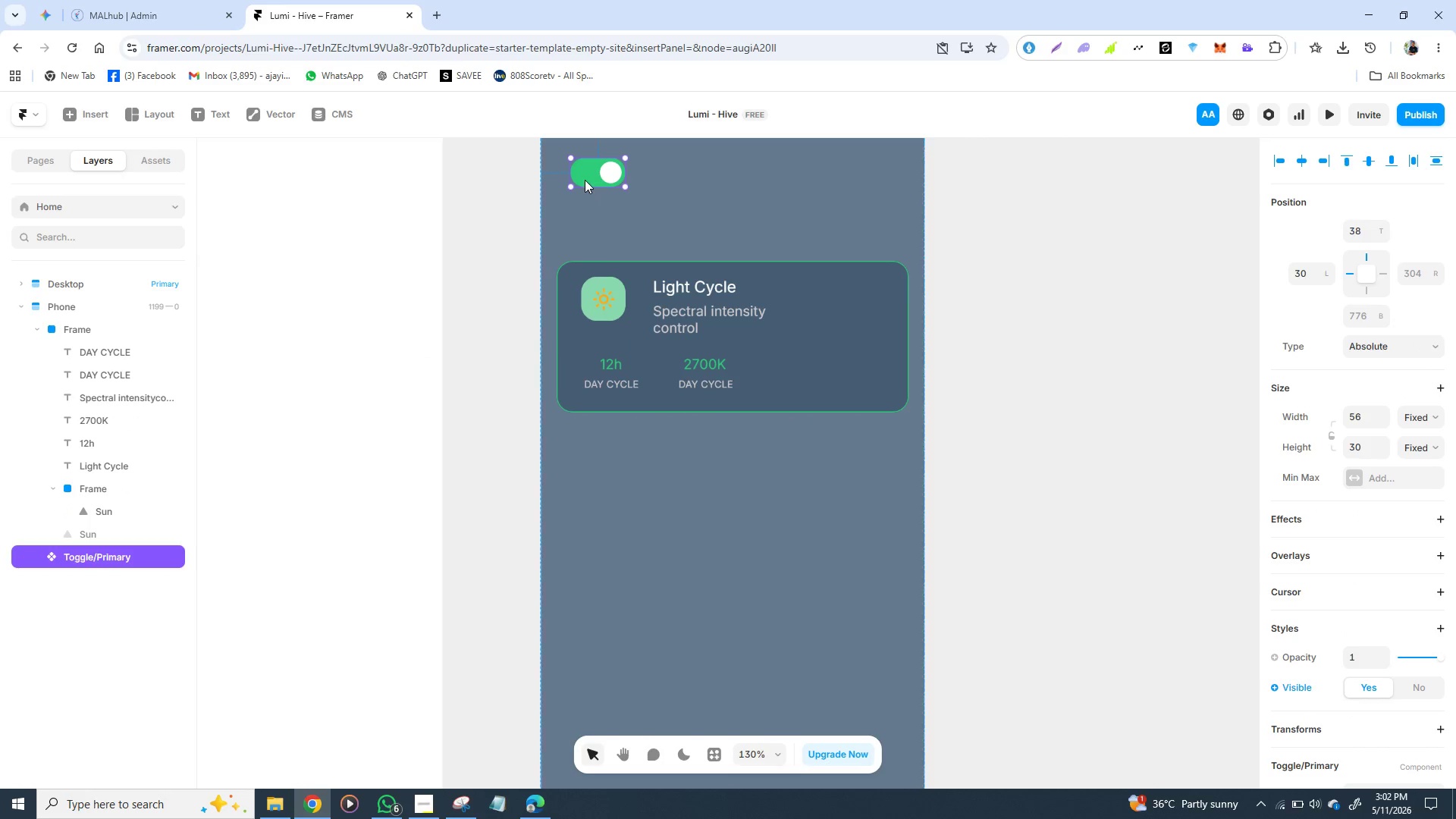 
key(Control+ControlLeft)
 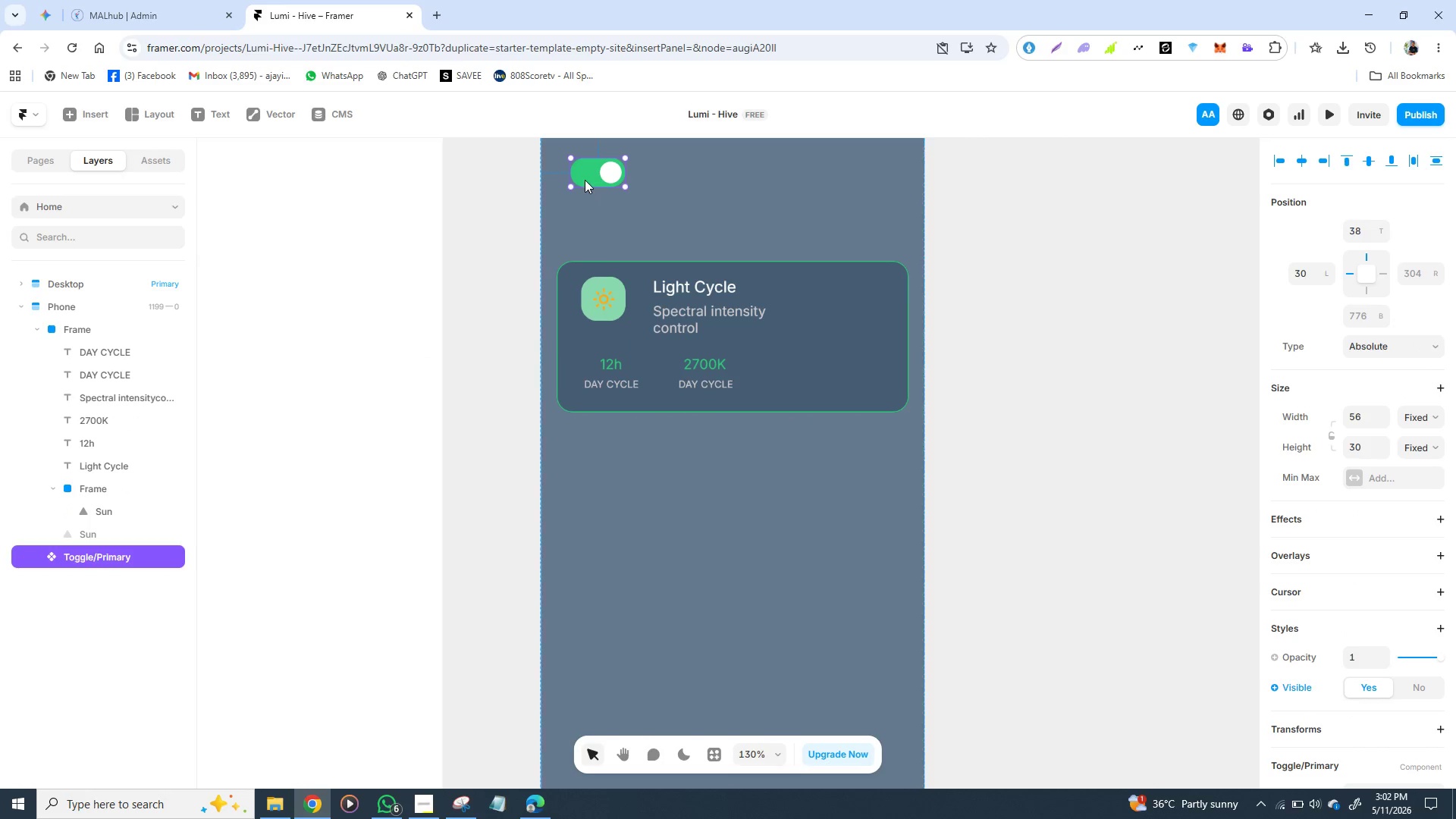 
key(Control+ControlLeft)
 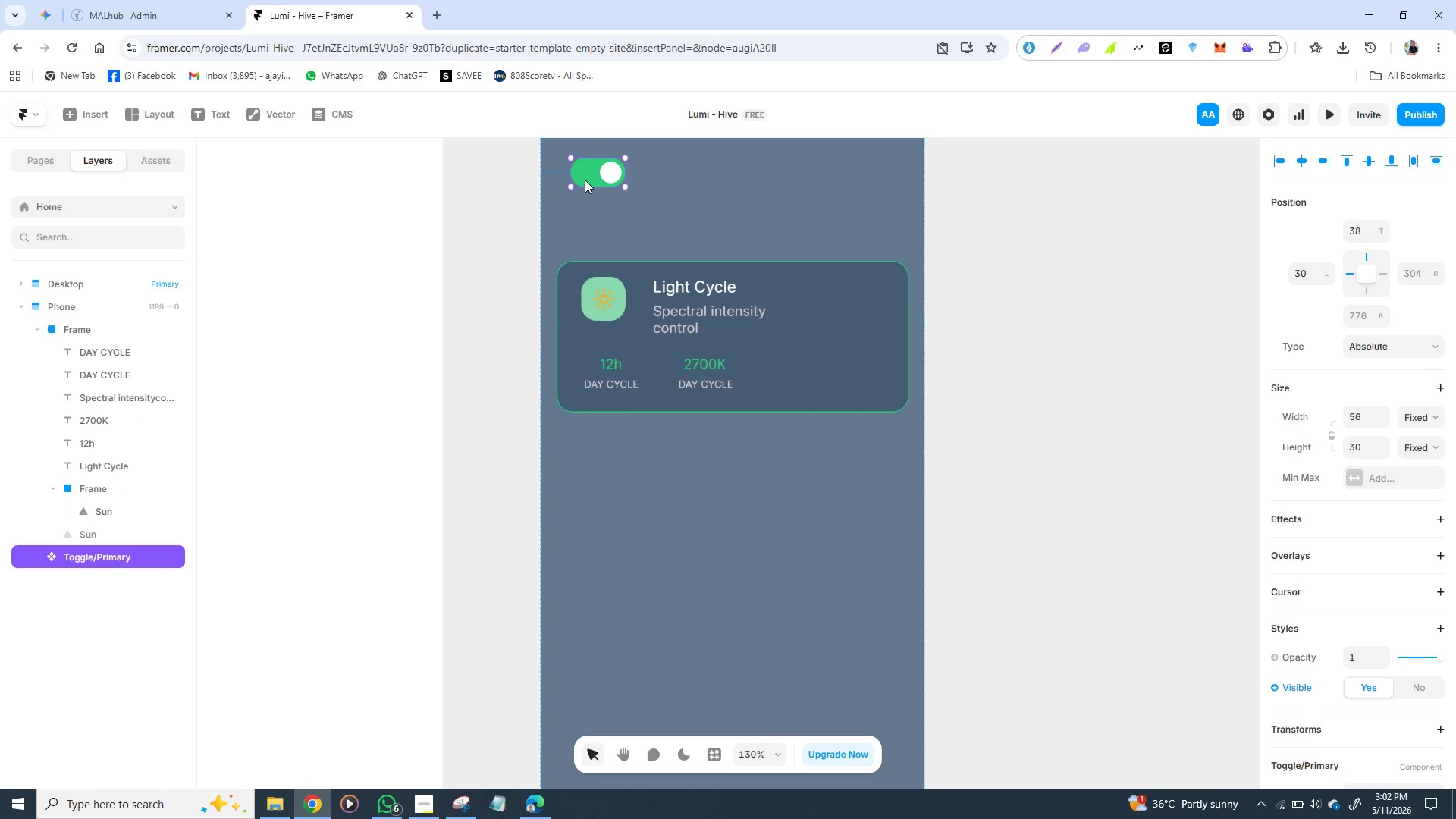 
key(Control+ControlLeft)
 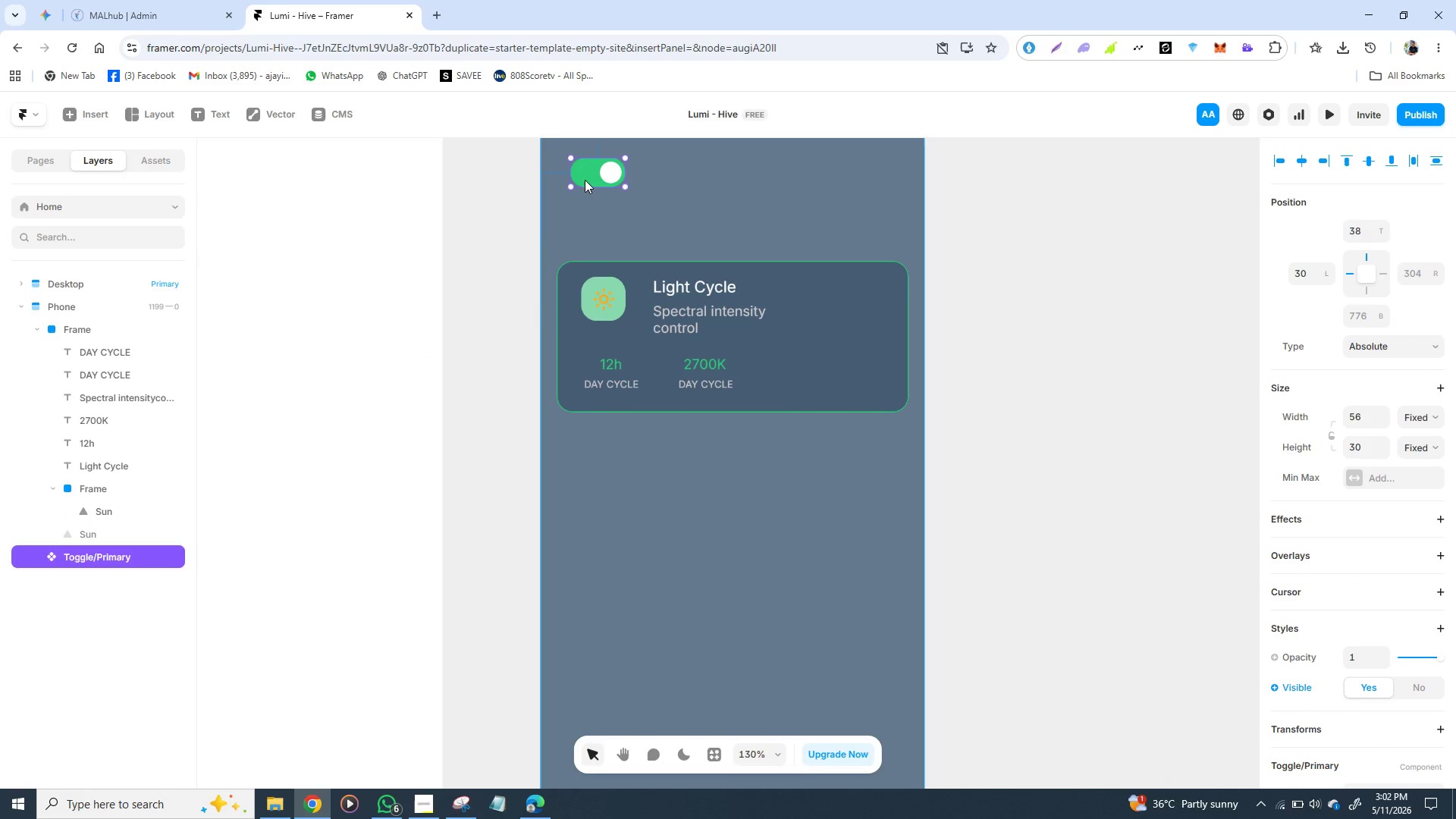 
key(Control+D)
 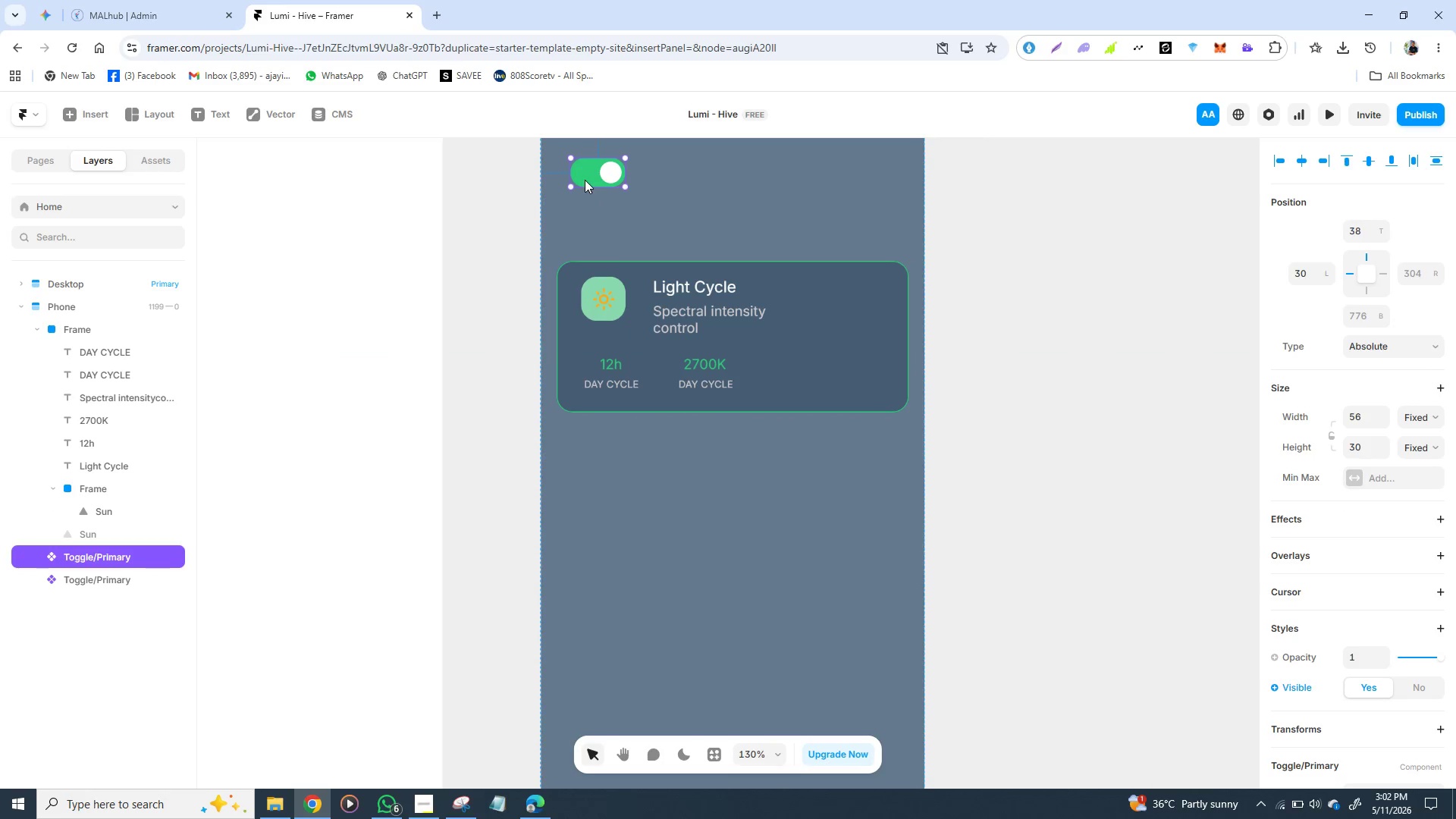 
left_click_drag(start_coordinate=[585, 180], to_coordinate=[841, 301])
 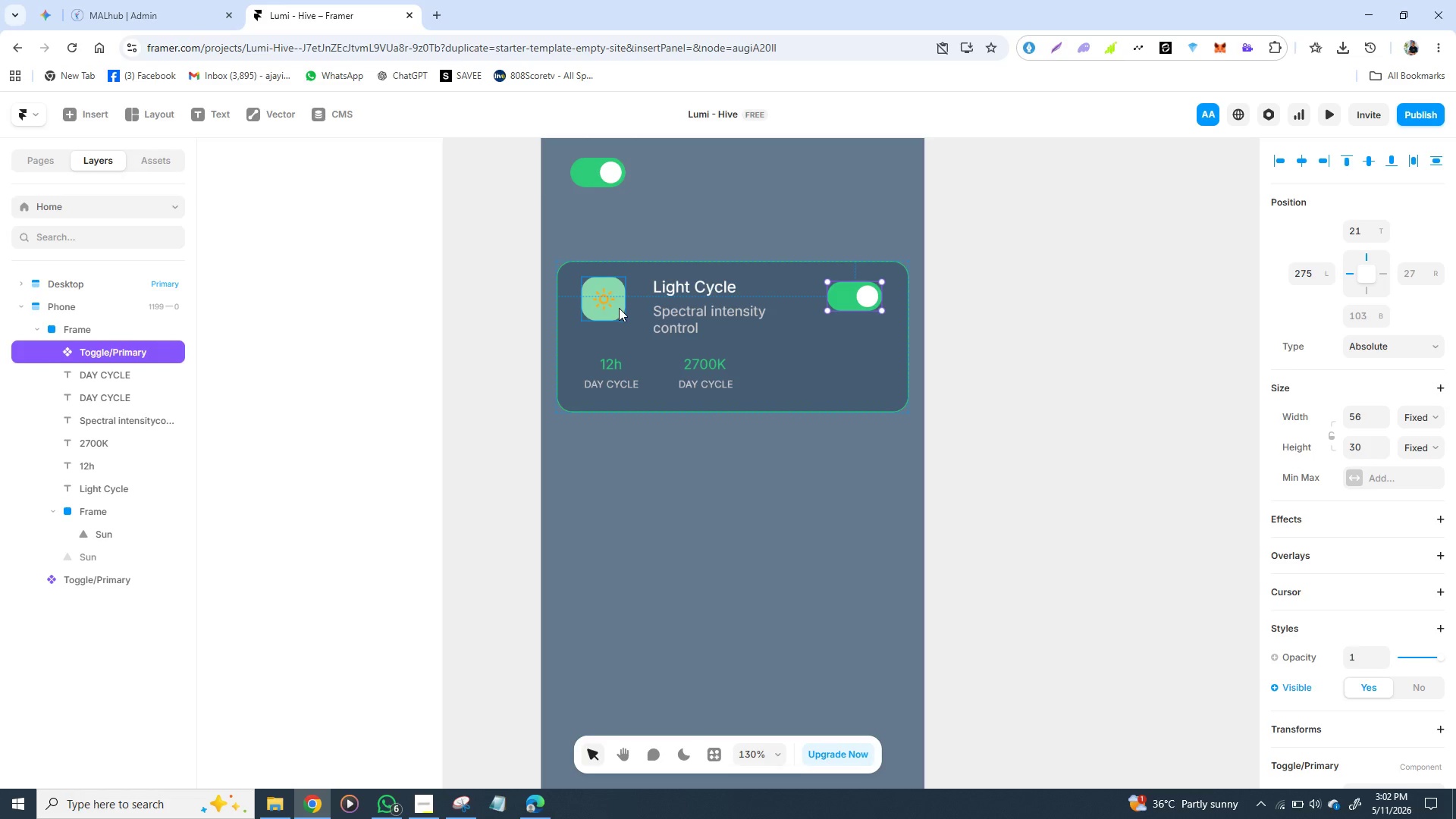 
left_click_drag(start_coordinate=[620, 308], to_coordinate=[635, 308])
 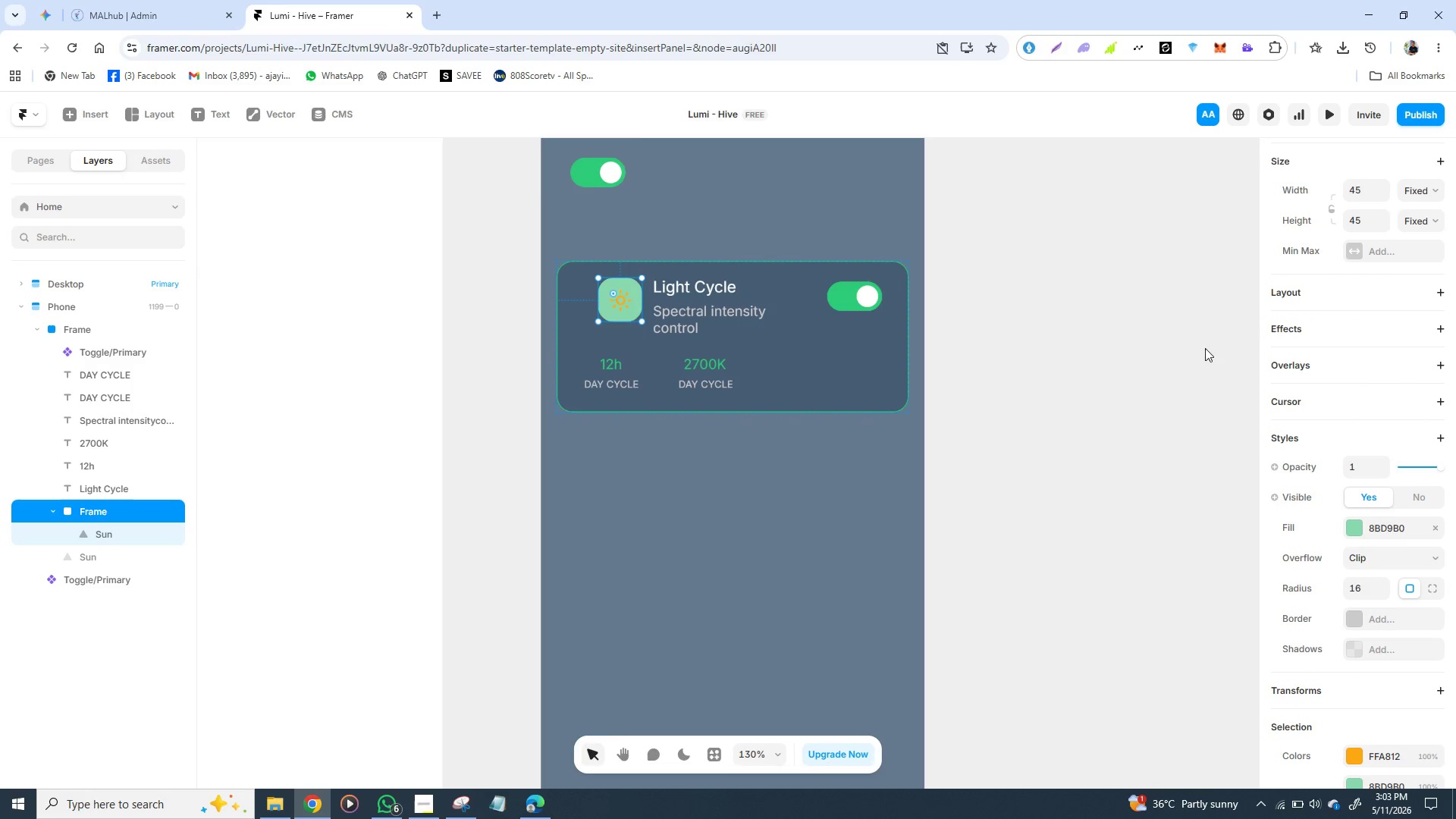 
mouse_move([1363, 397])
 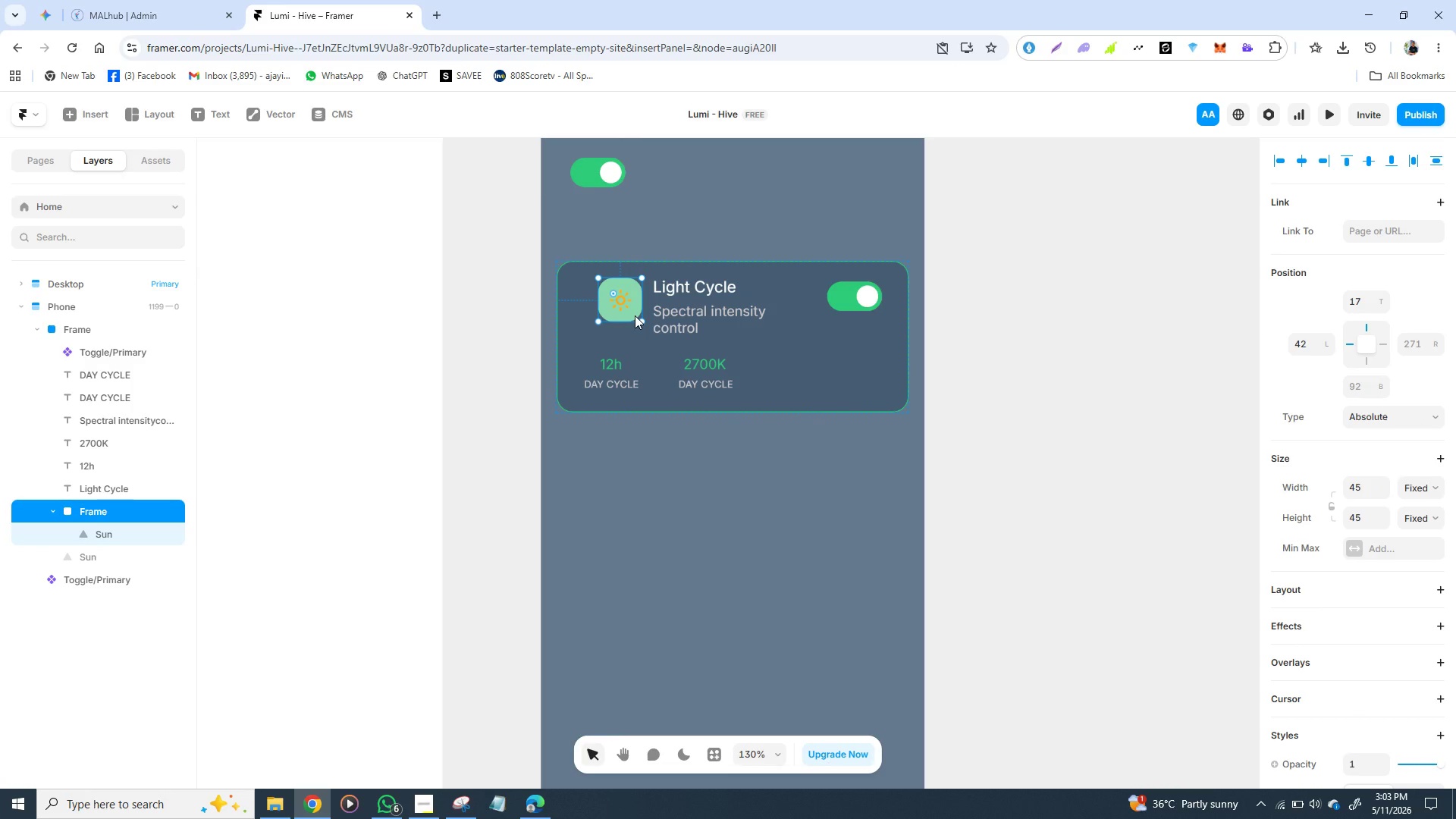 
left_click_drag(start_coordinate=[635, 315], to_coordinate=[617, 316])
 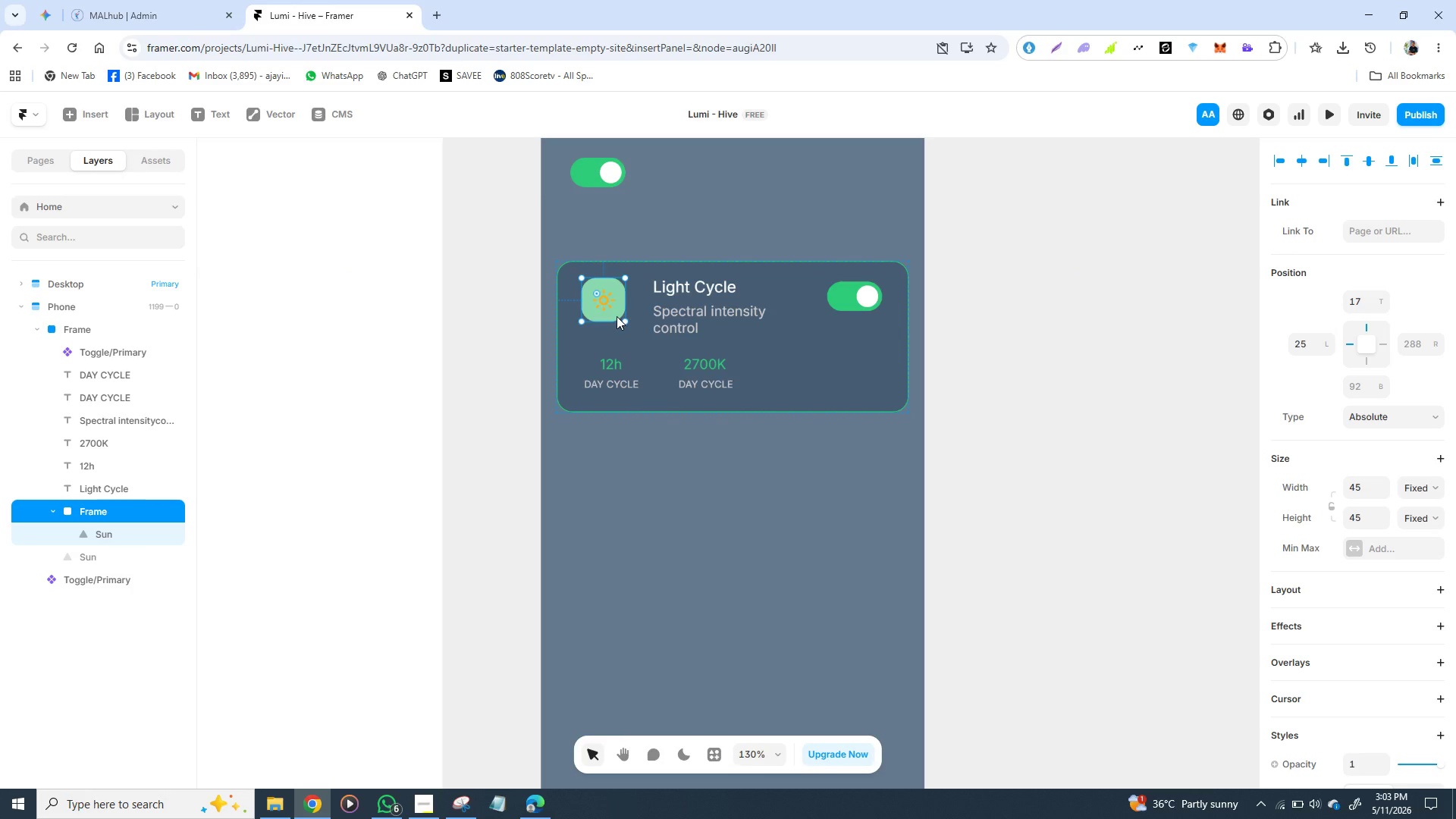 
key(ArrowLeft)
 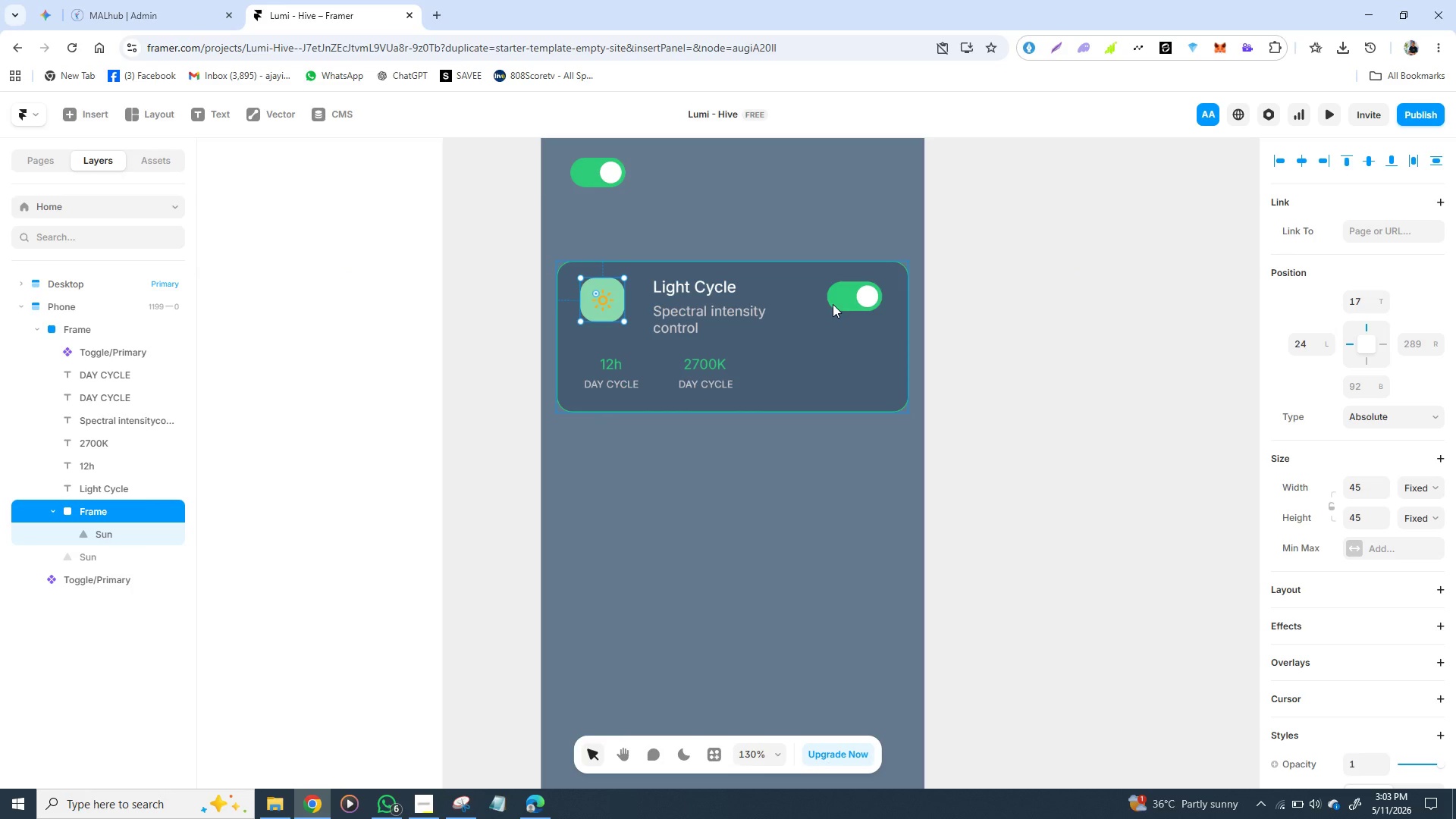 
left_click([855, 299])
 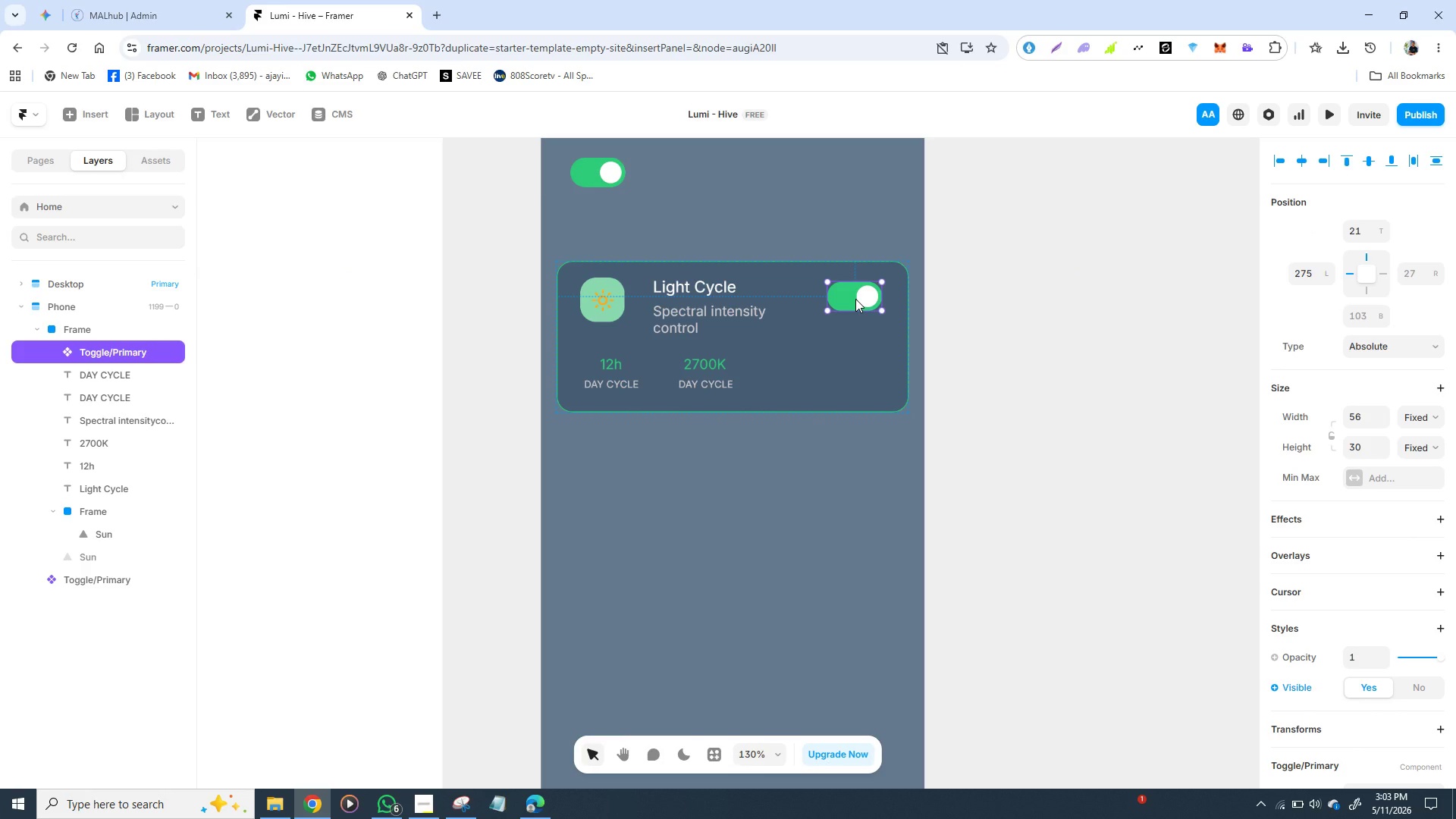 
key(ArrowRight)
 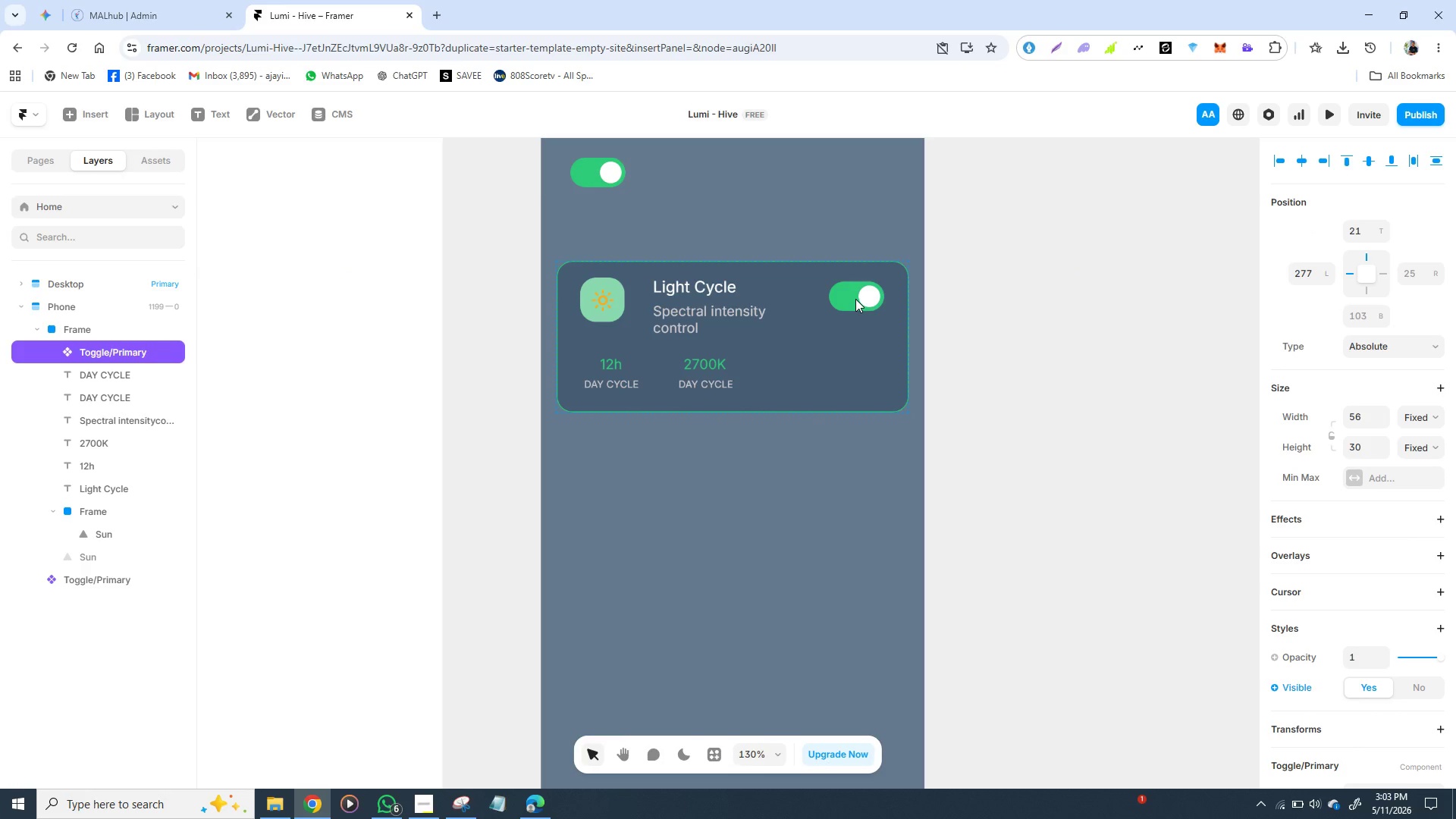 
key(ArrowRight)
 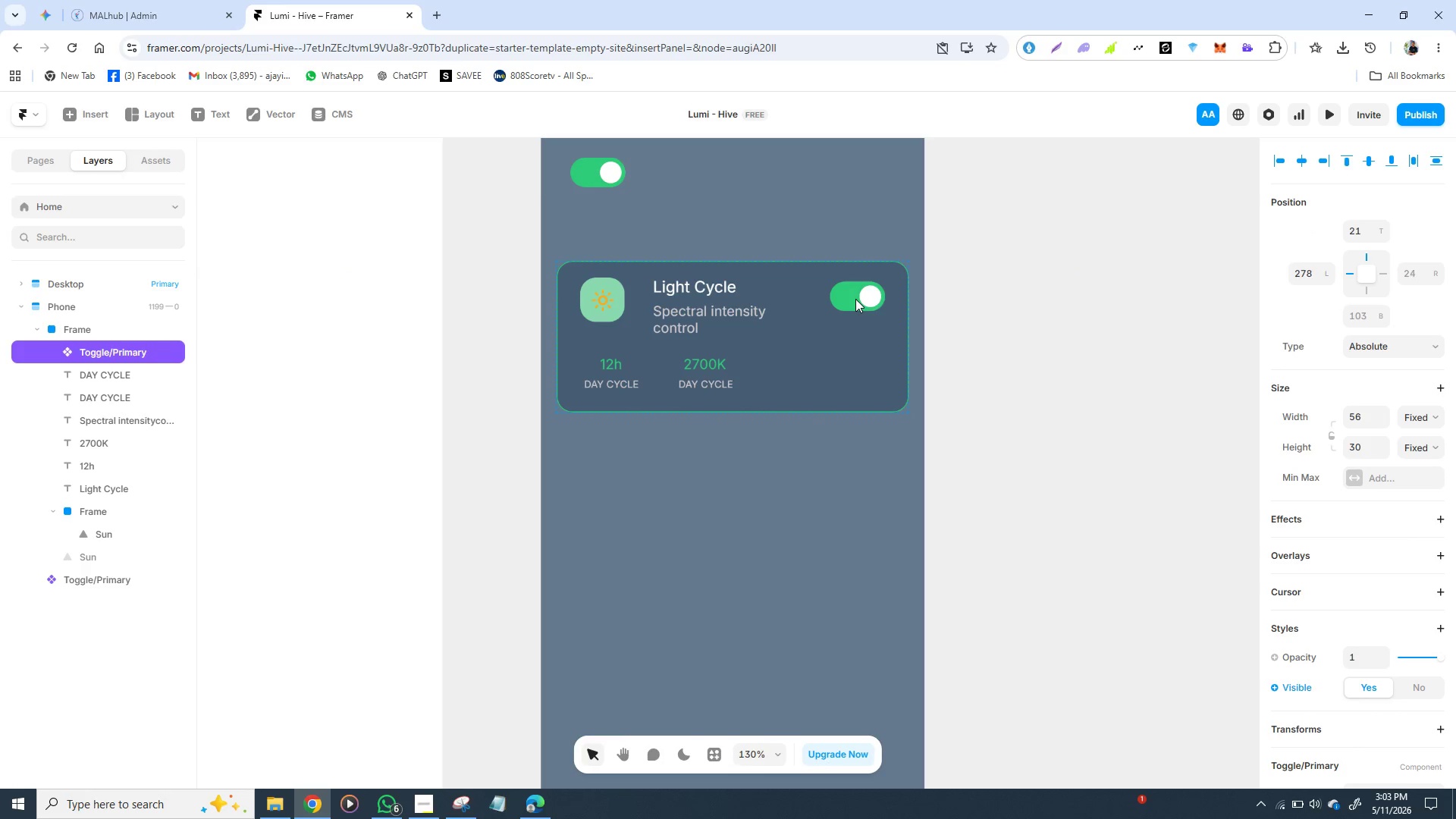 
key(ArrowRight)
 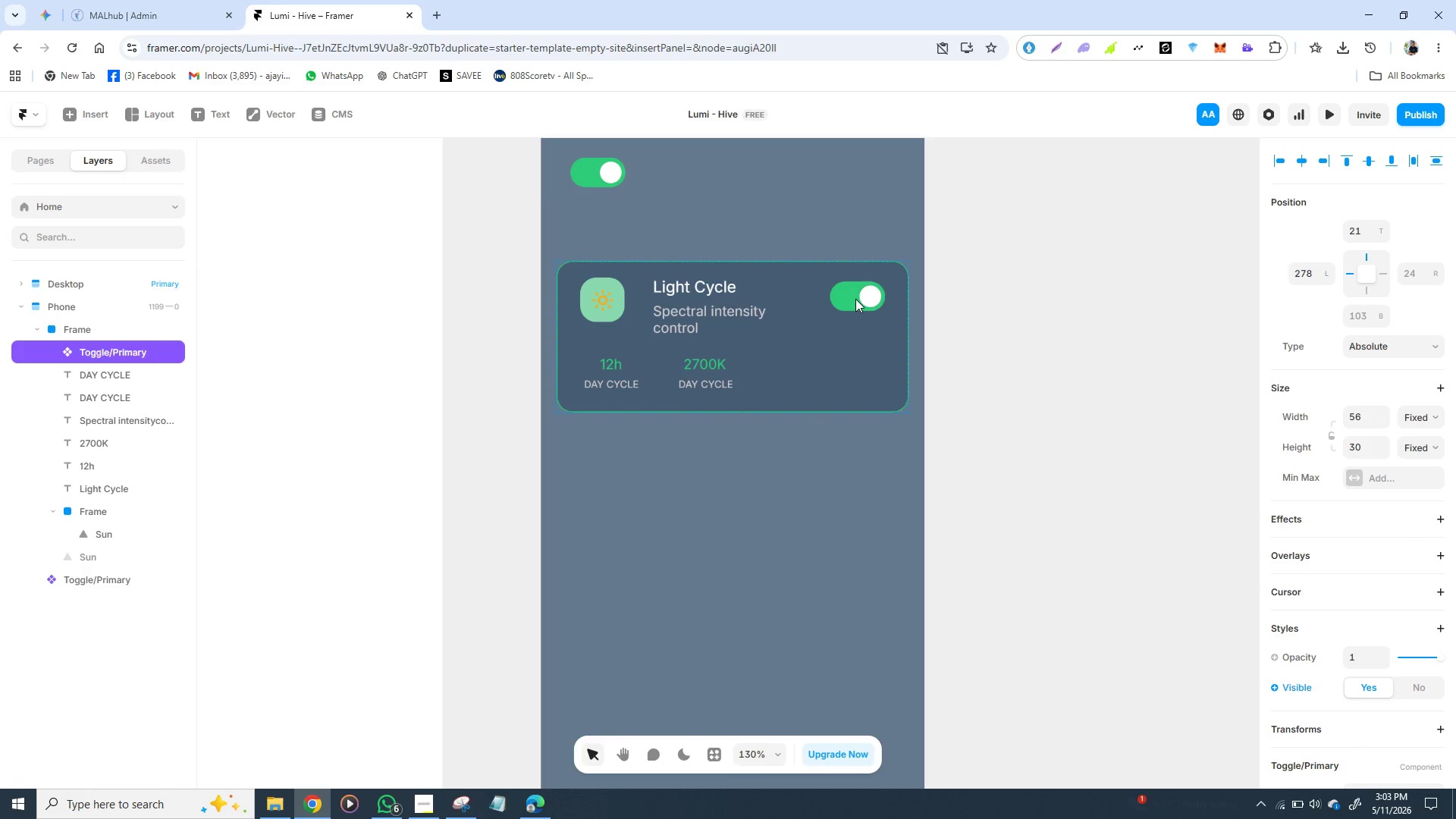 
key(ArrowRight)
 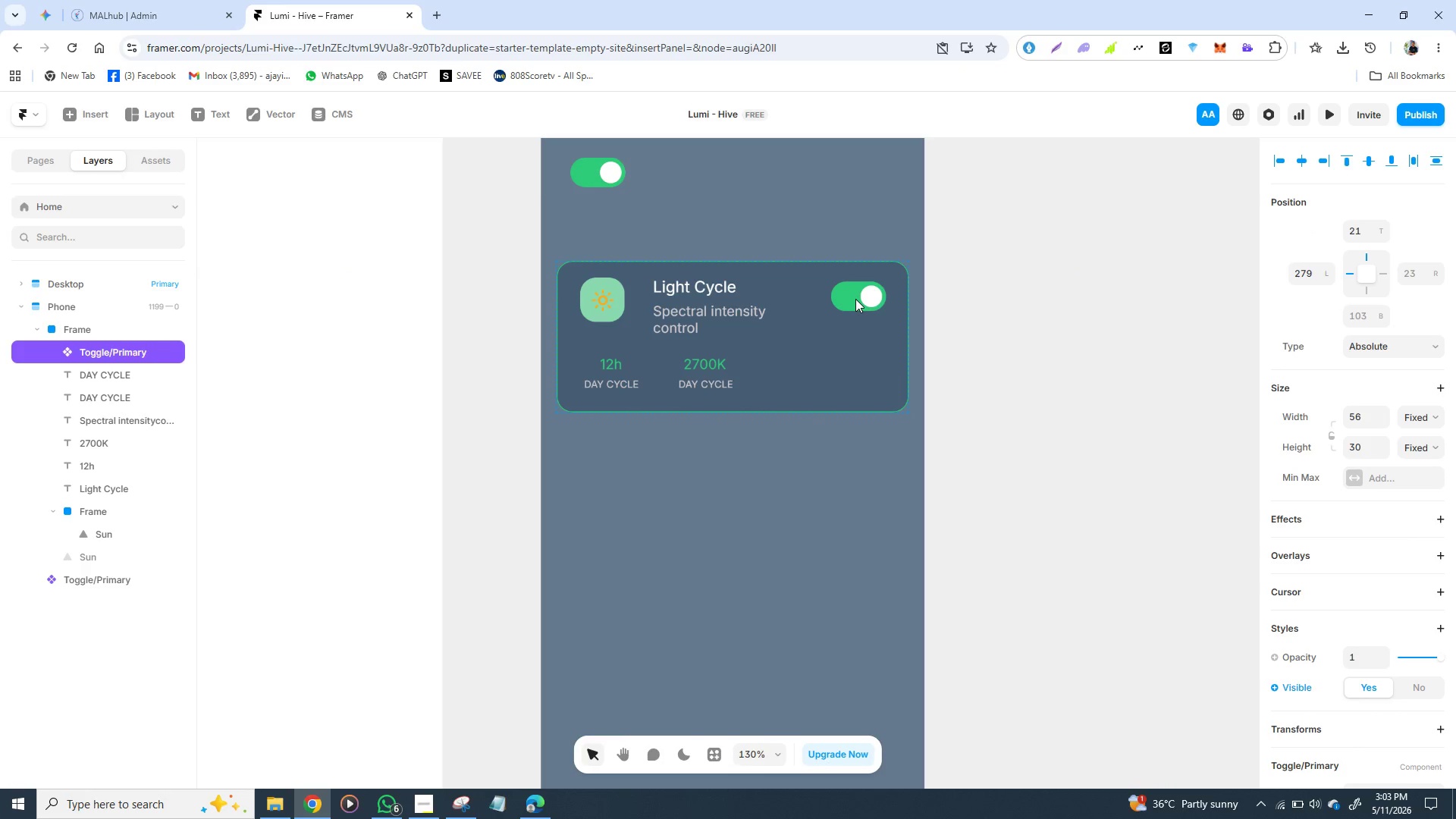 
key(ArrowLeft)
 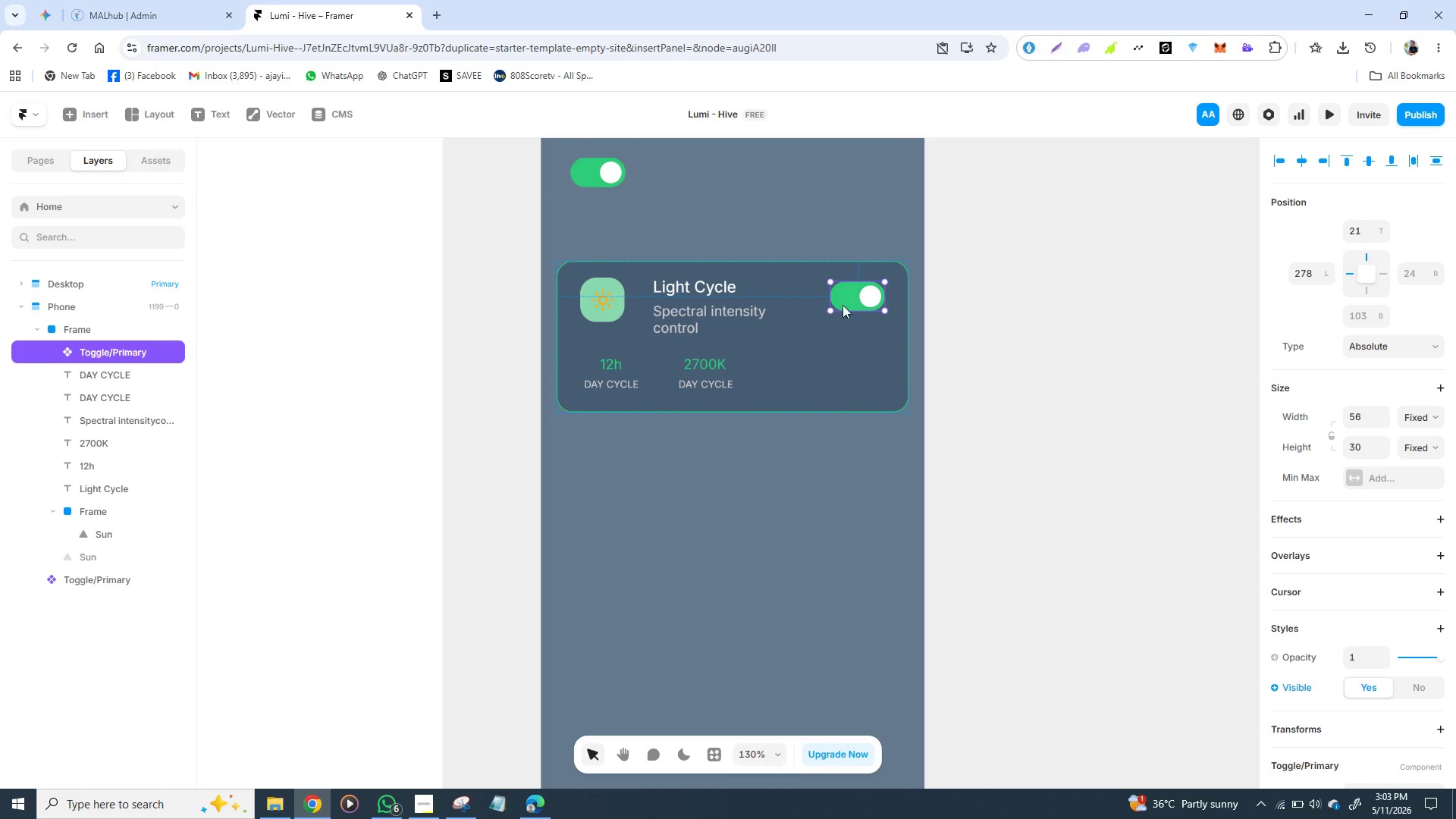 
left_click_drag(start_coordinate=[843, 305], to_coordinate=[845, 313])
 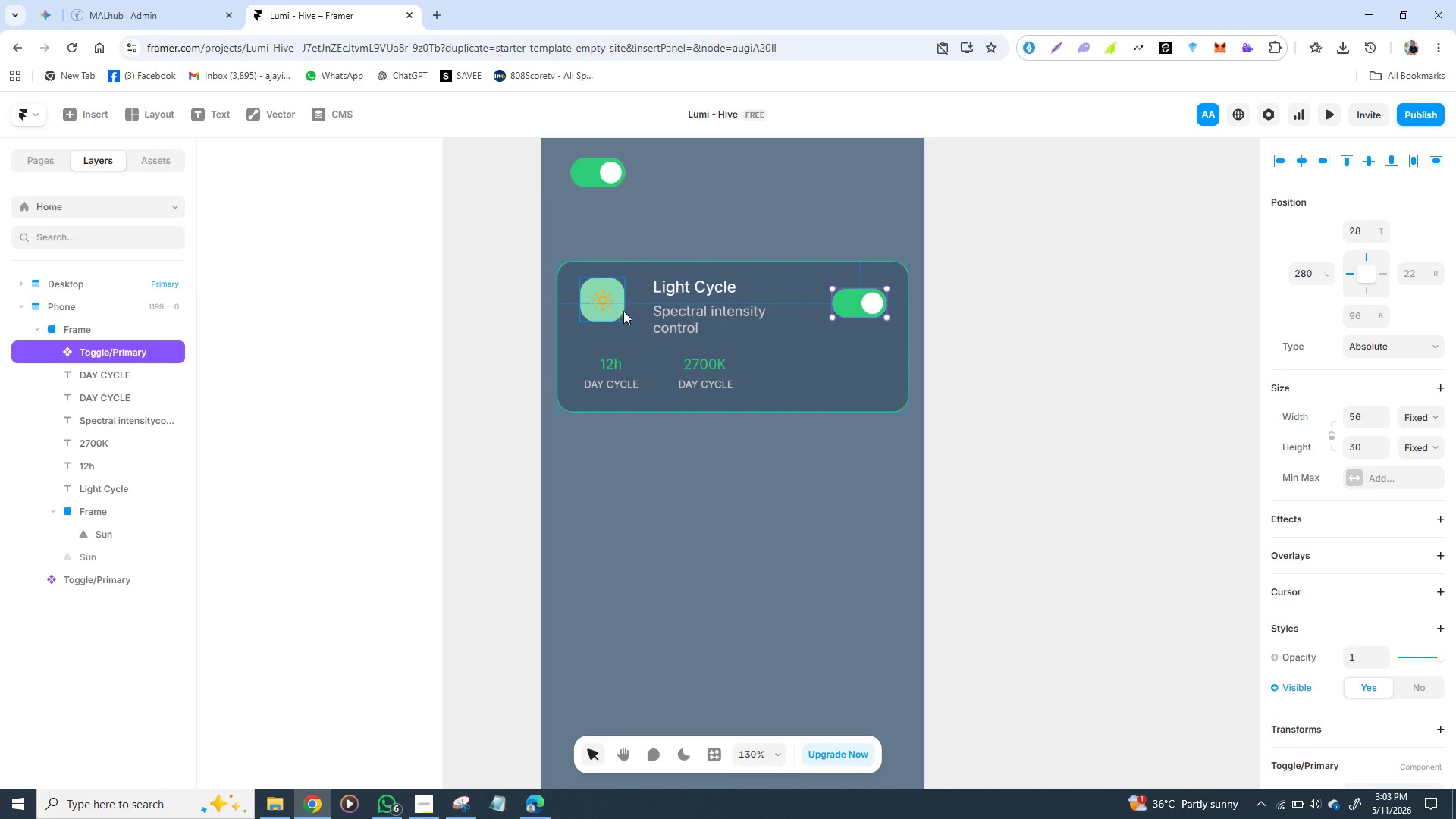 
left_click([690, 287])
 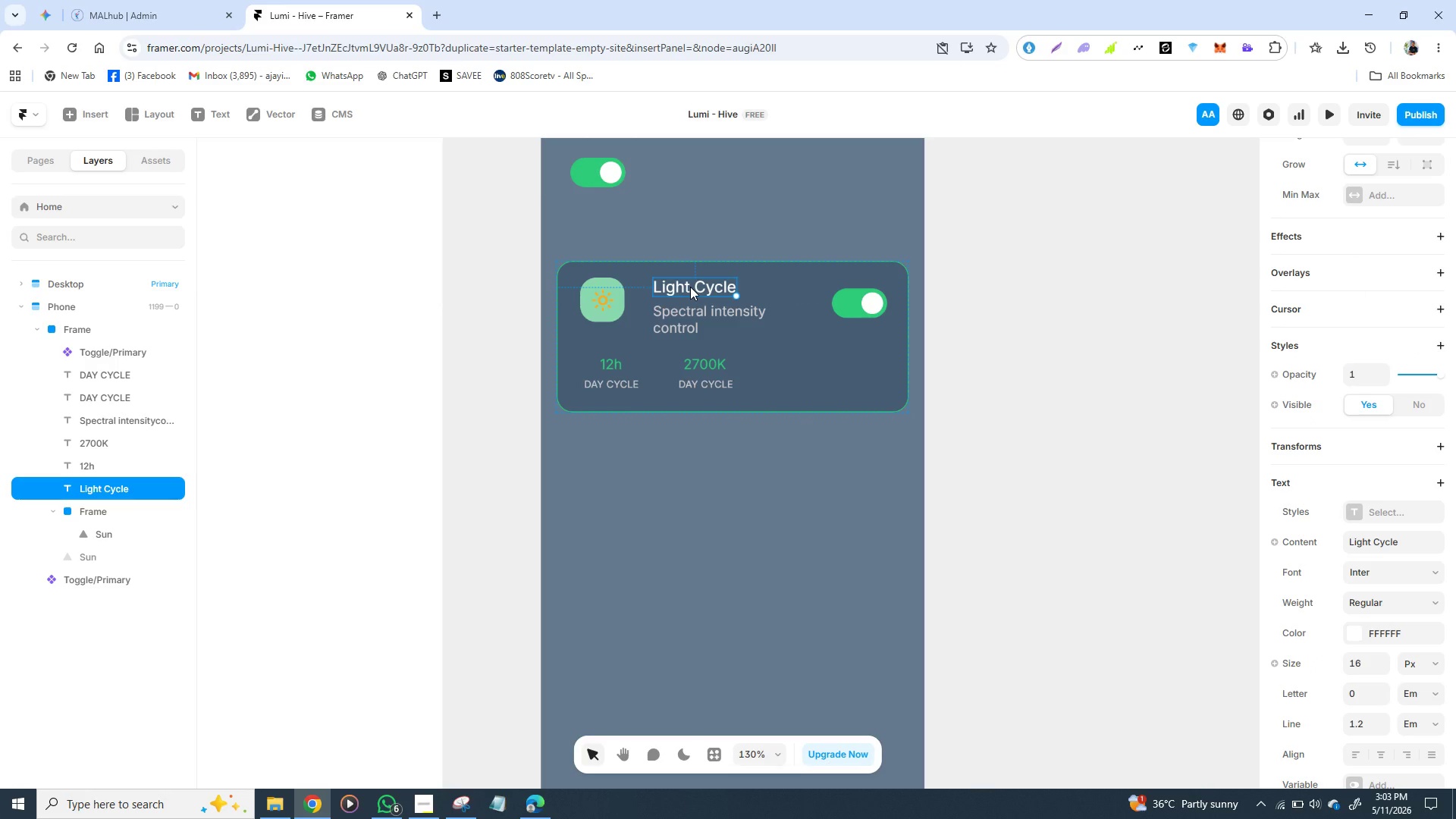 
hold_key(key=ShiftLeft, duration=1.22)
left_click([691, 309])
 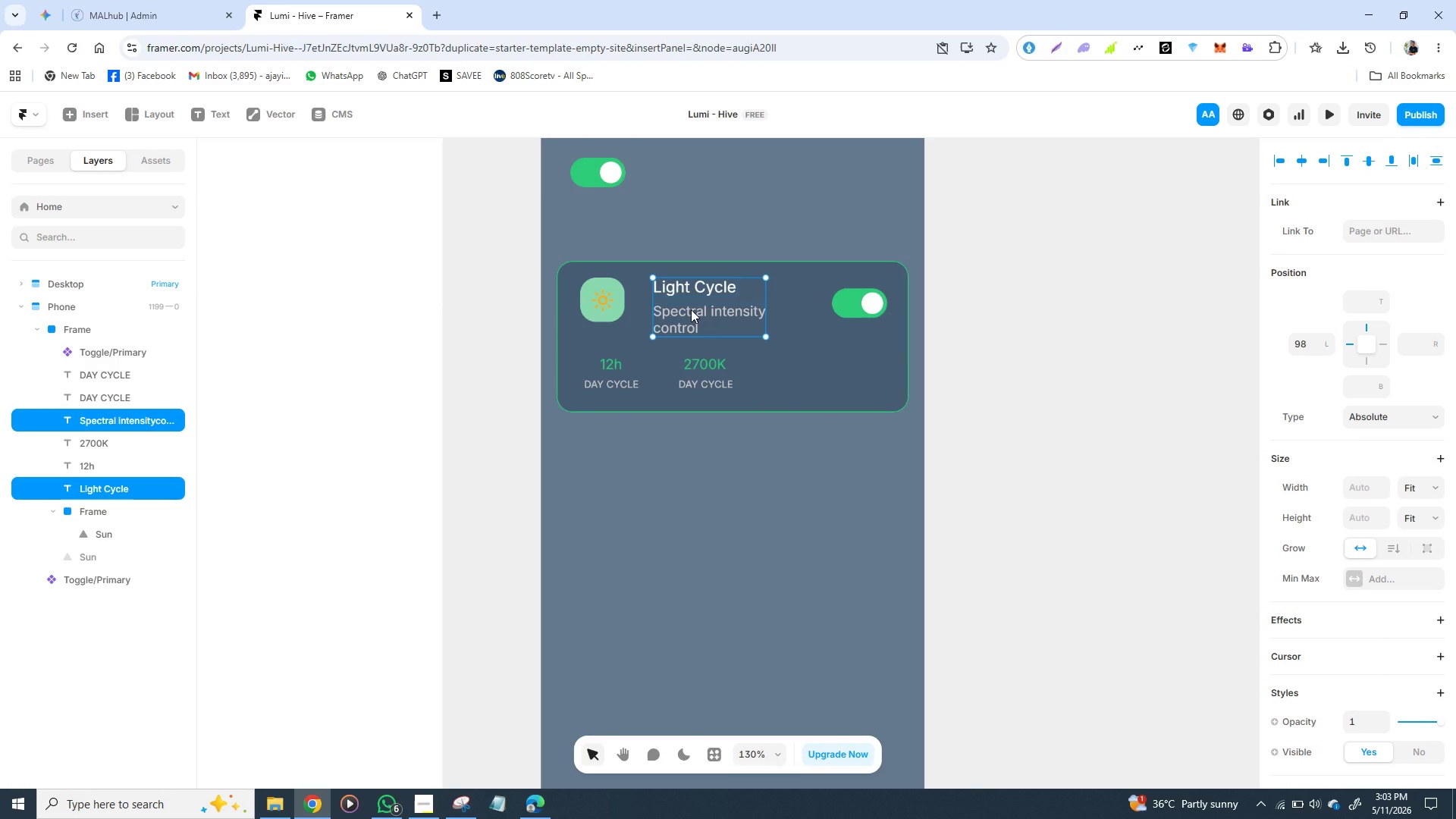 
right_click([691, 309])
 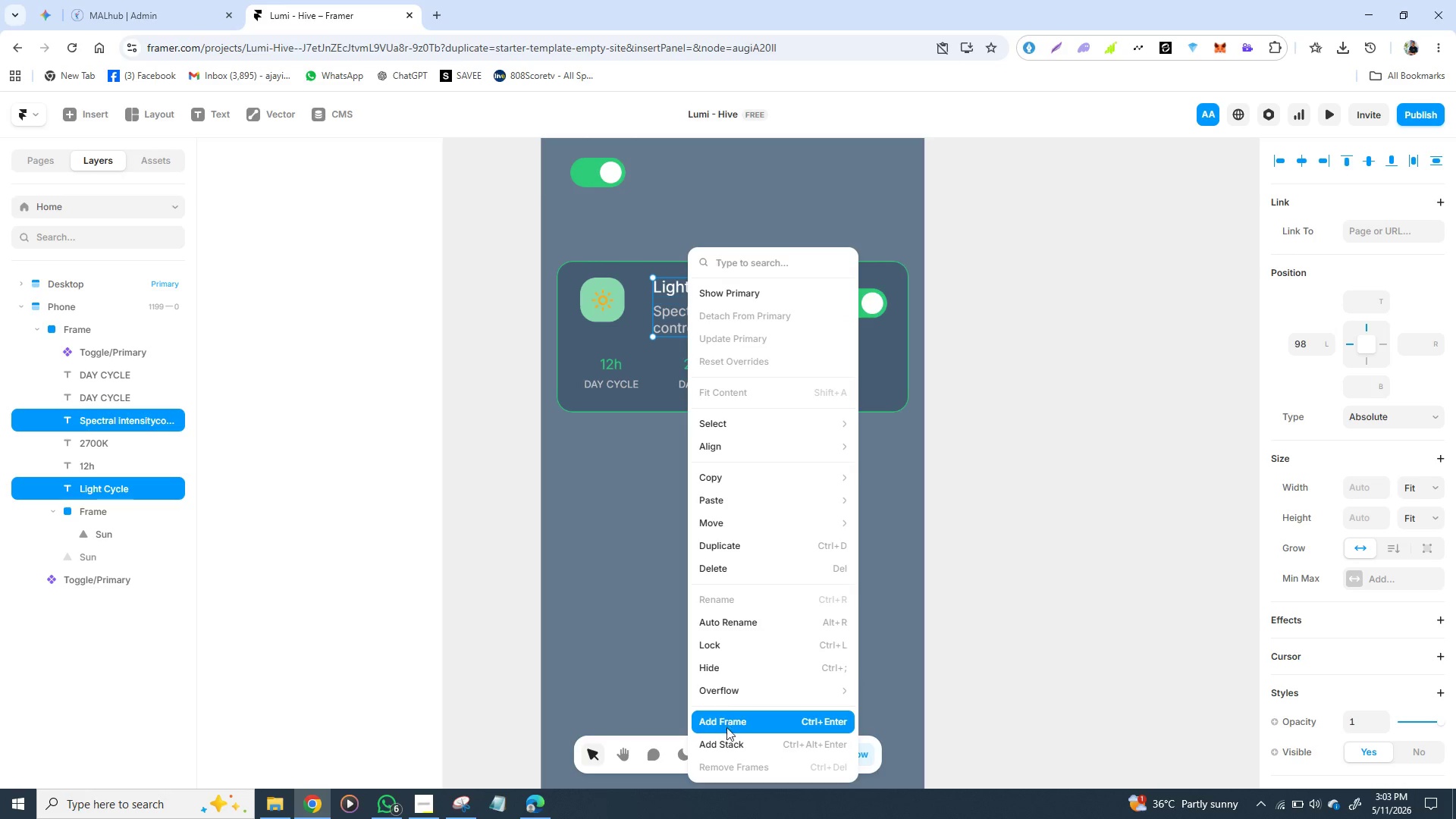 
left_click([726, 742])
 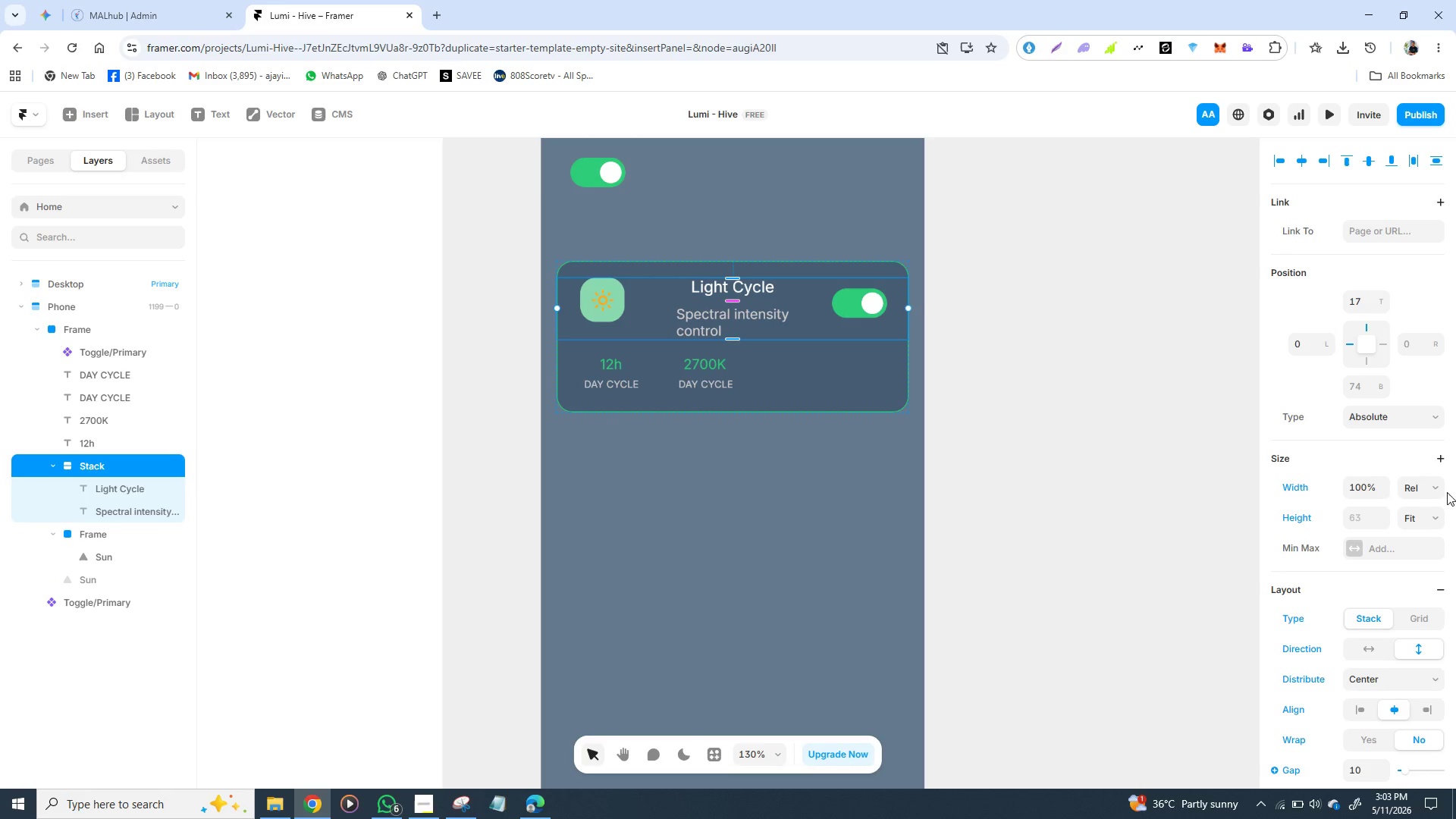 
left_click([1434, 495])
 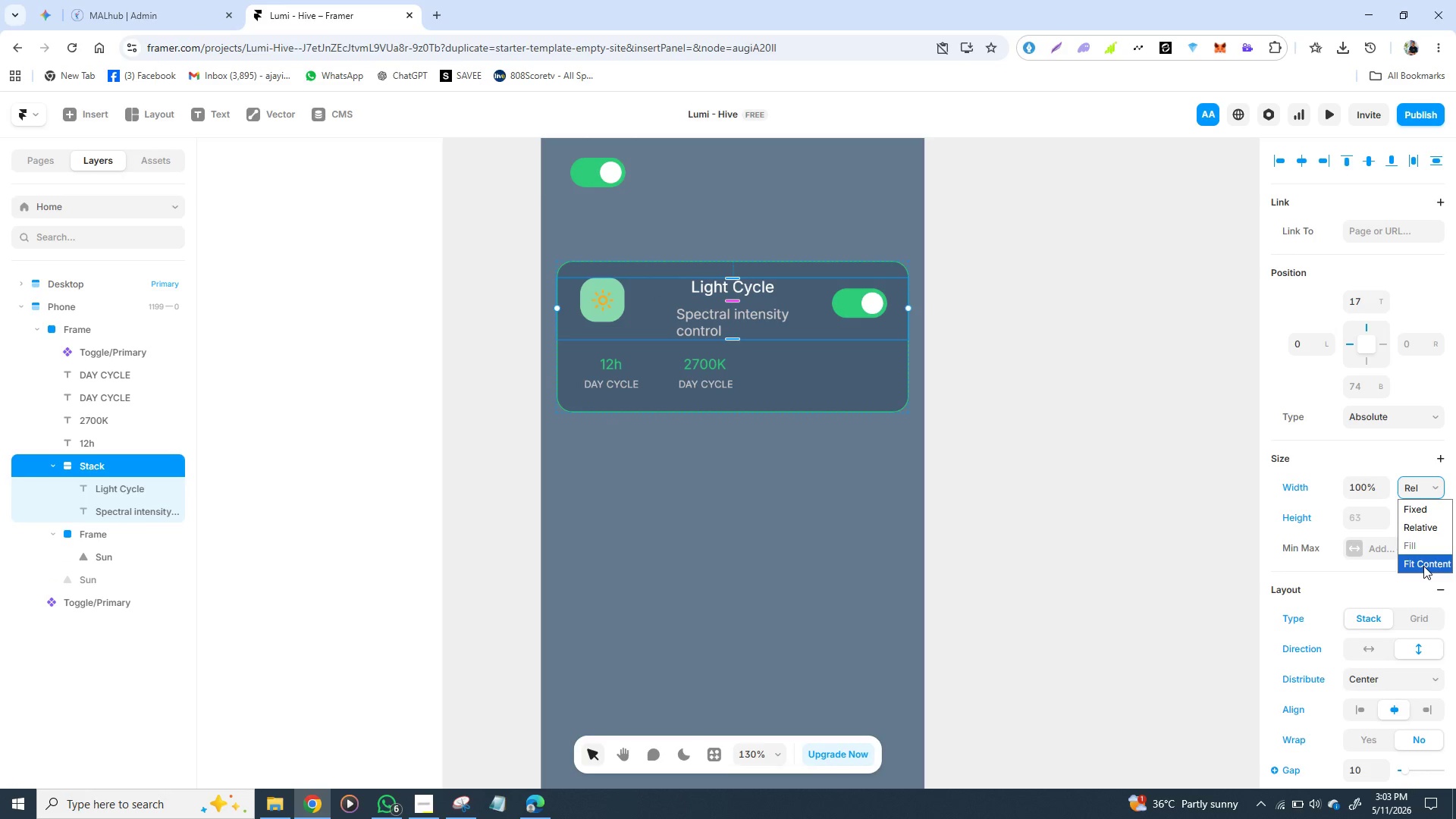 
left_click([1423, 566])
 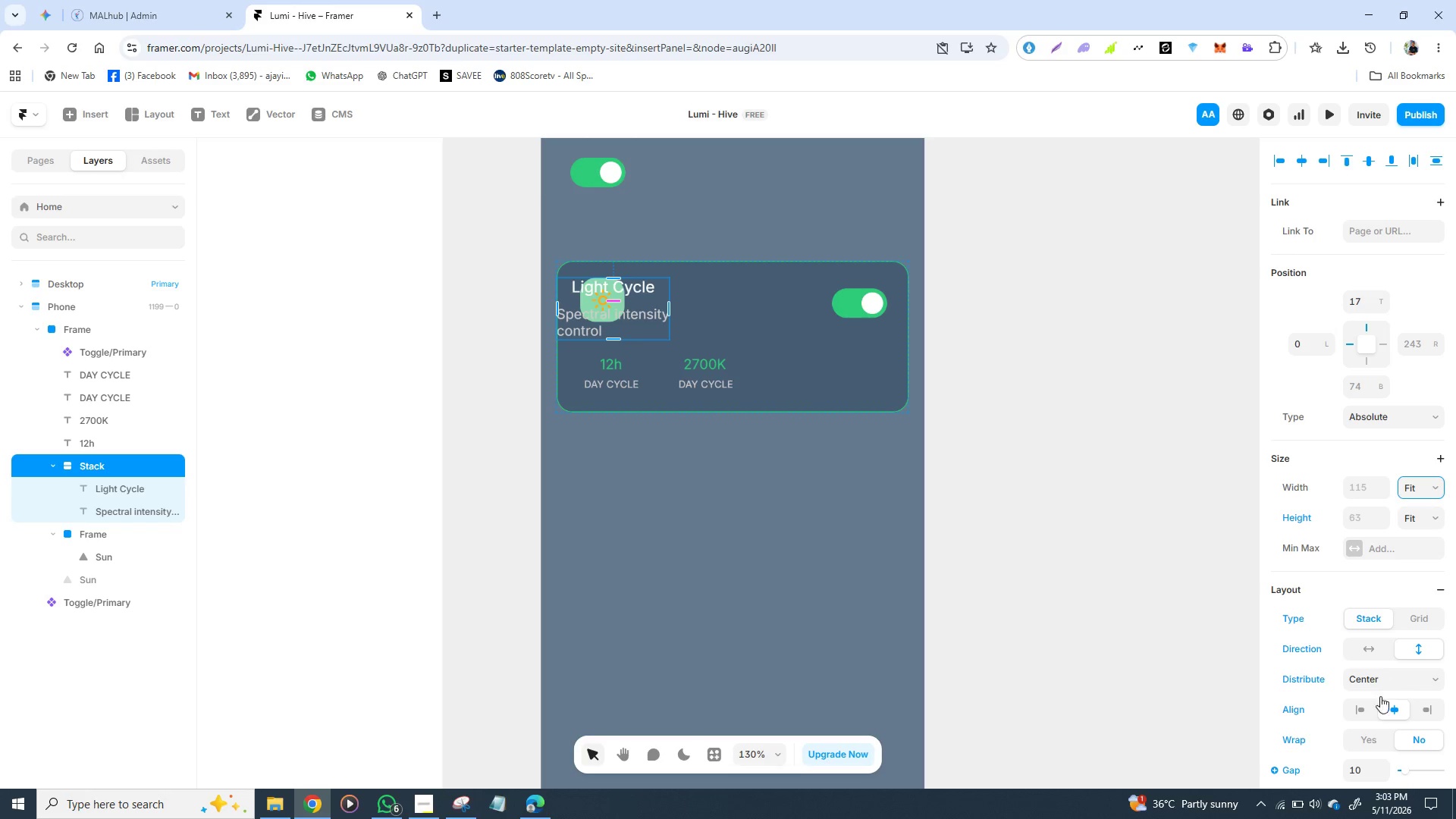 
left_click([1369, 713])
 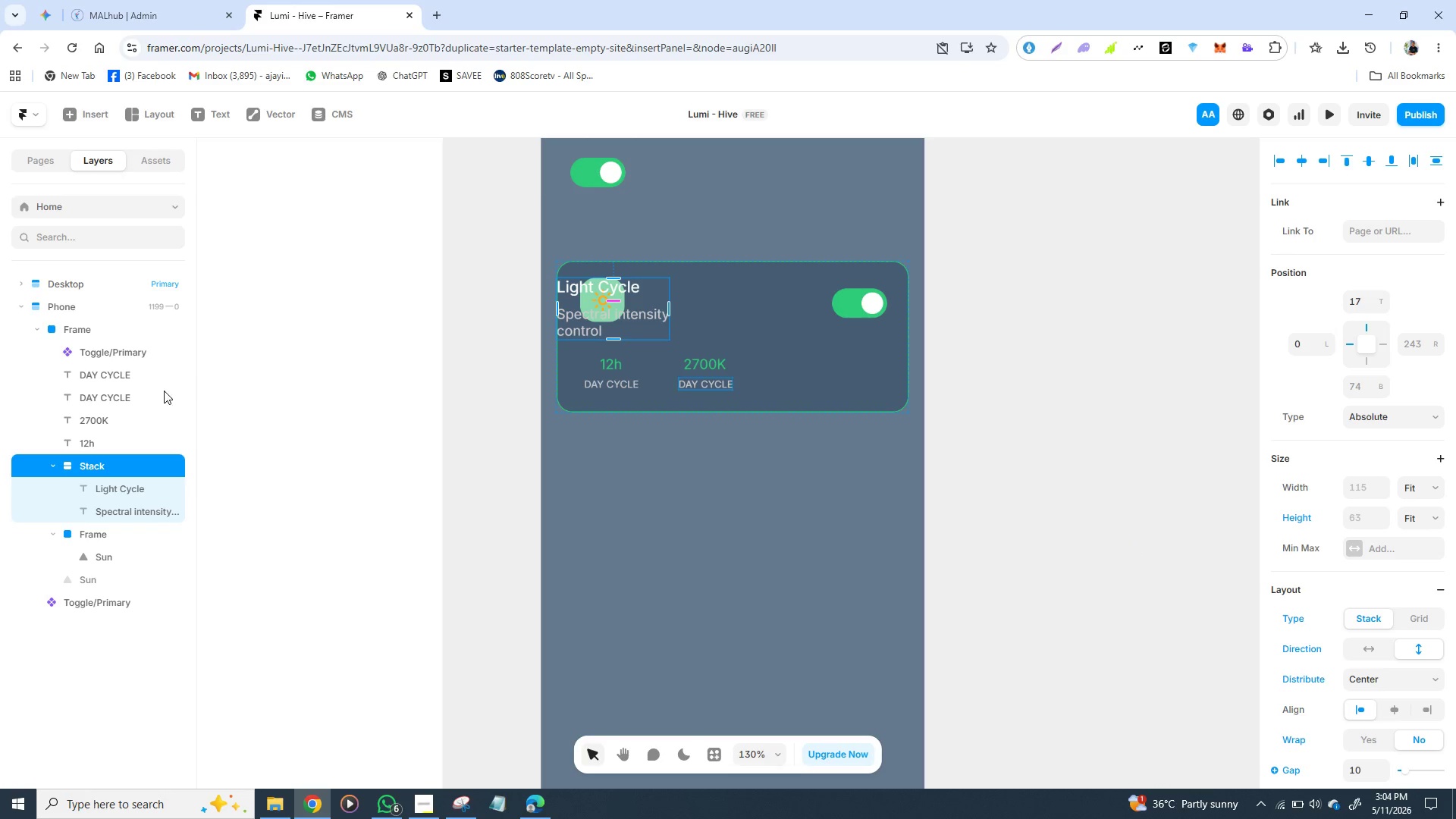 
left_click([105, 464])
 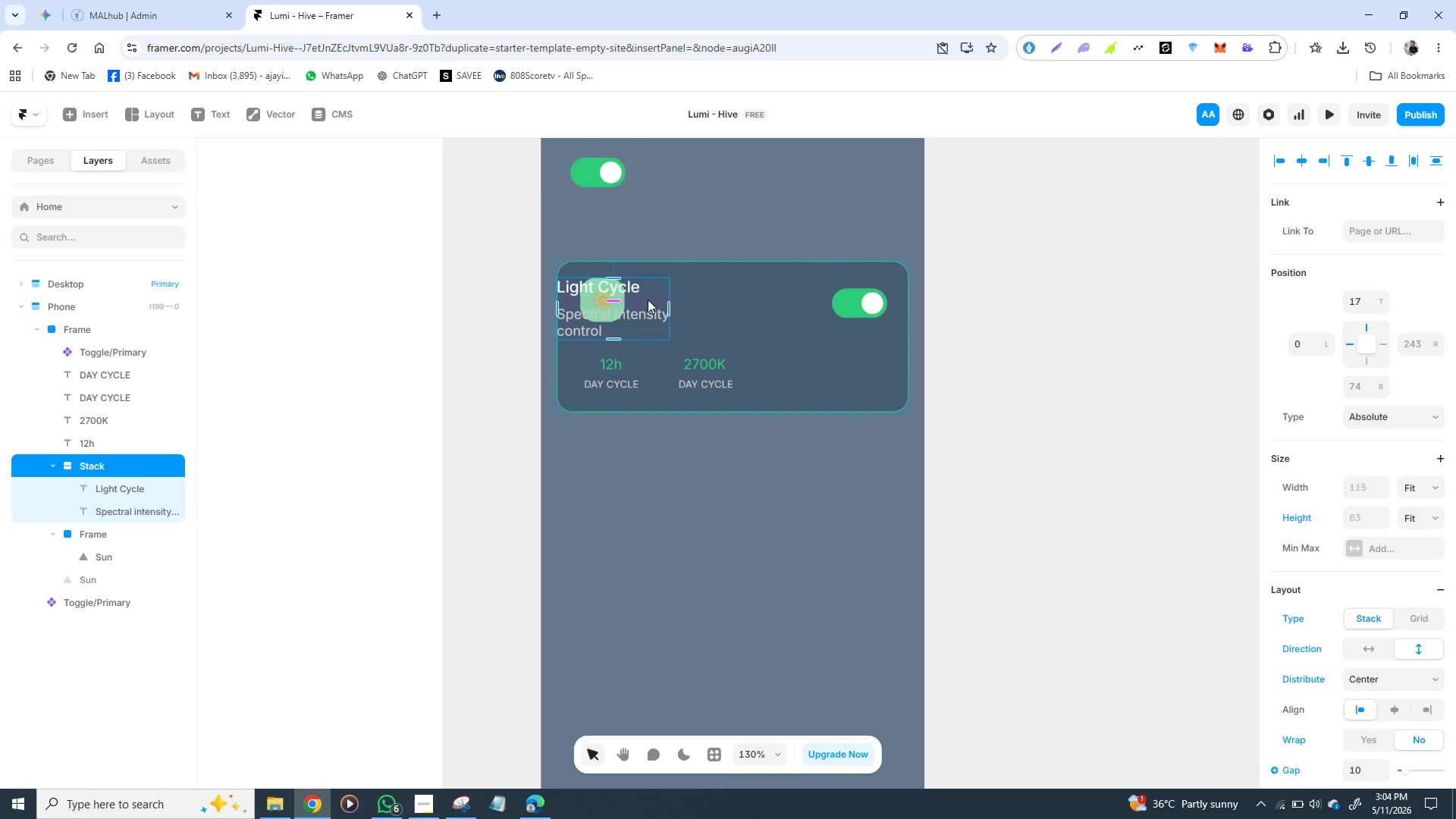 
left_click_drag(start_coordinate=[649, 300], to_coordinate=[746, 297])
 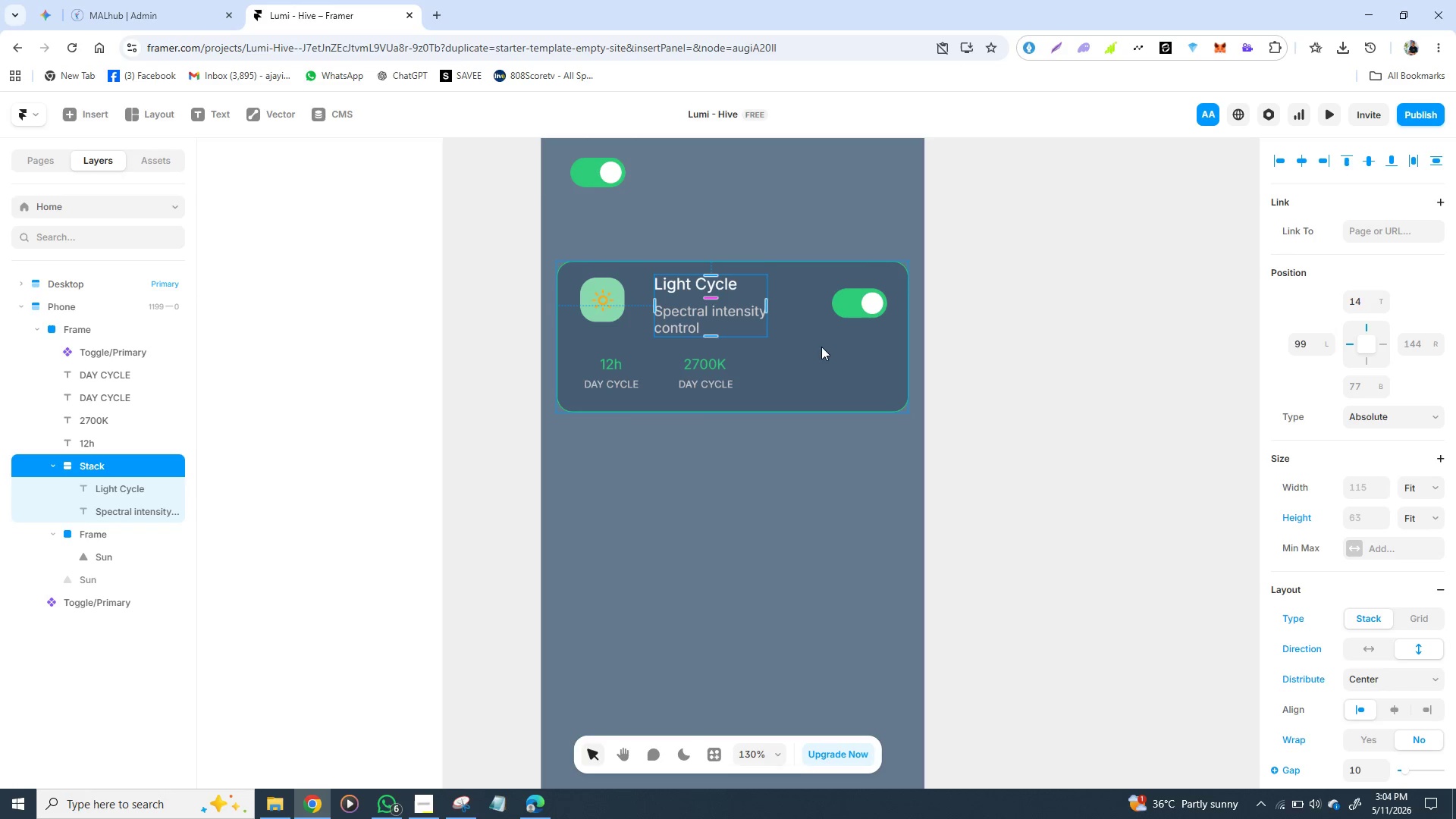 
wait(7.5)
 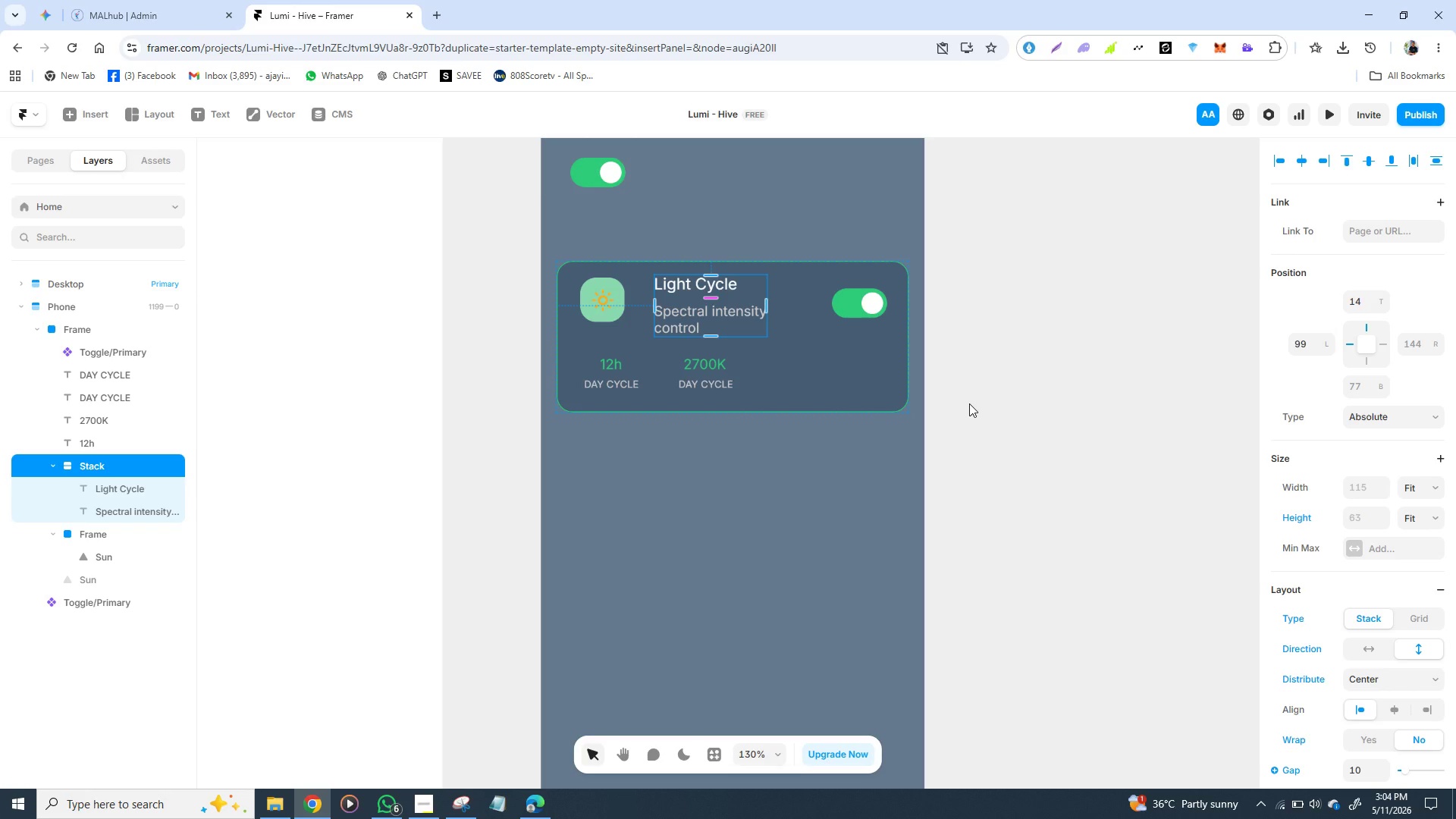 
key(ArrowRight)
 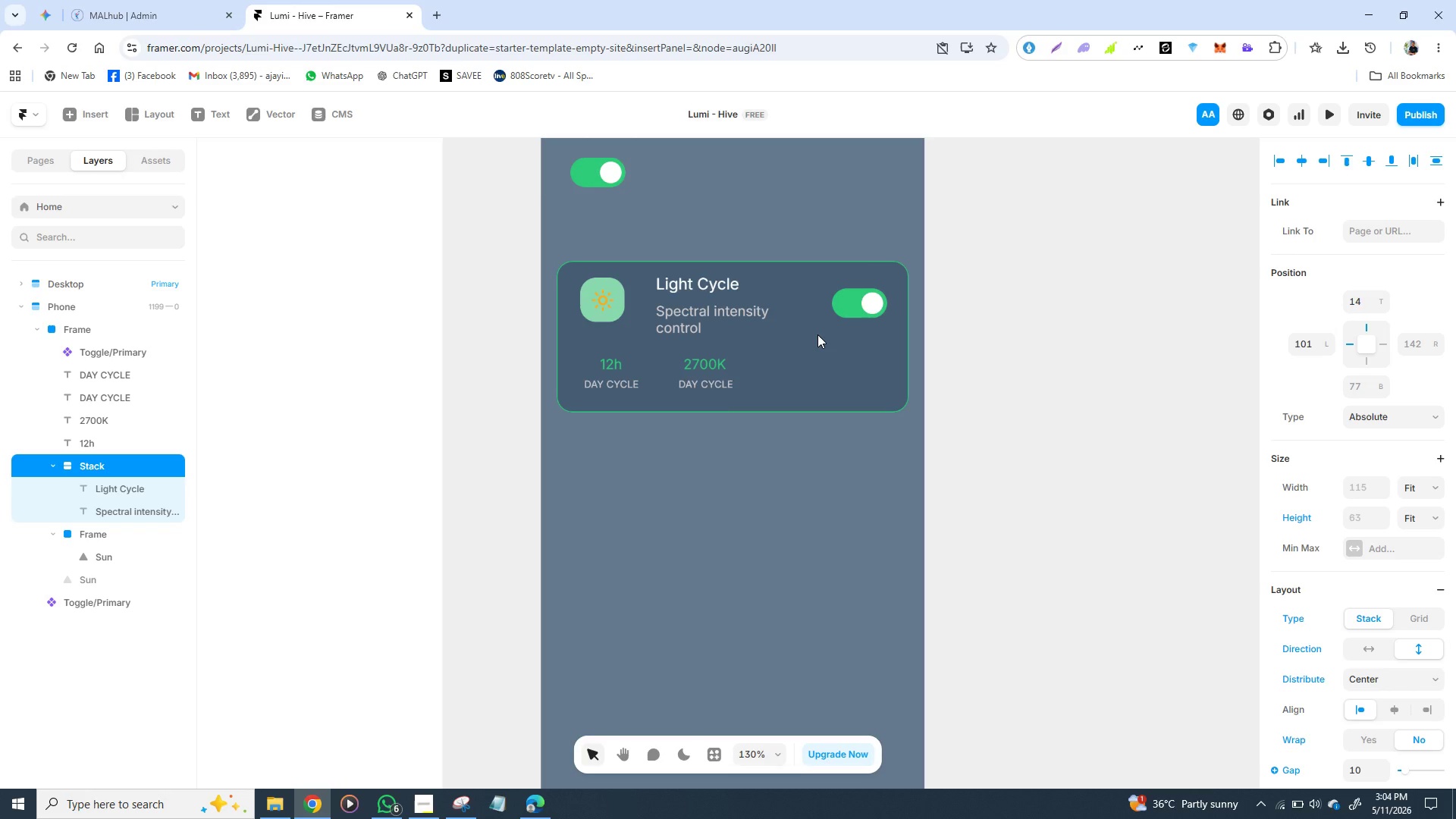 
key(ArrowRight)
 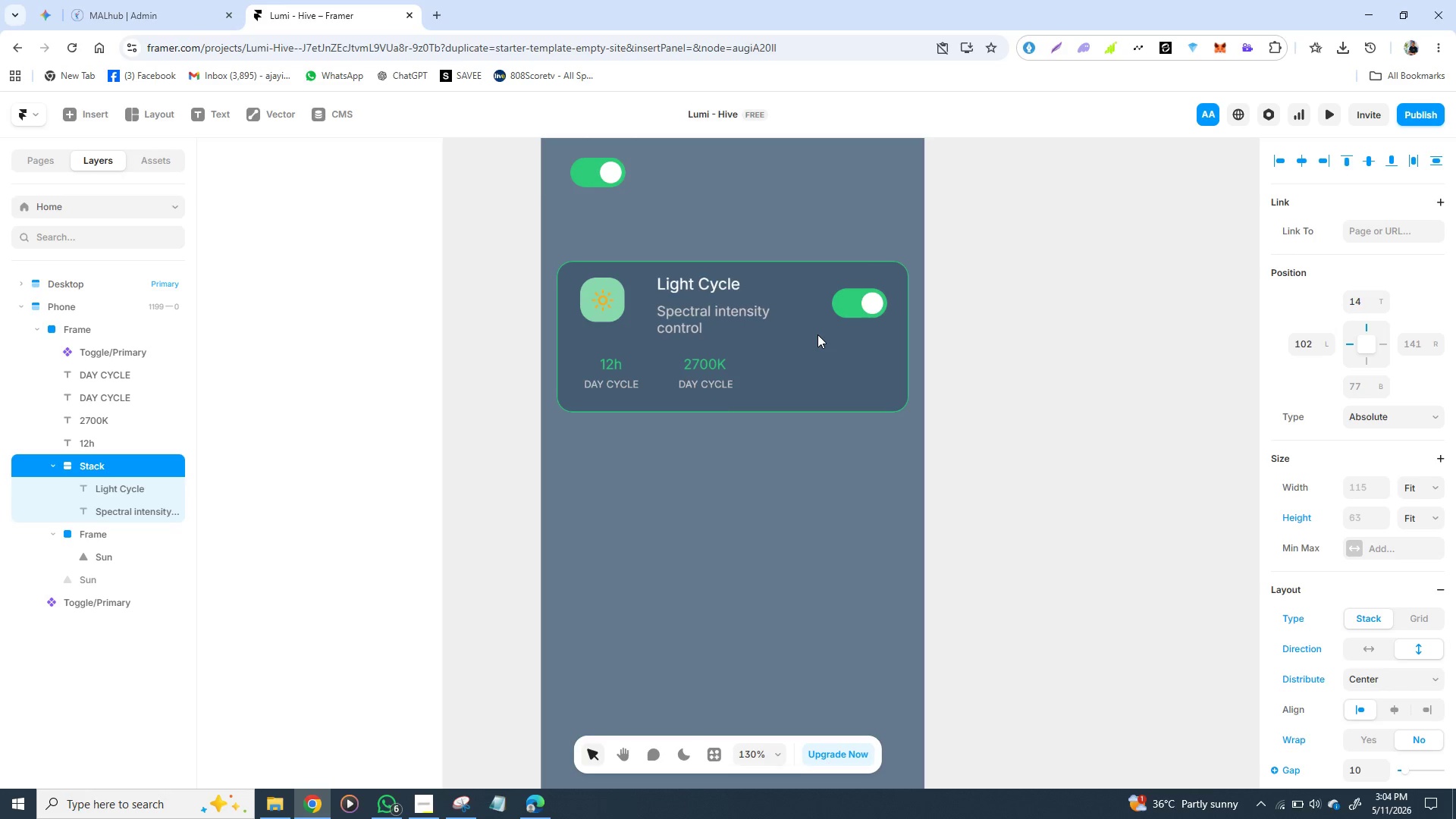 
key(ArrowRight)
 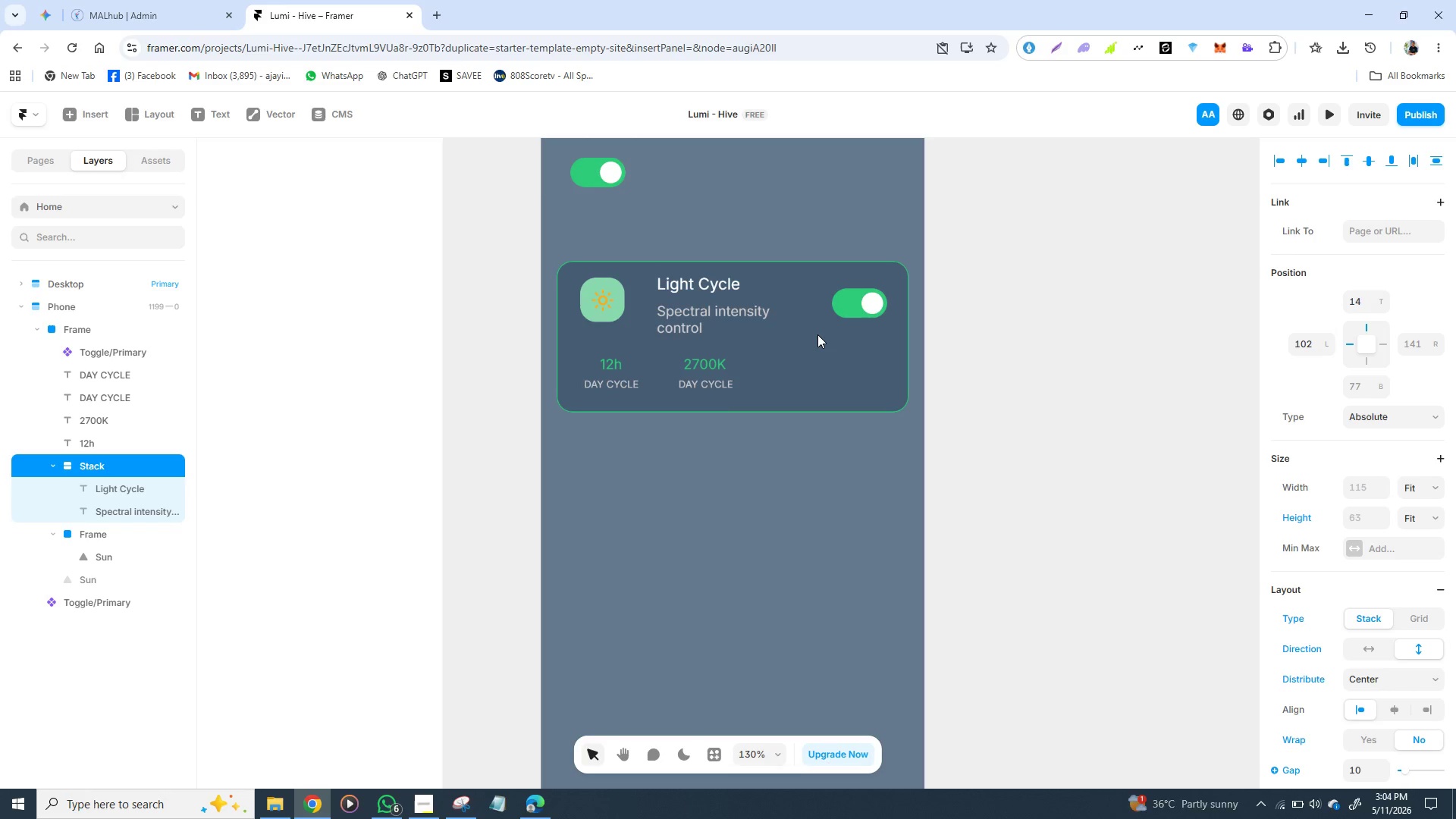 
key(ArrowDown)
 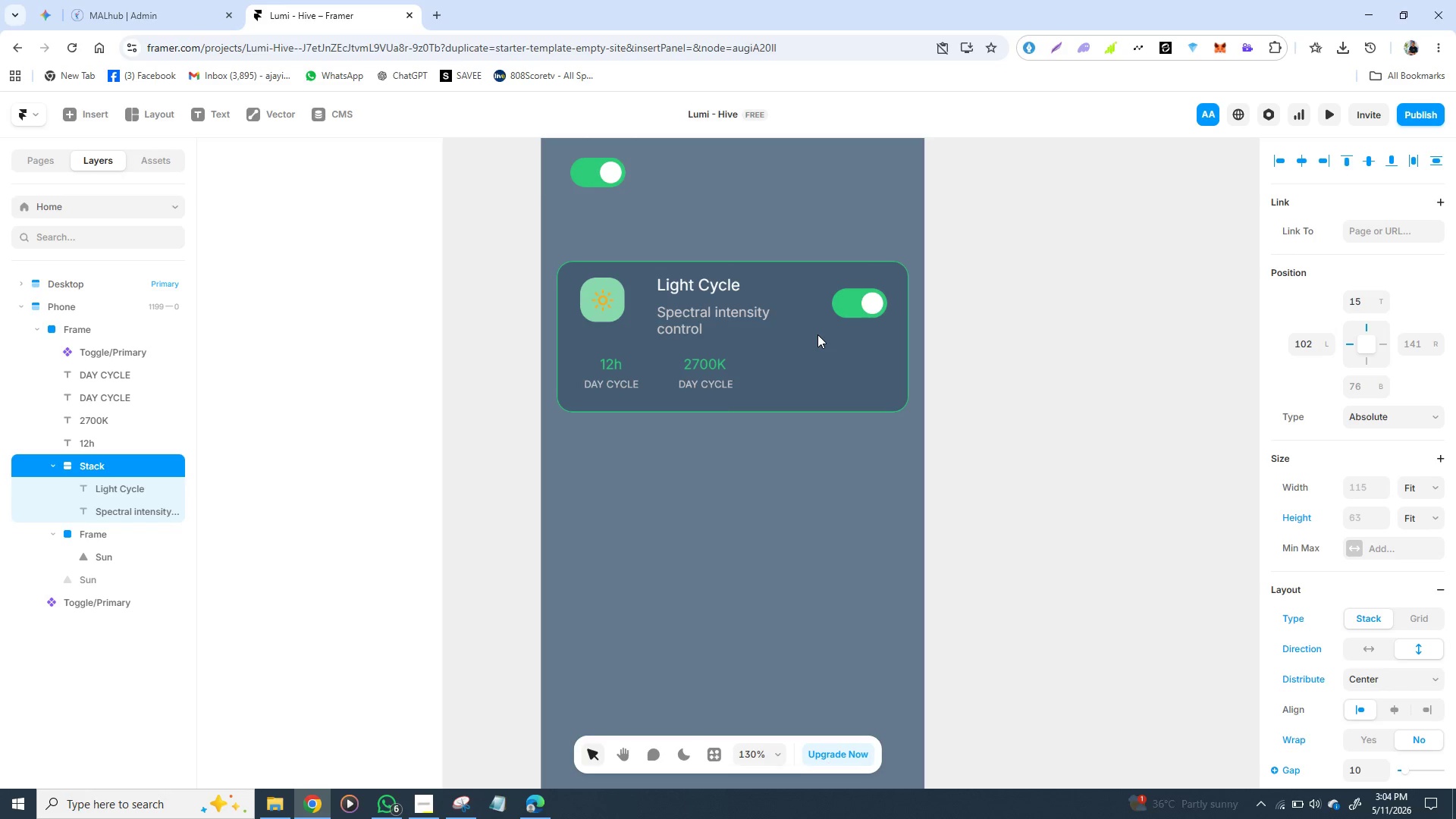 
key(ArrowDown)
 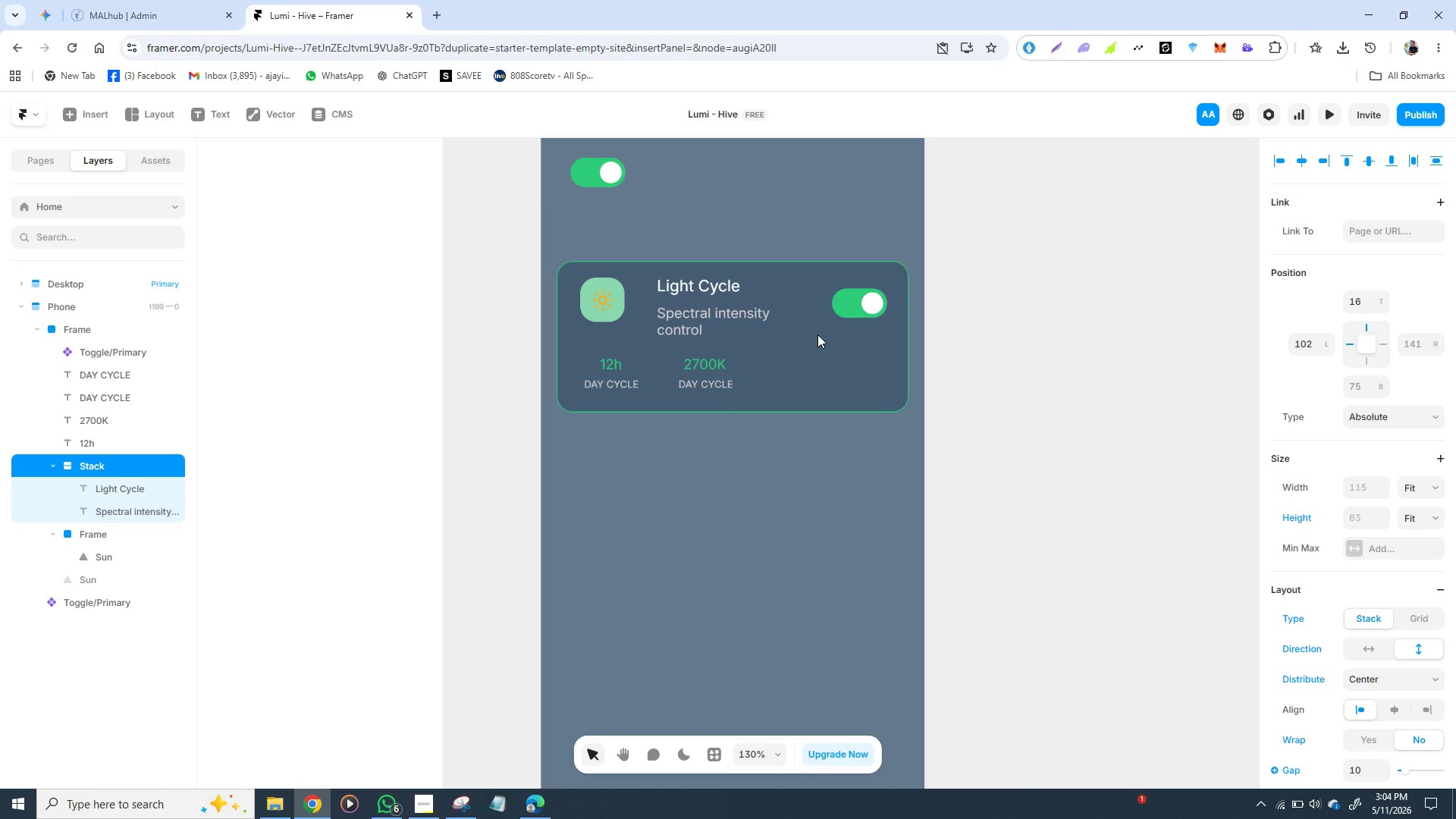 
key(ArrowUp)
 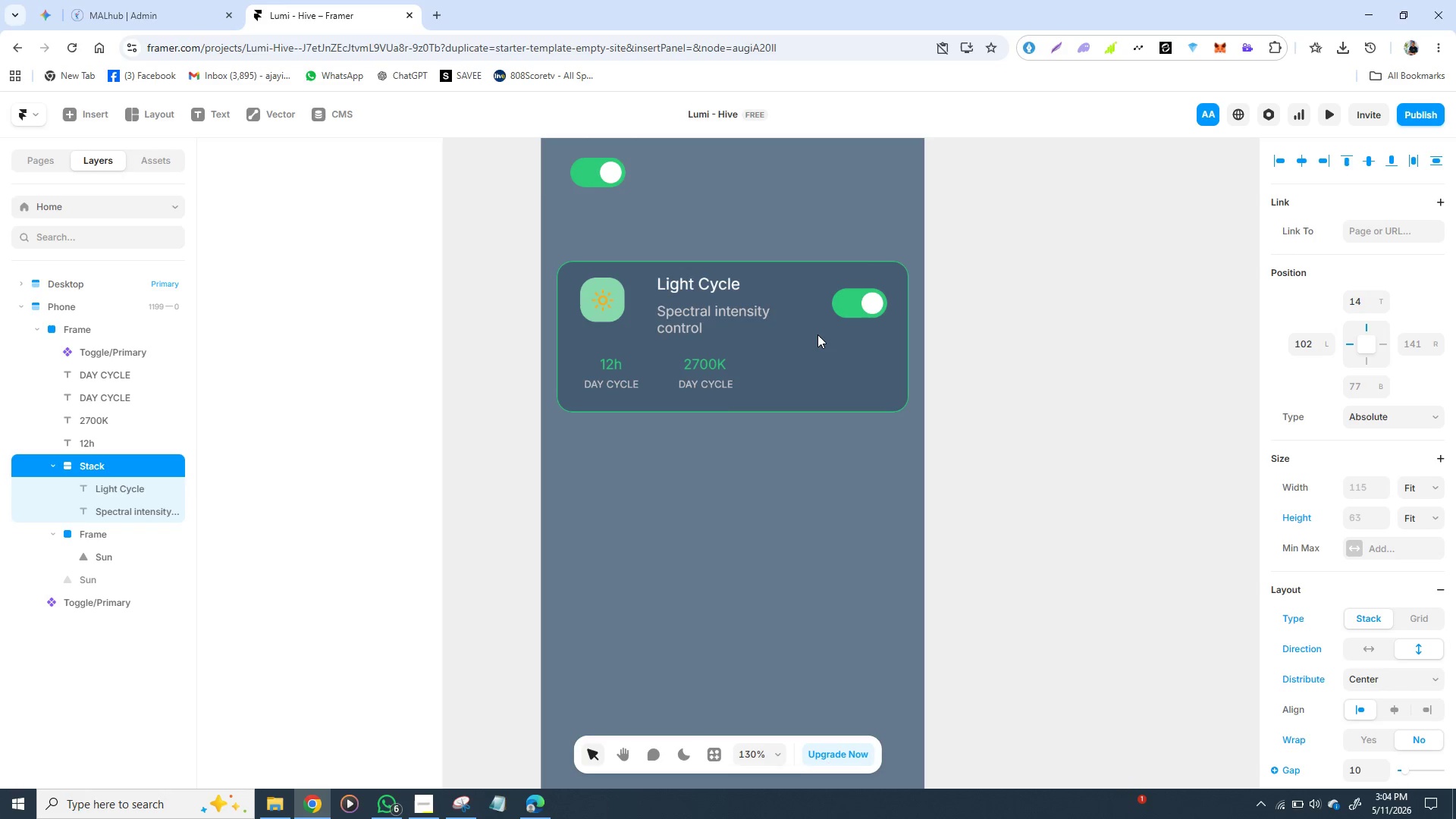 
key(ArrowUp)
 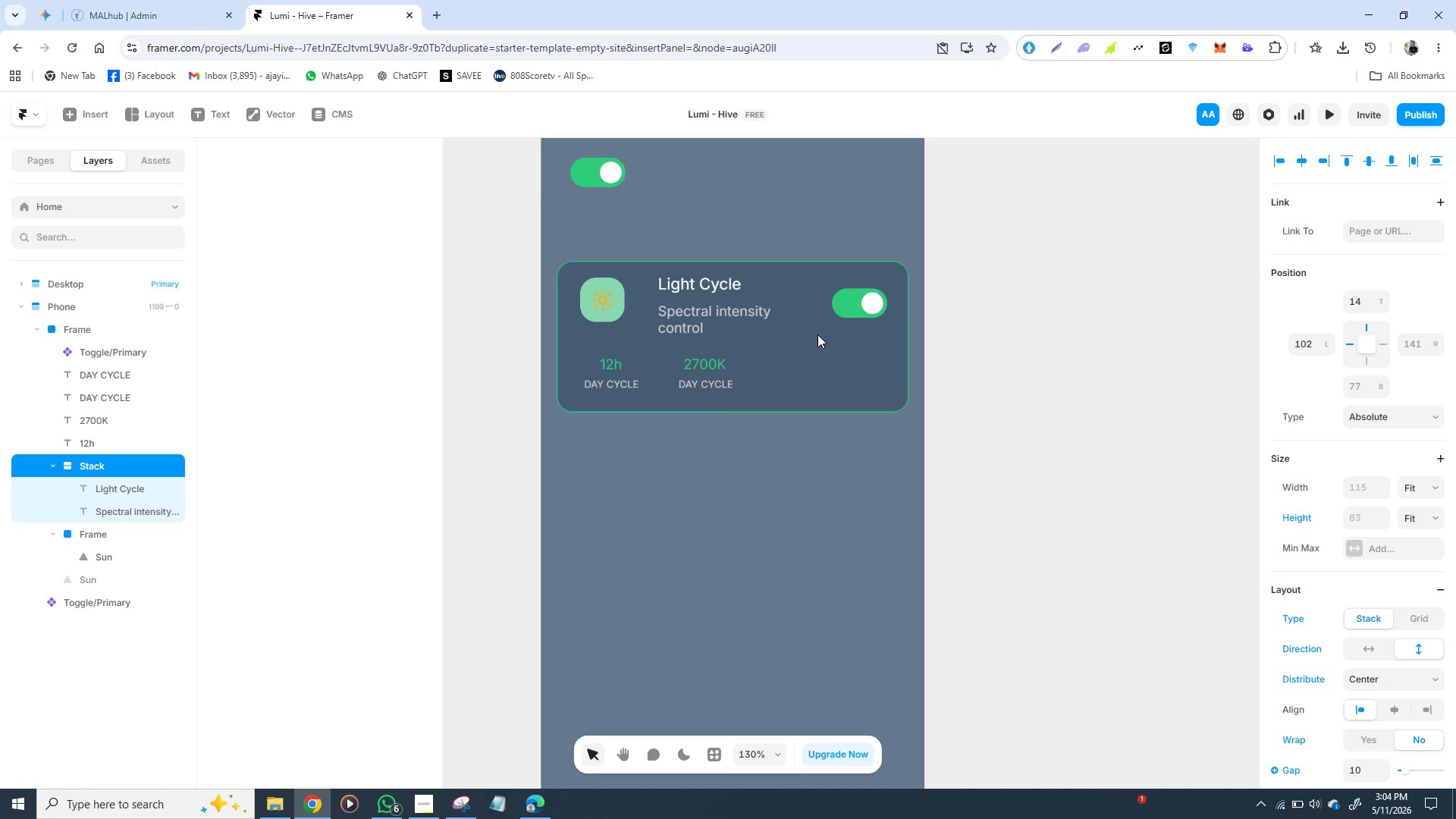 
key(ArrowRight)
 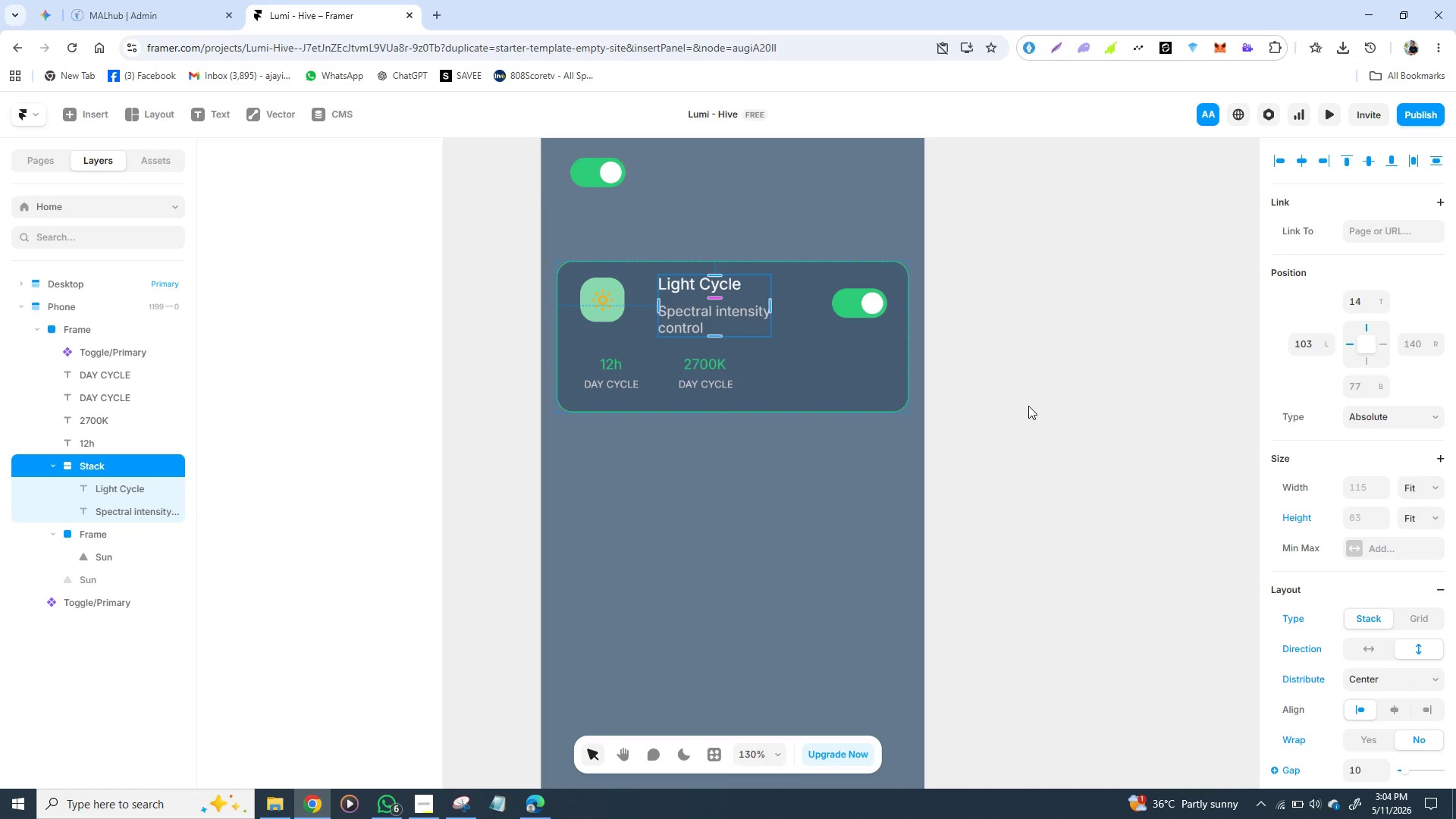 
wait(27.34)
 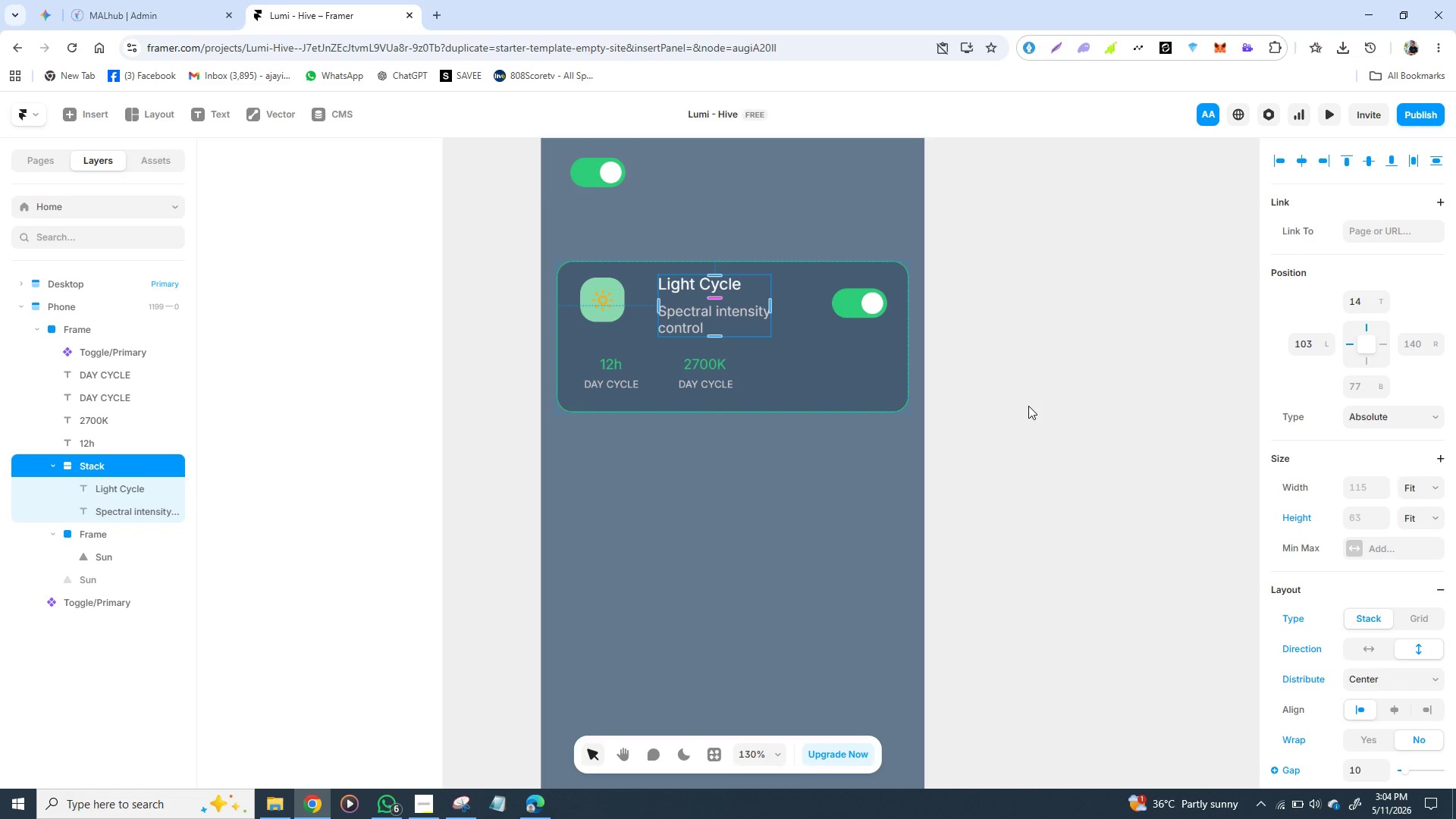 
left_click([1078, 504])
 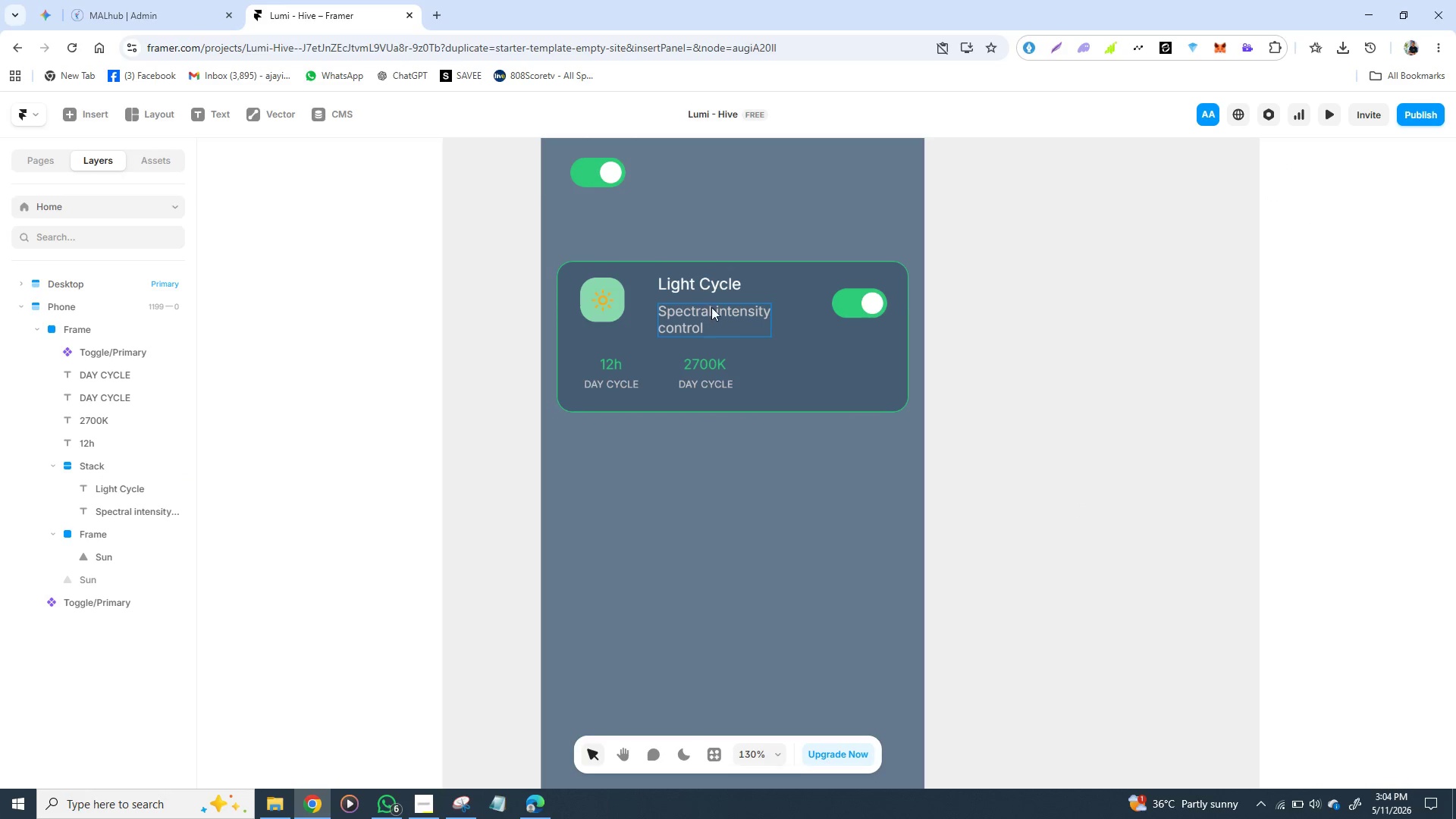 
left_click([711, 302])
 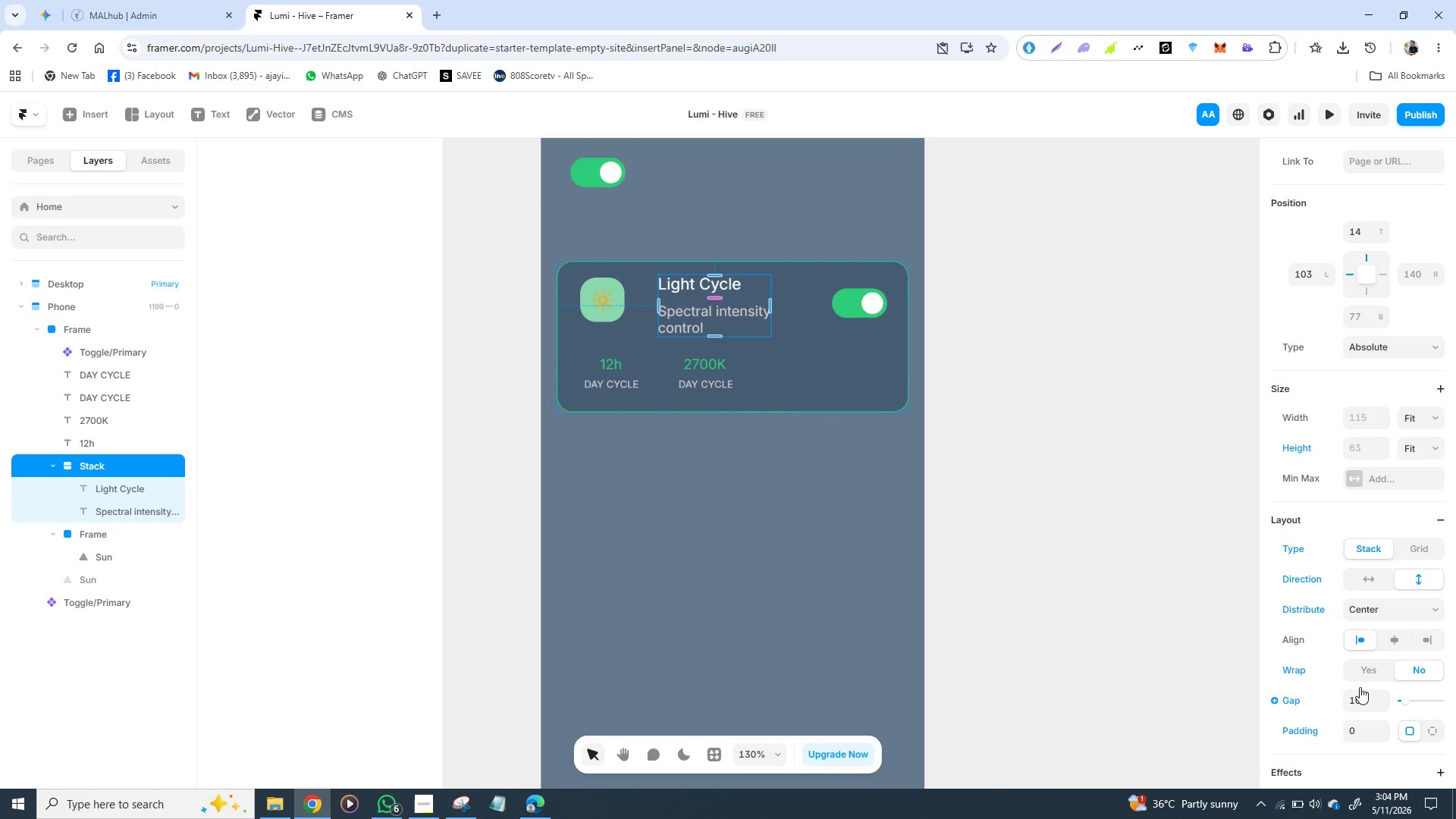 
left_click([1360, 691])
 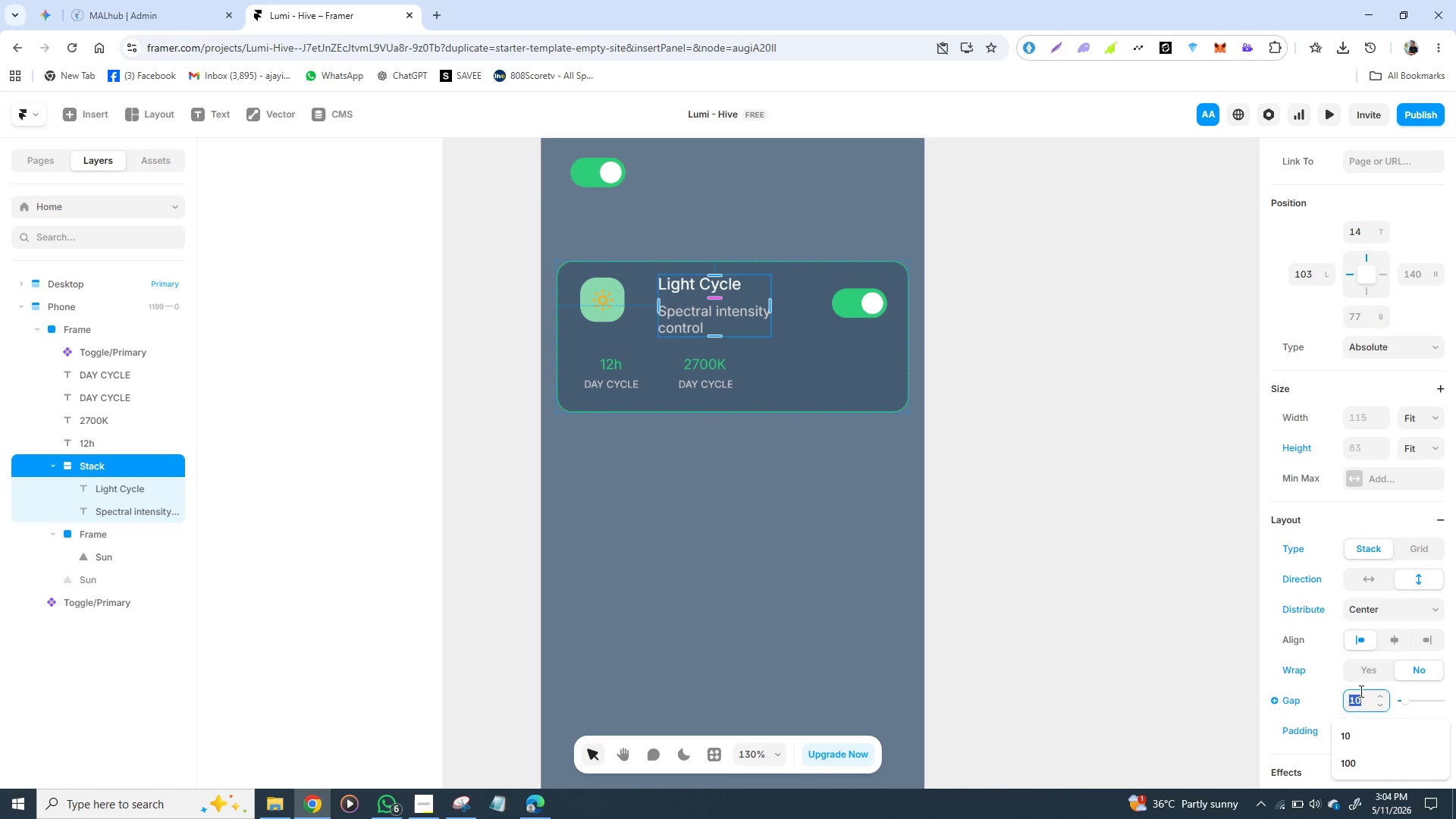 
key(5)
 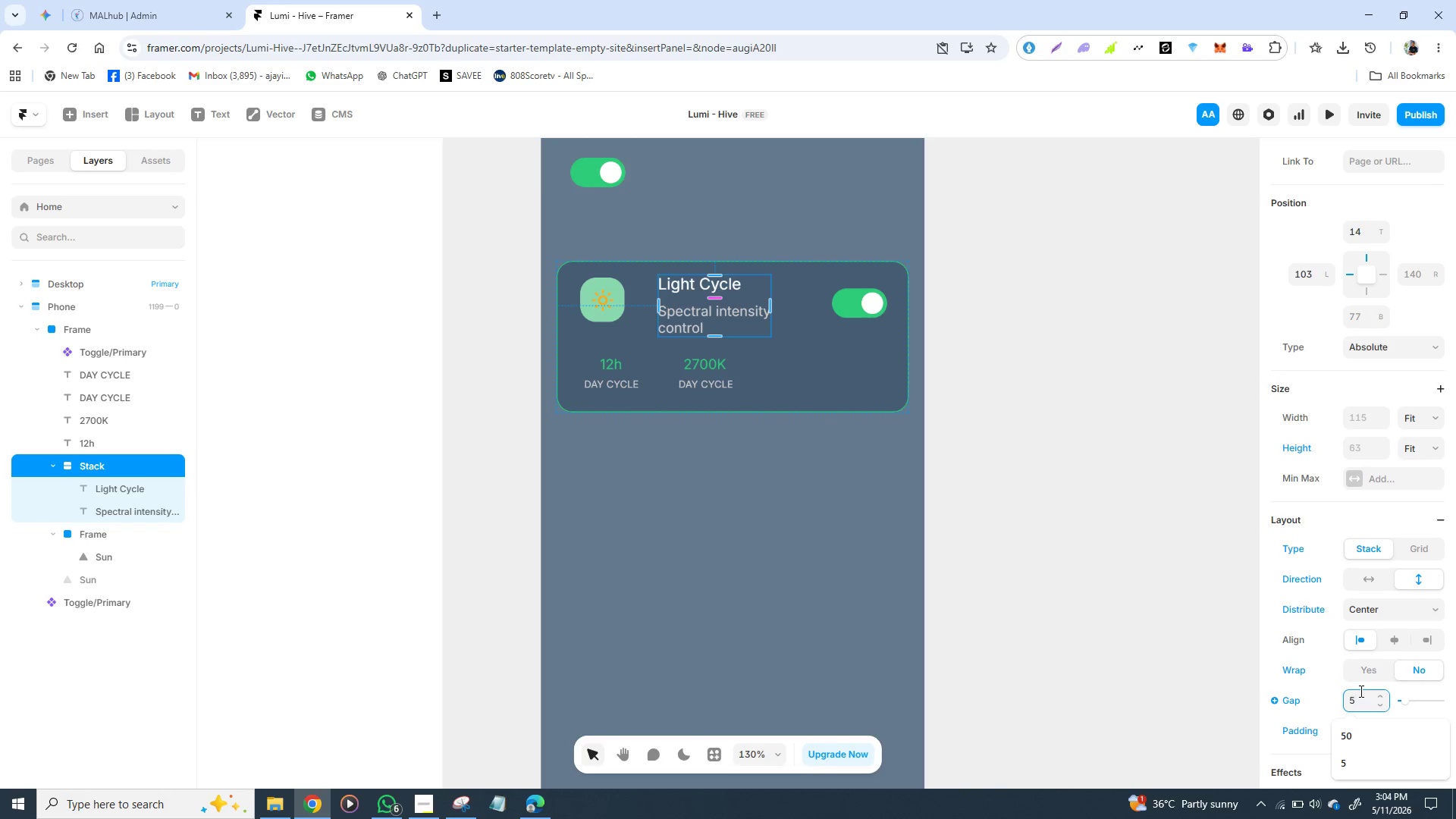 
key(Enter)
 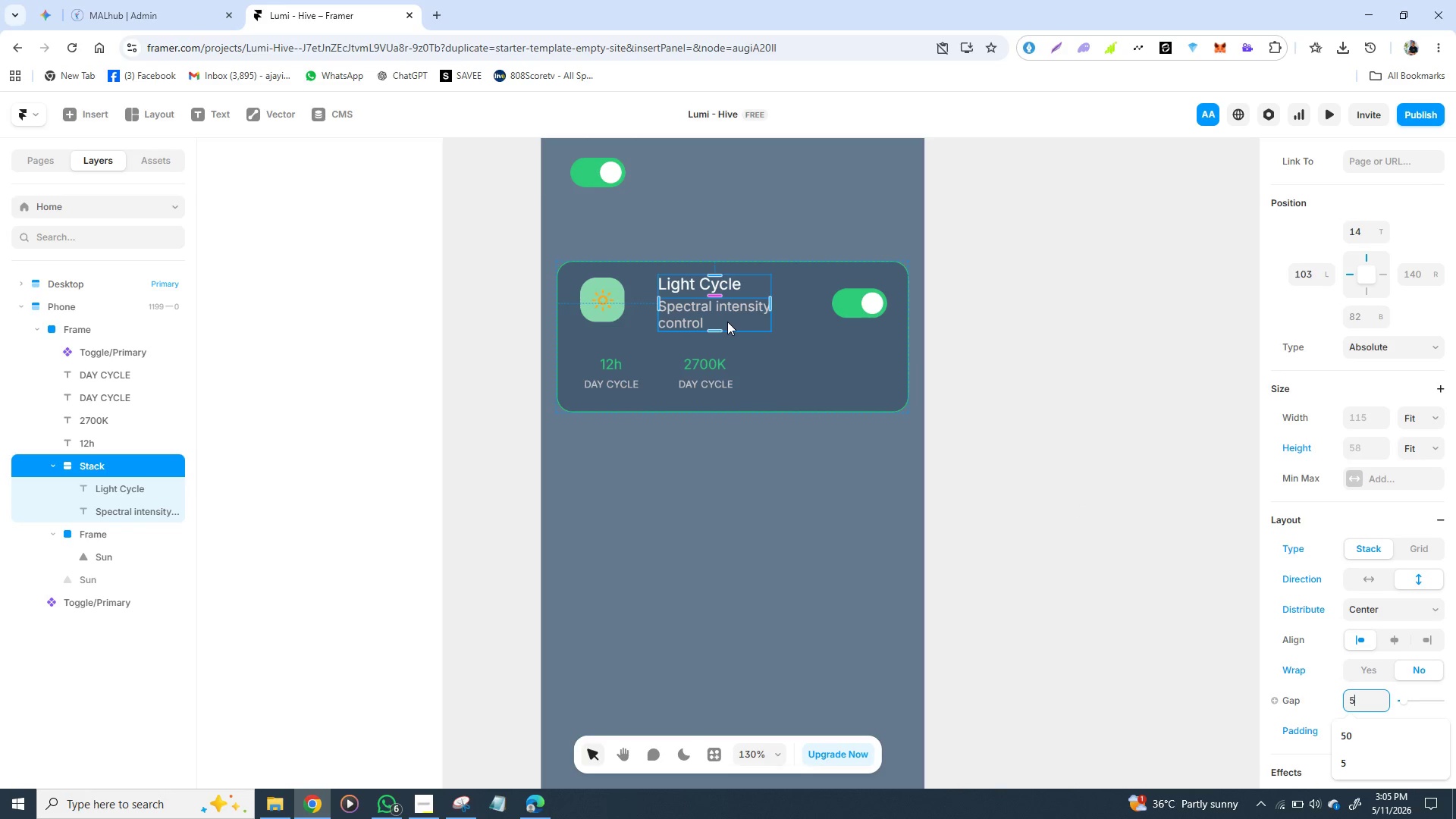 
key(ArrowDown)
 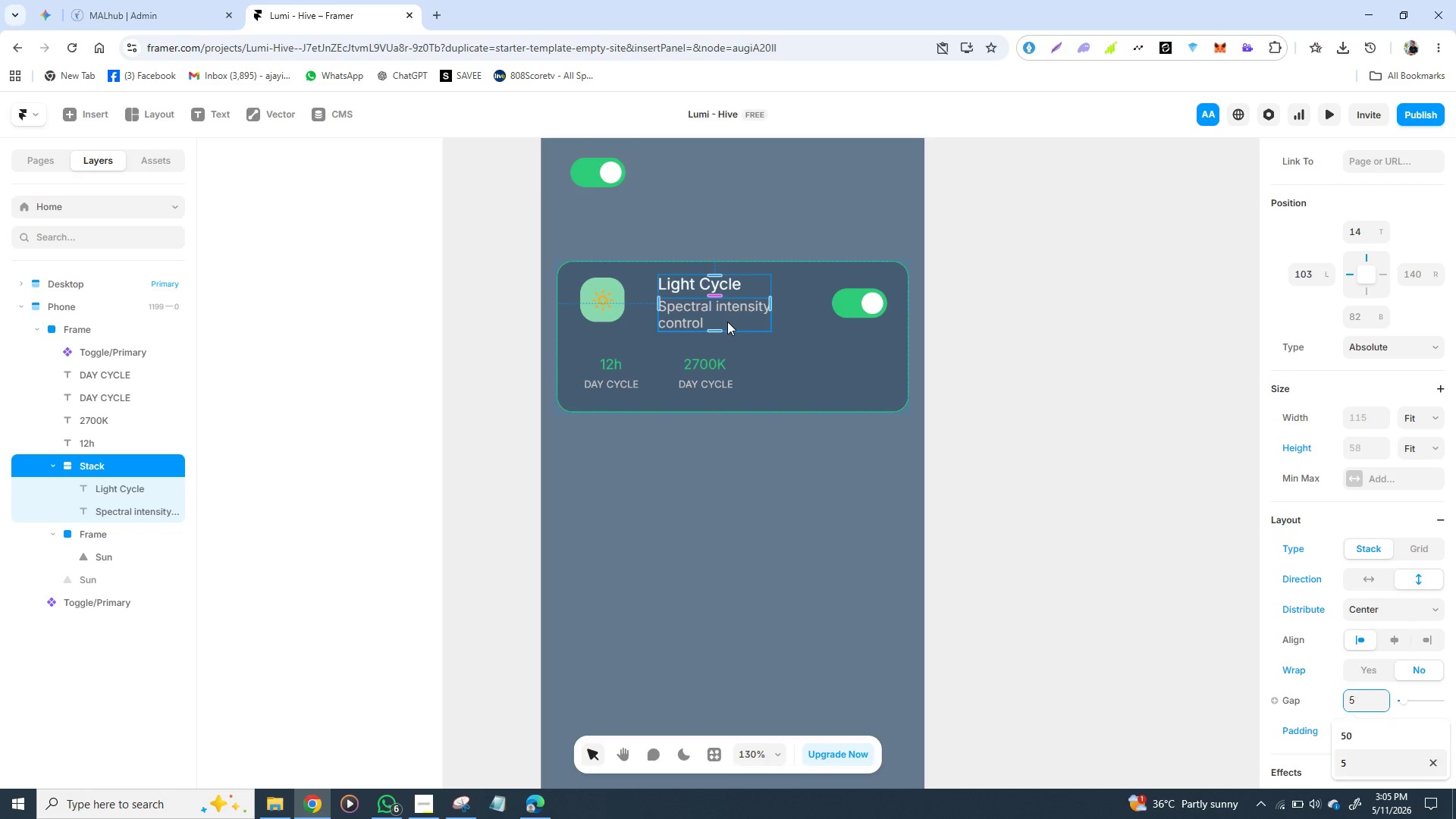 
key(ArrowDown)
 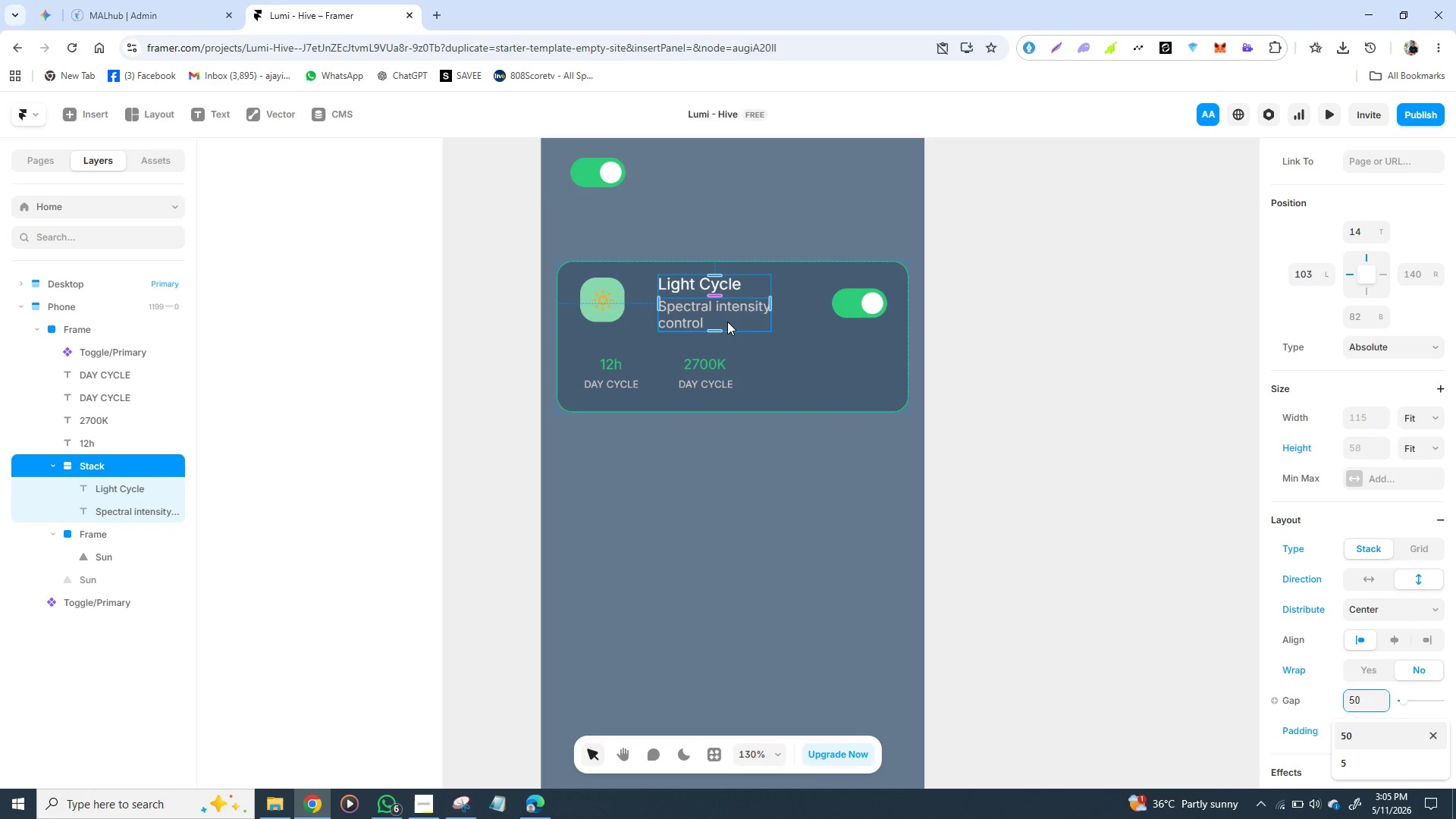 
key(ArrowDown)
 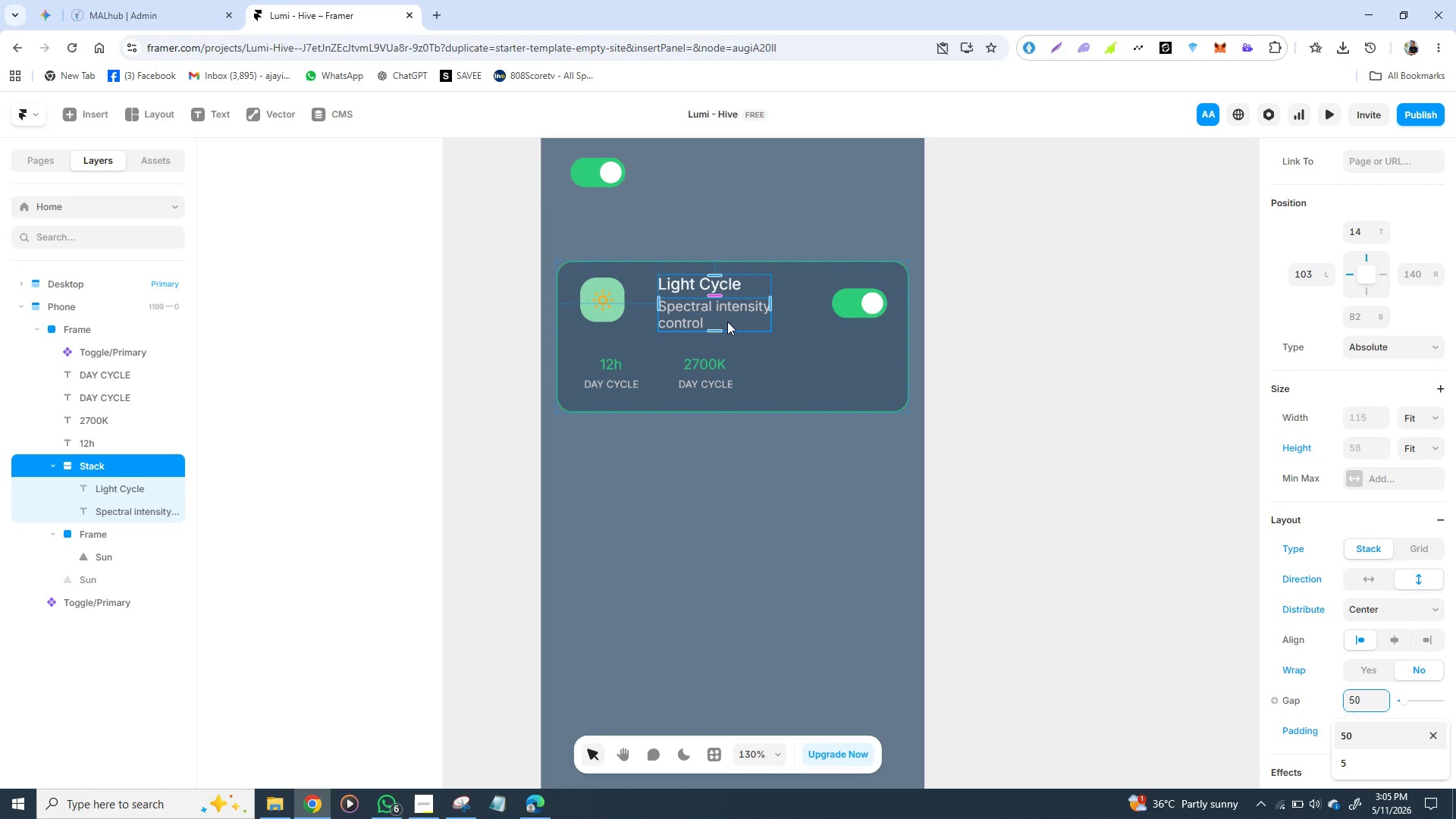 
key(ArrowRight)
 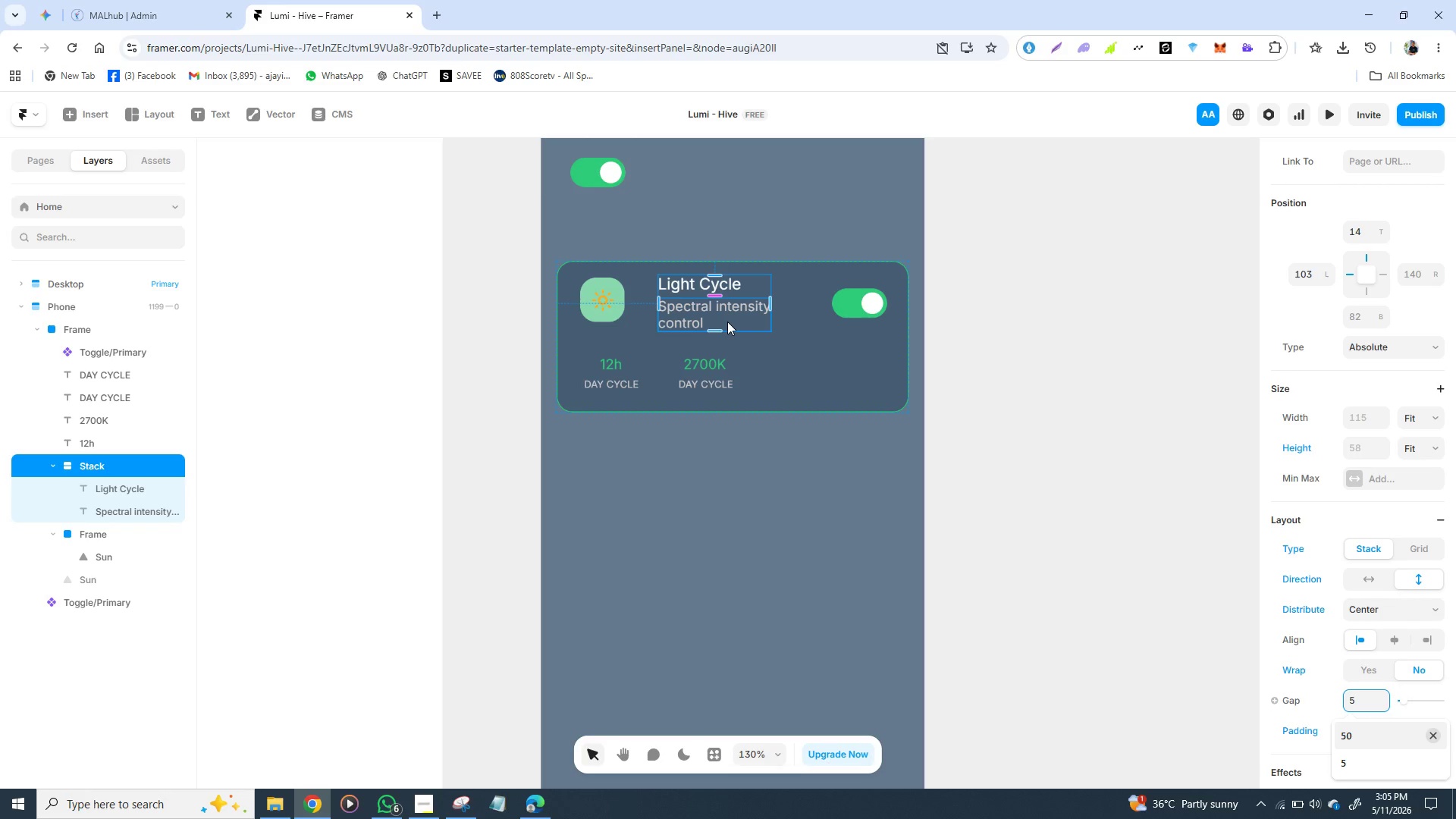 
key(ArrowRight)
 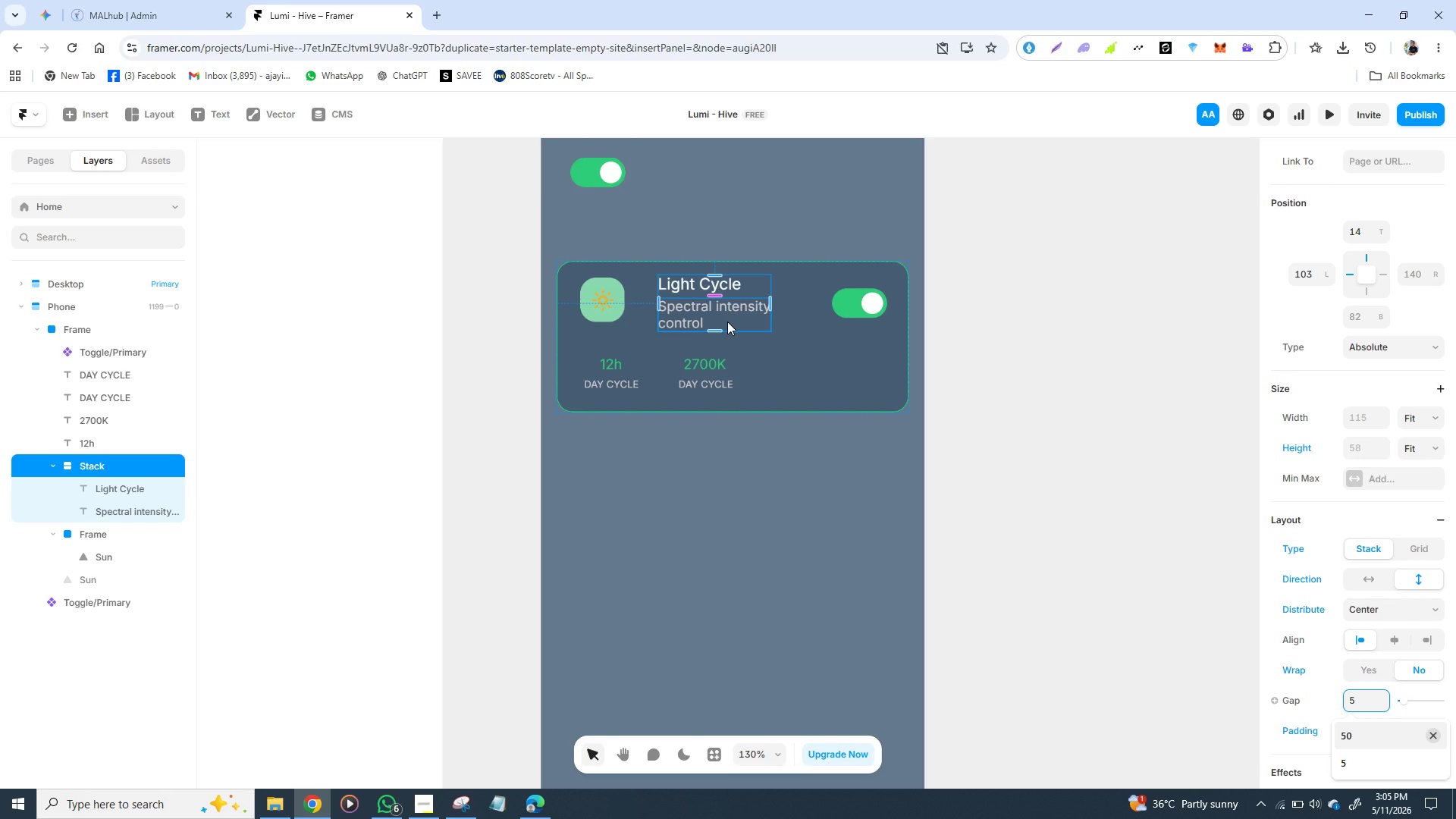 
key(ArrowRight)
 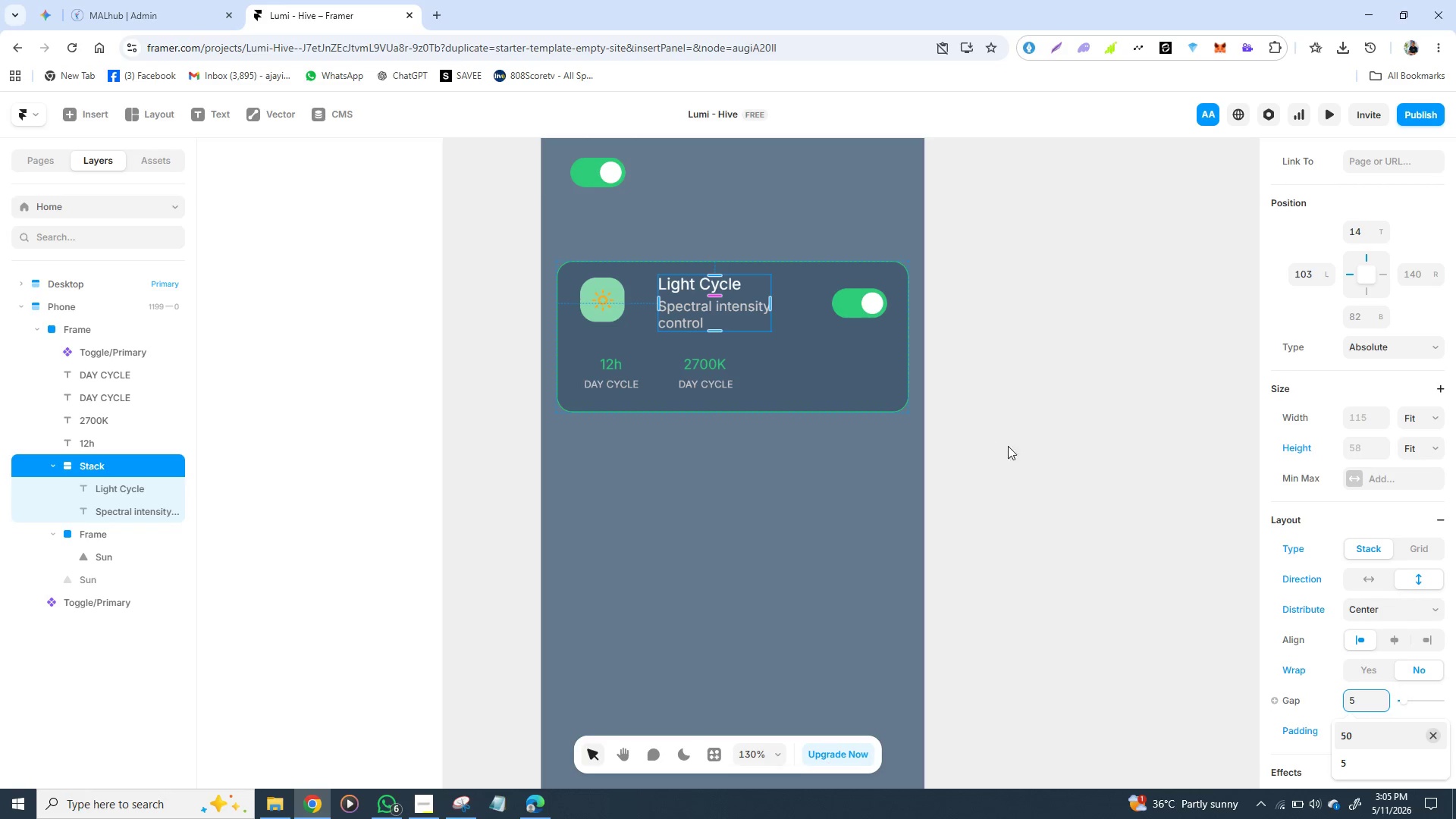 
left_click([1015, 449])
 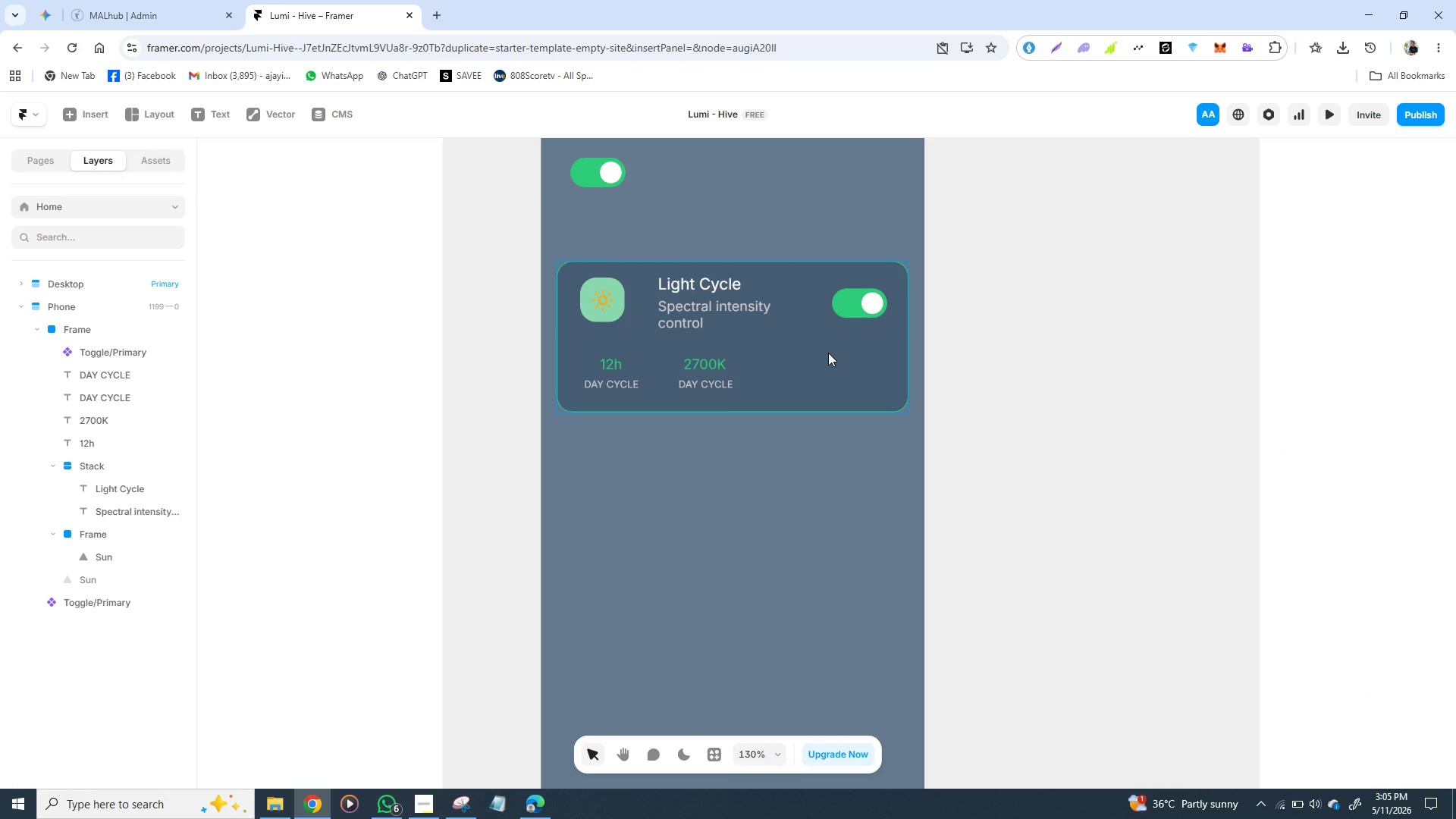 
left_click_drag(start_coordinate=[828, 353], to_coordinate=[867, 405])
 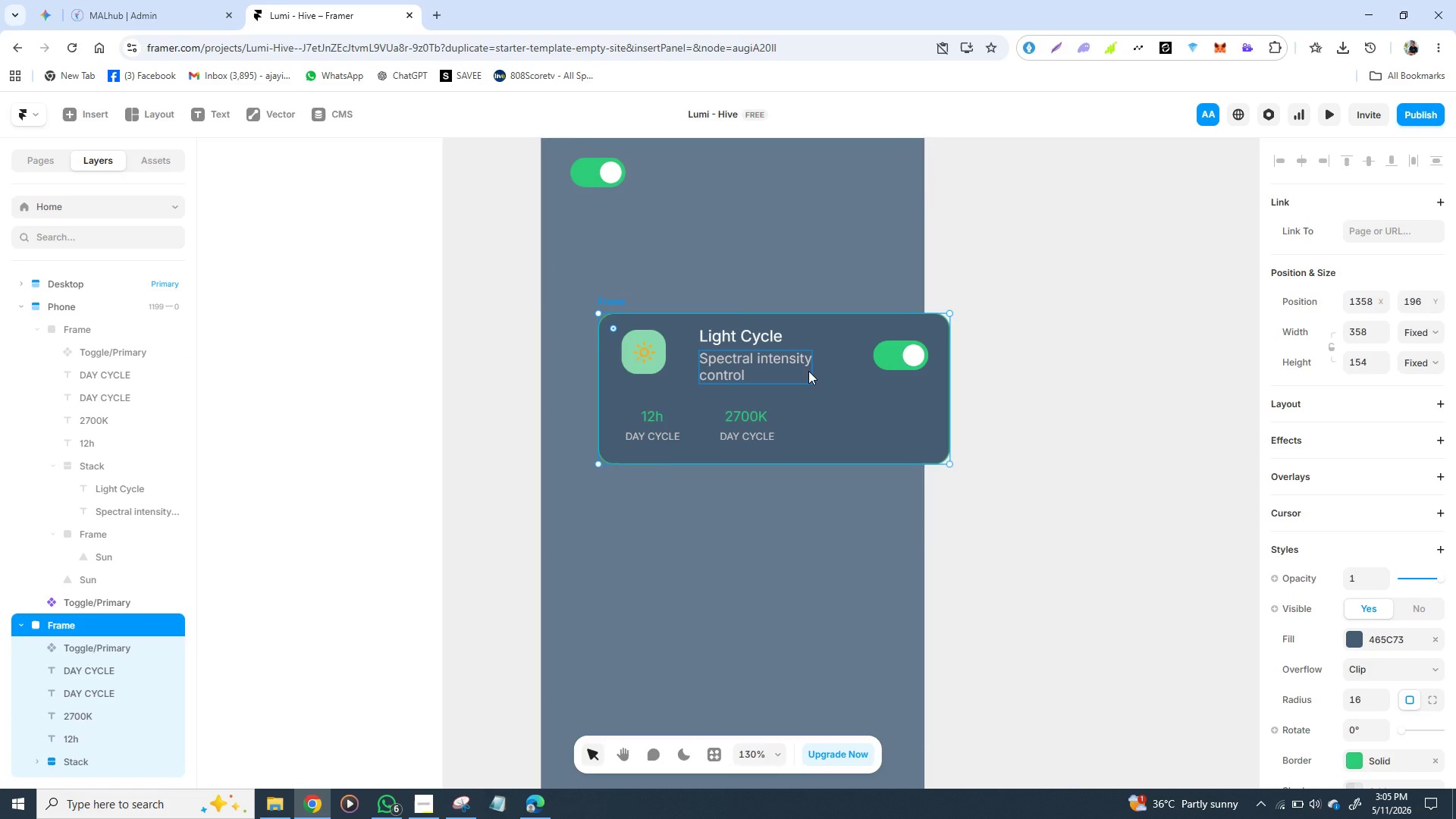 
key(Control+Z)
 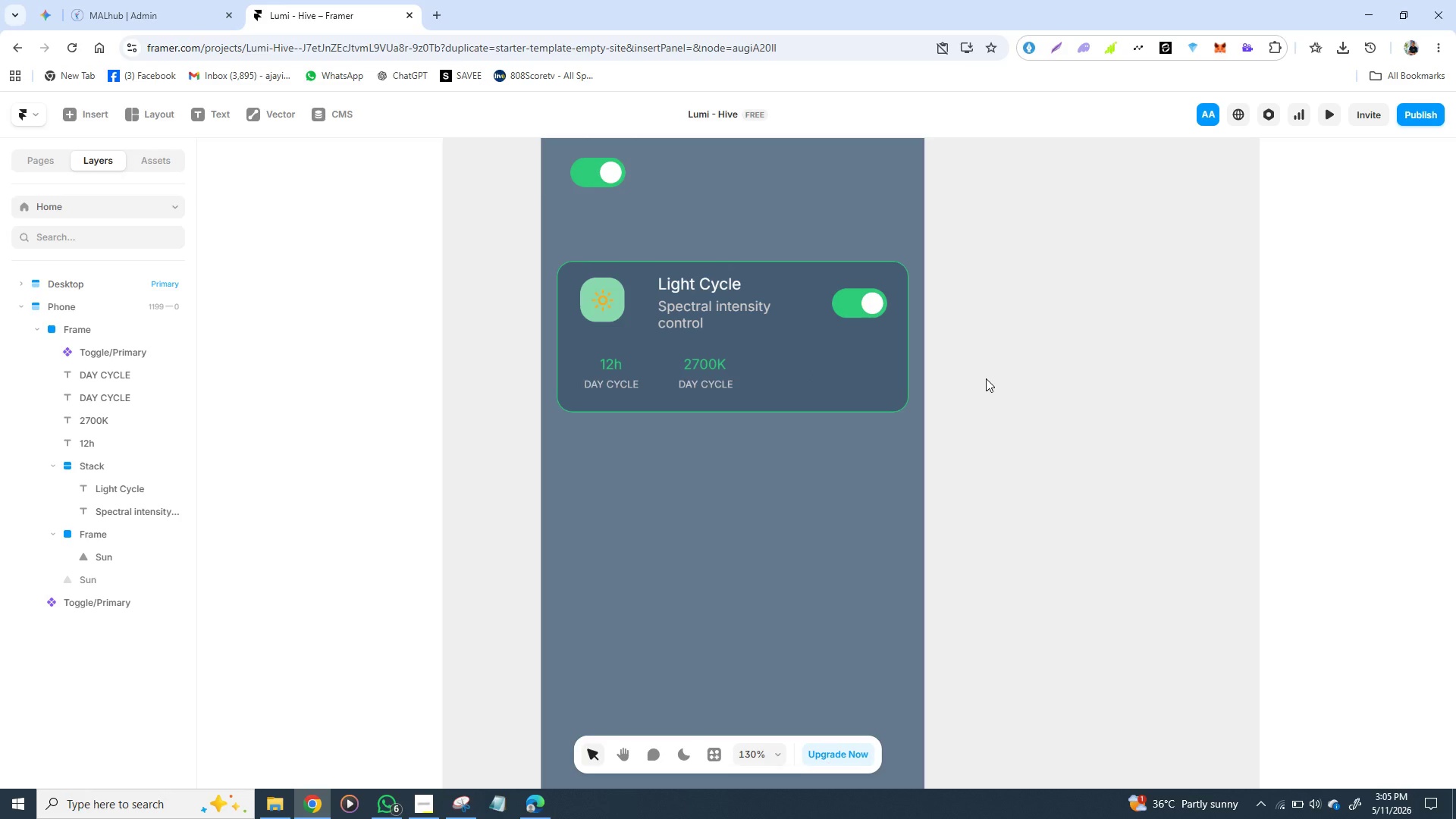 
left_click([986, 378])
 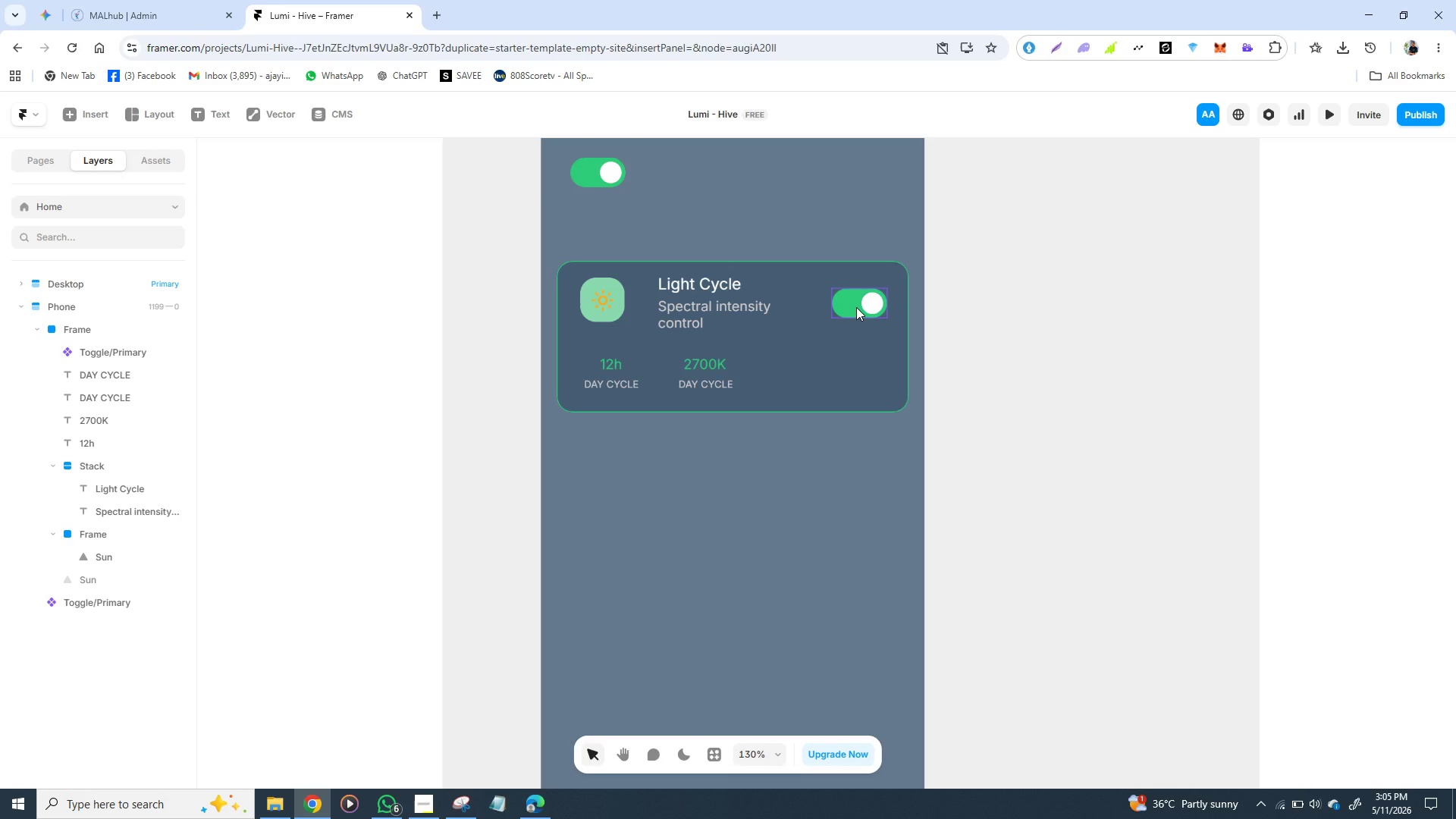 
left_click([856, 307])
 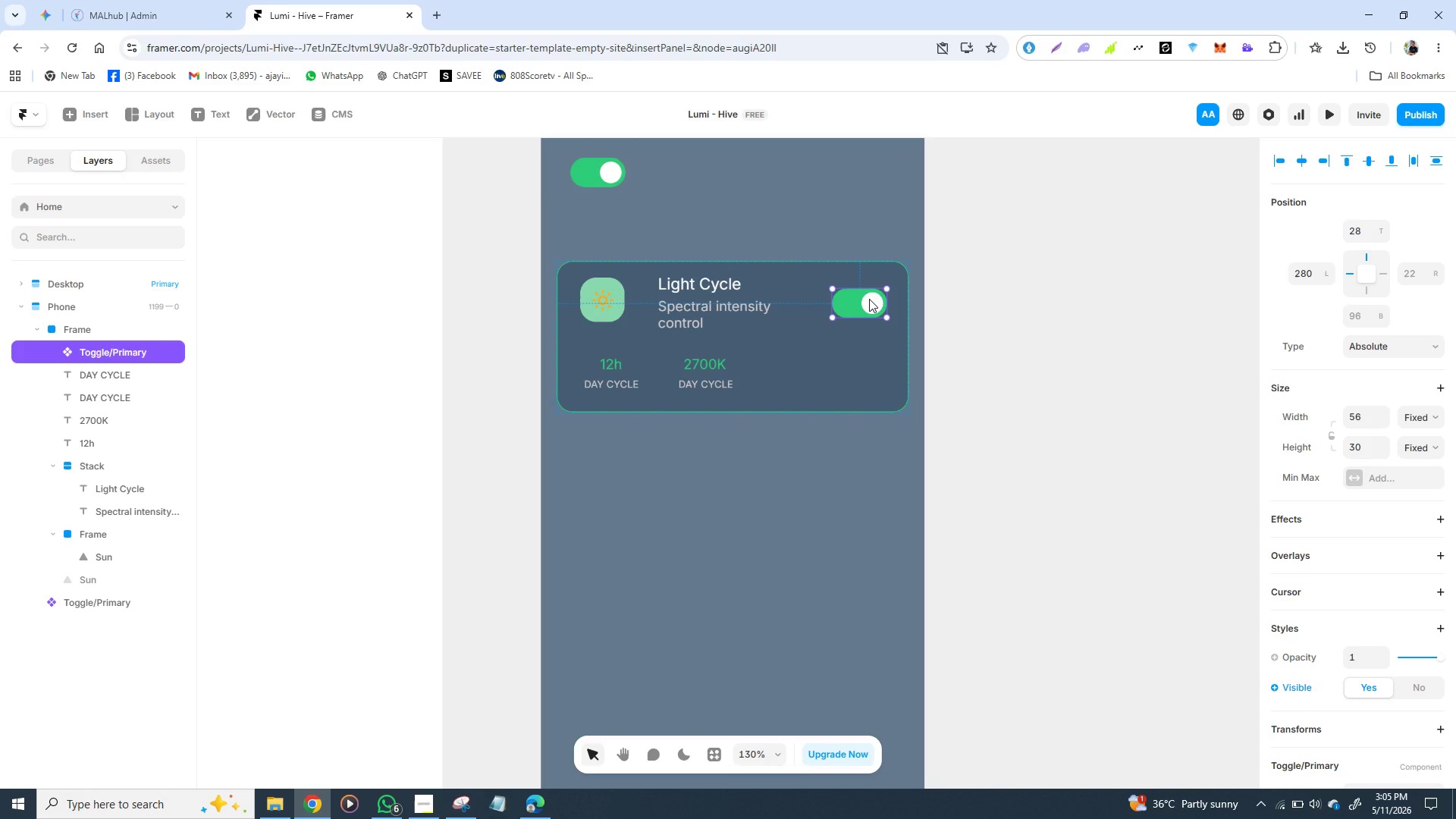 
left_click([869, 299])
 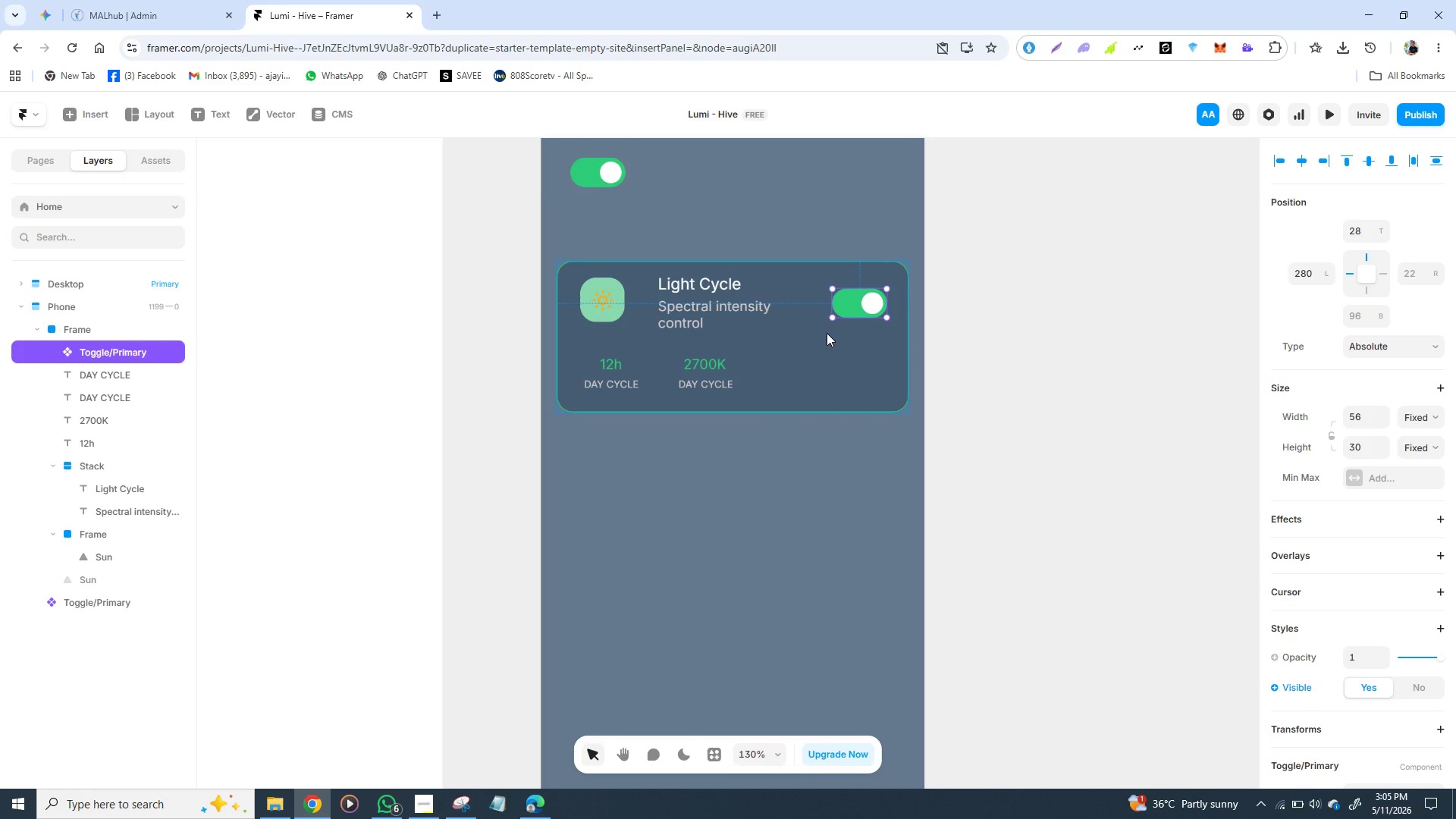 
left_click([827, 333])
 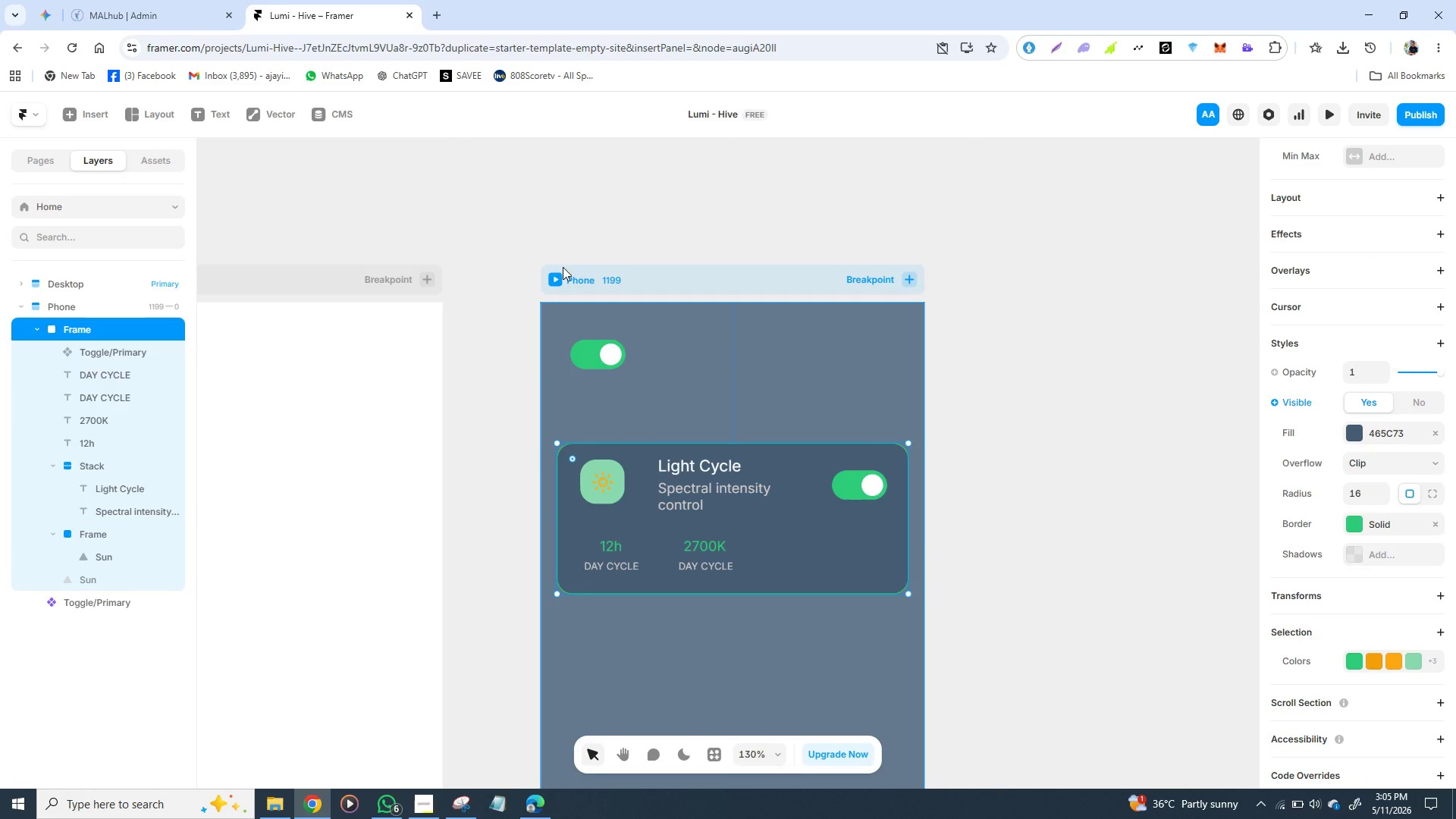 
left_click([555, 275])
 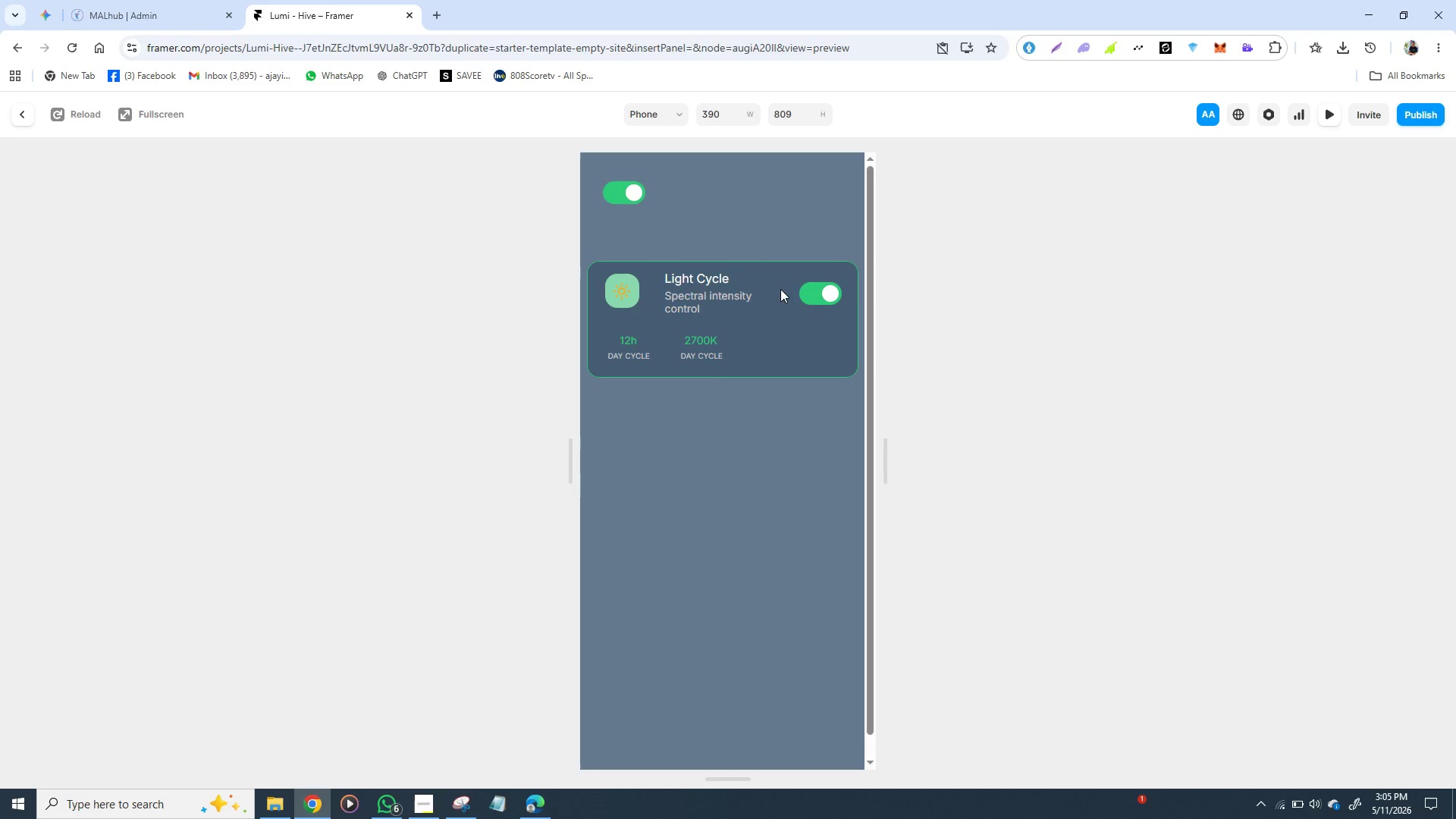 
left_click([828, 289])
 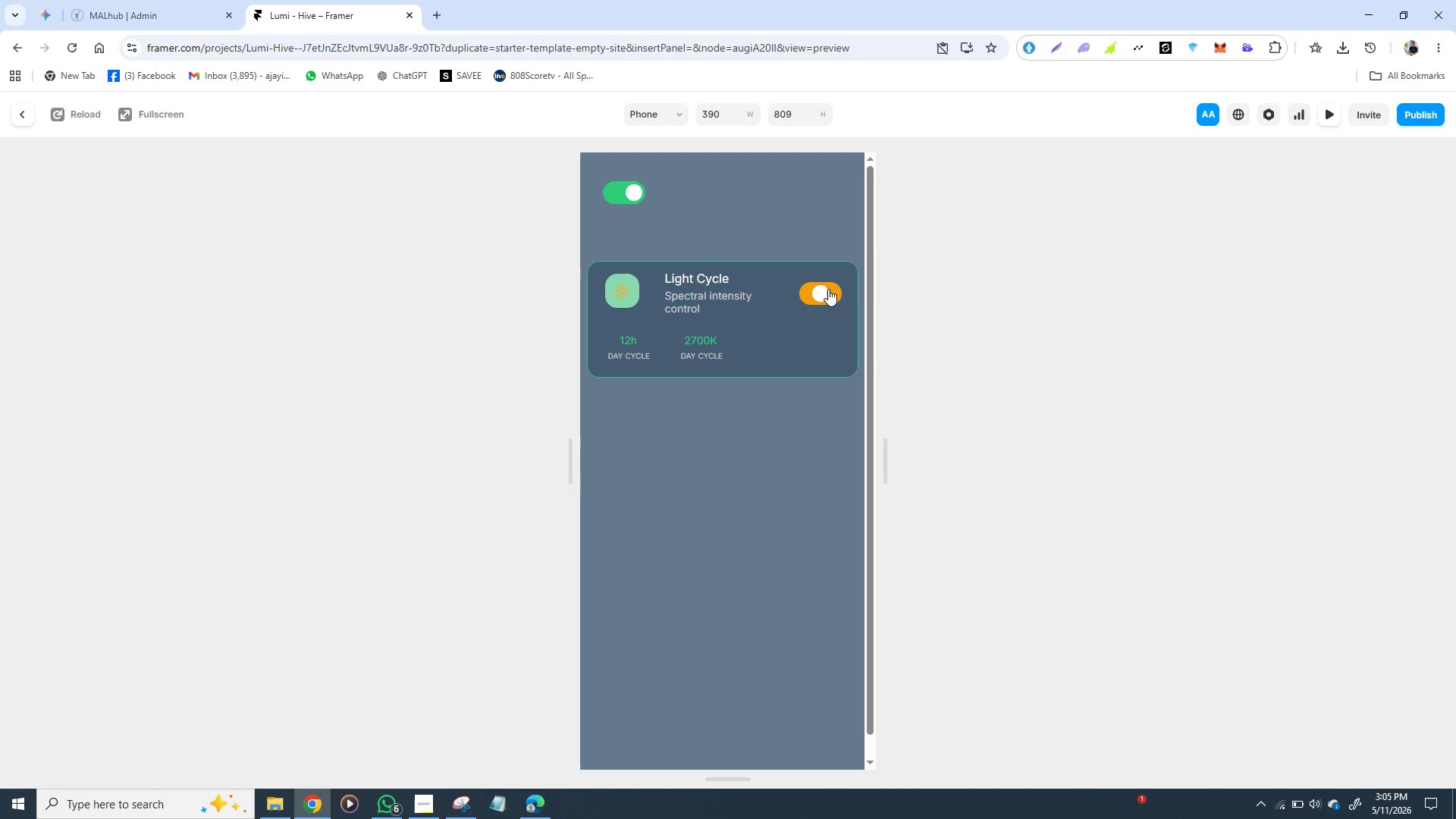 
left_click([828, 289])
 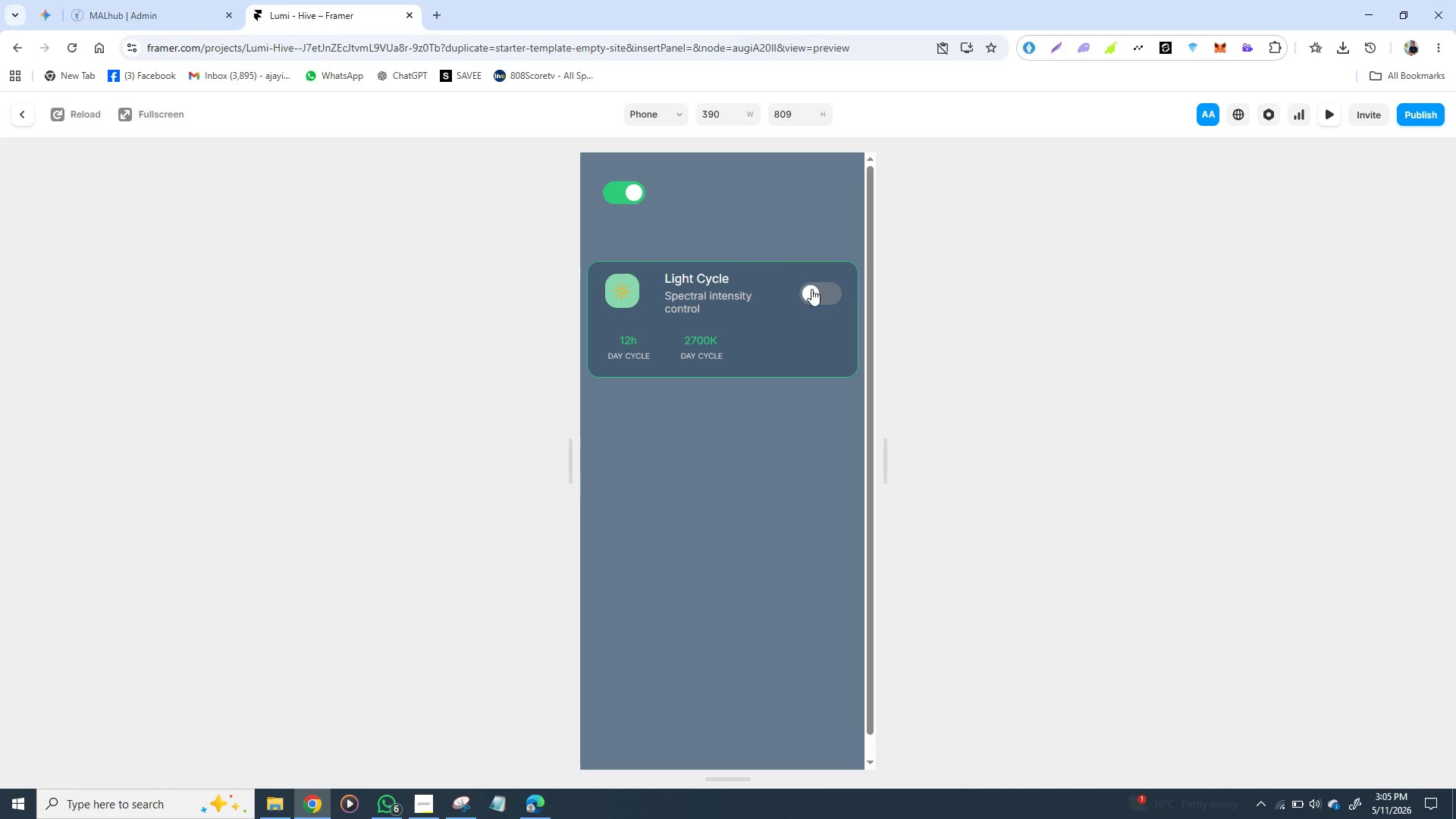 
left_click([811, 289])
 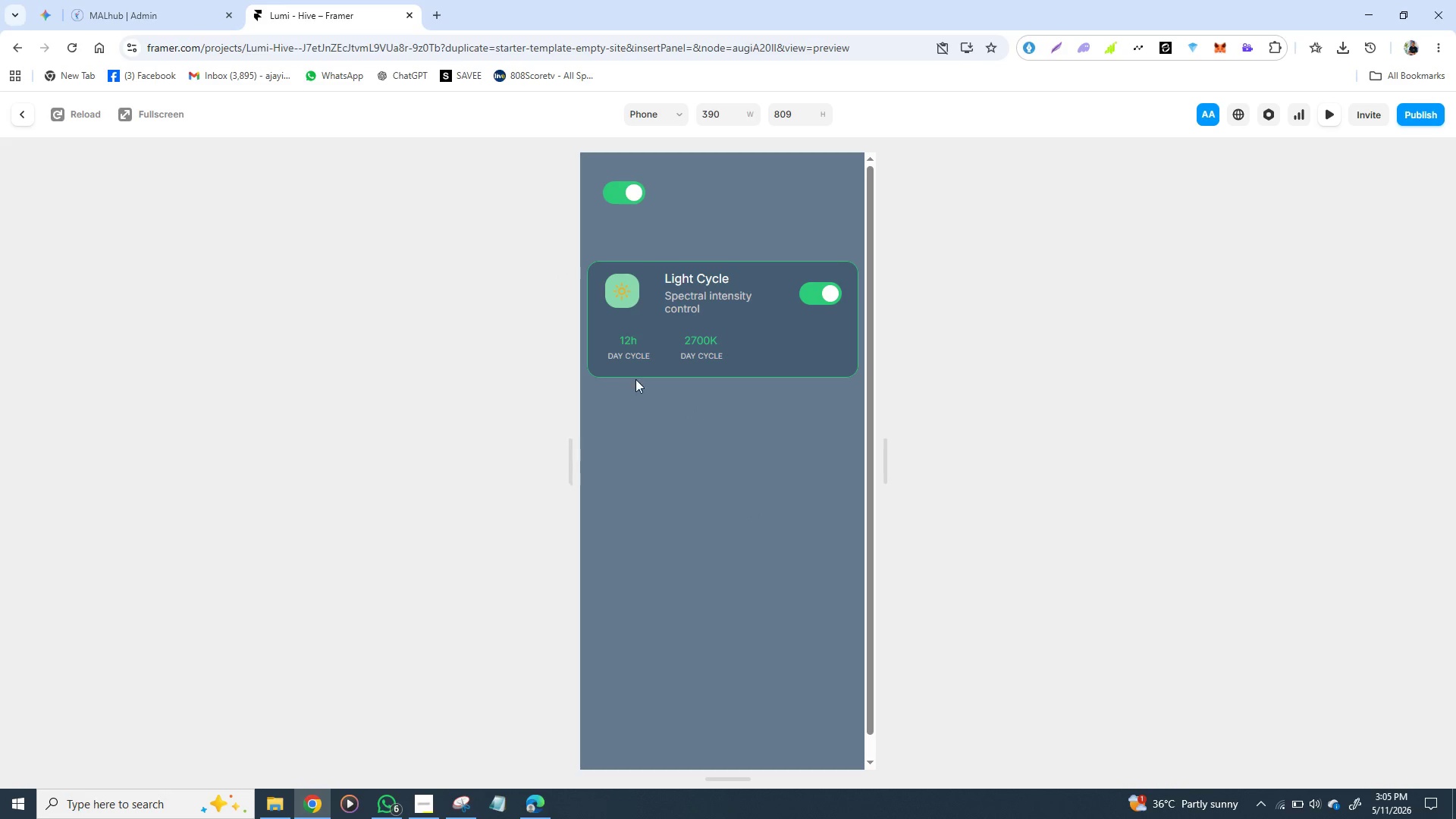 
left_click([477, 403])
 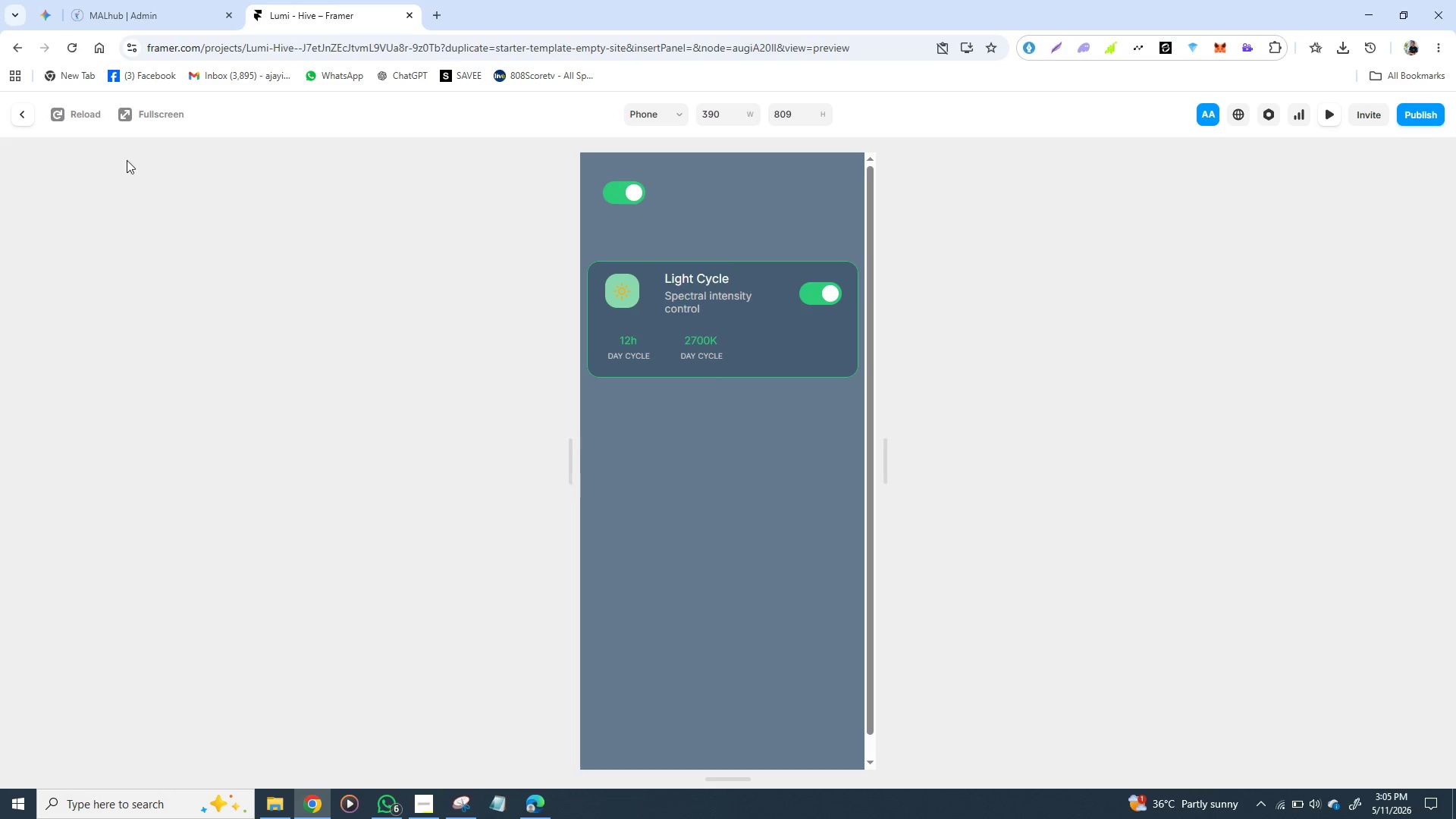 
wait(6.3)
 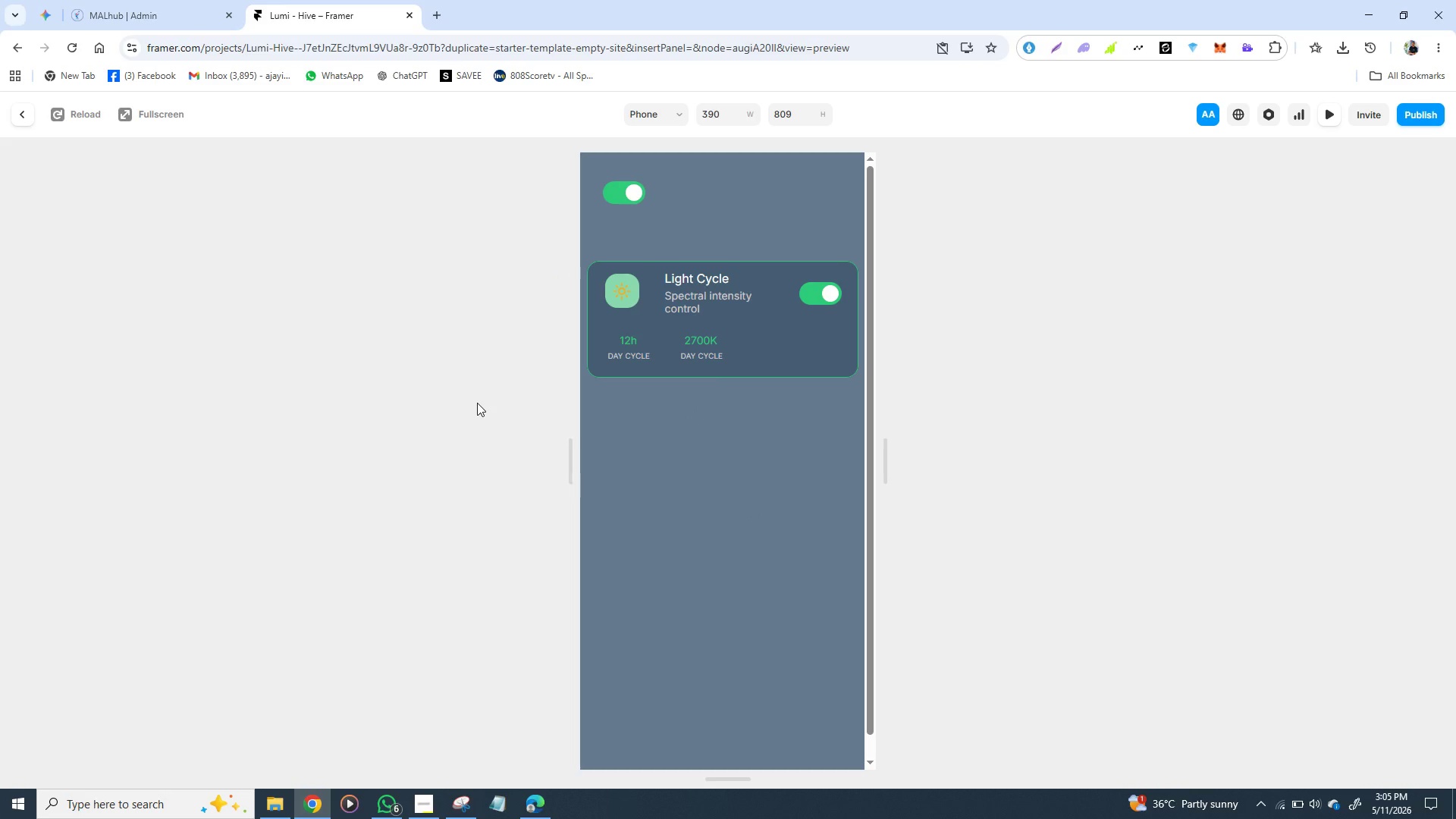 
left_click([24, 109])
 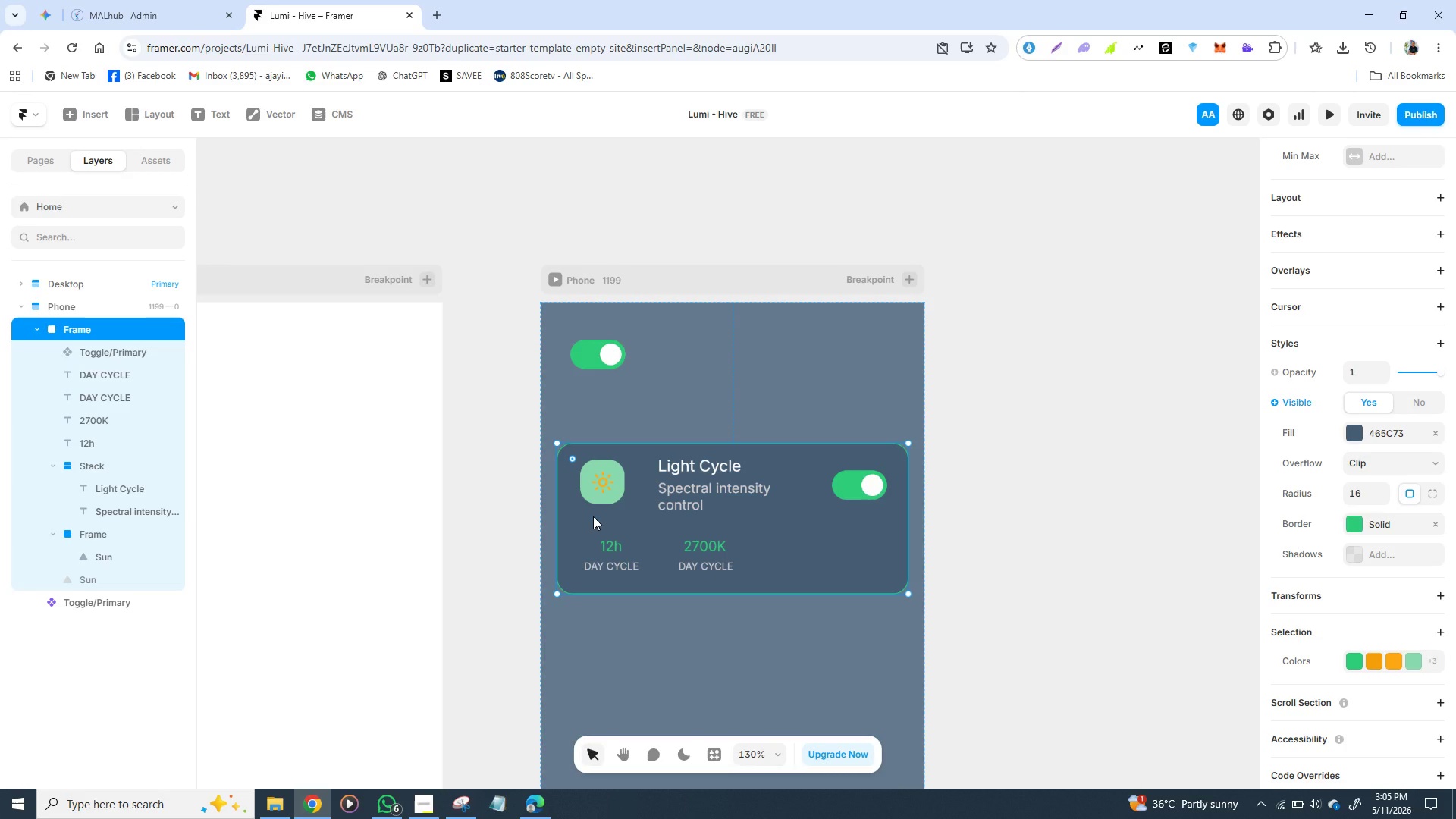 
wait(9.99)
 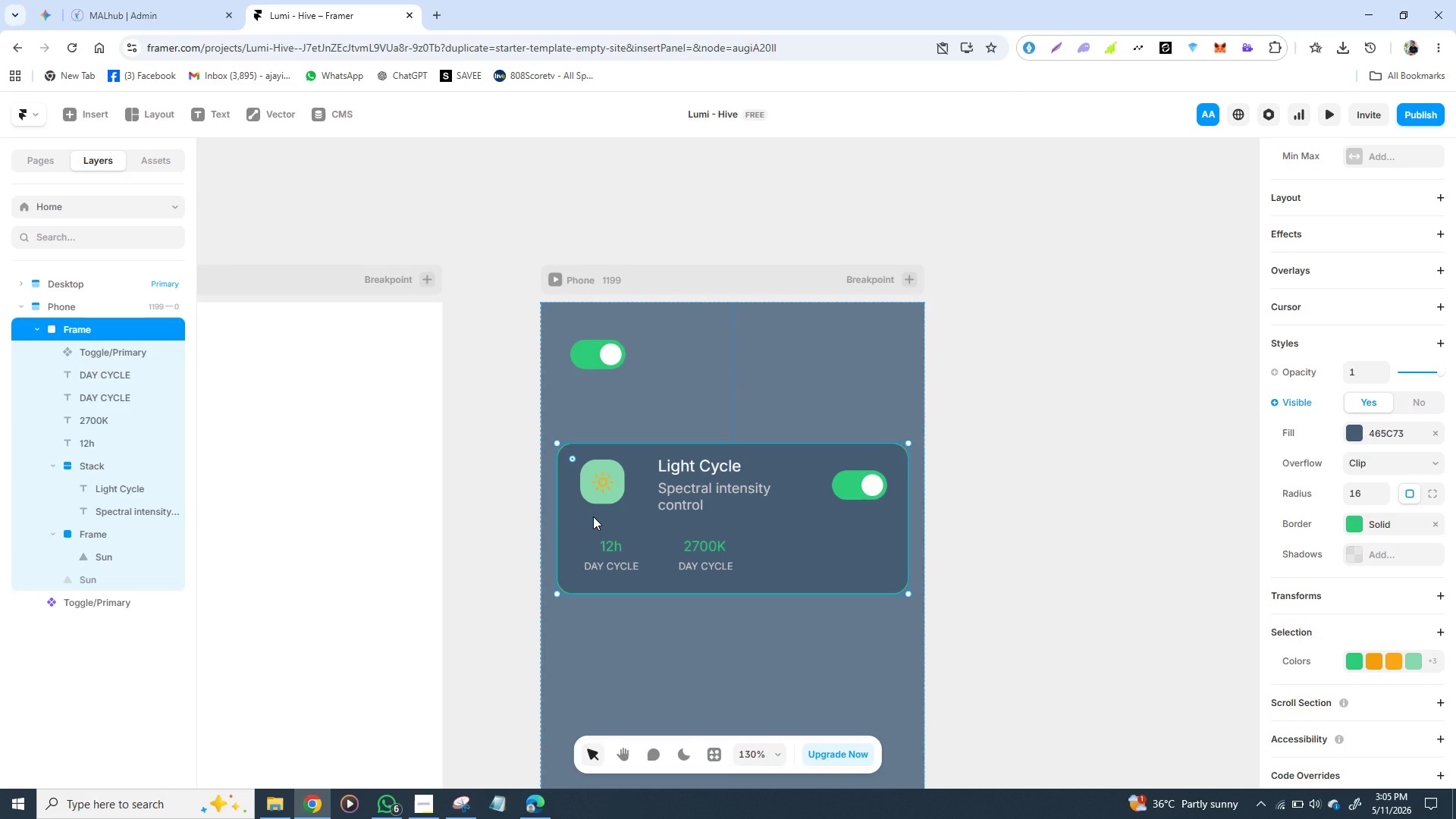 
type(OV)
key(Backspace)
 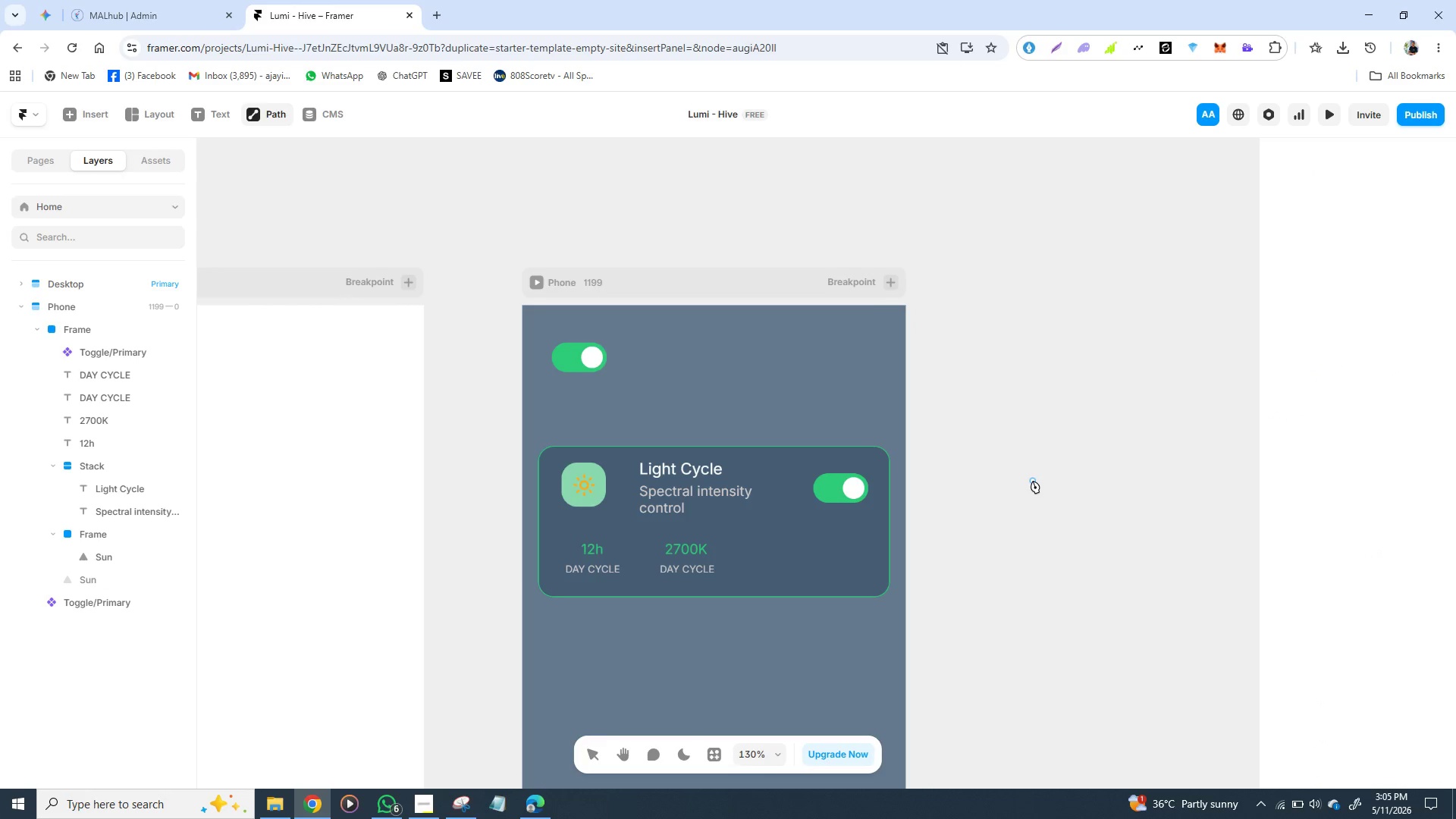 
key(Control+Z)
 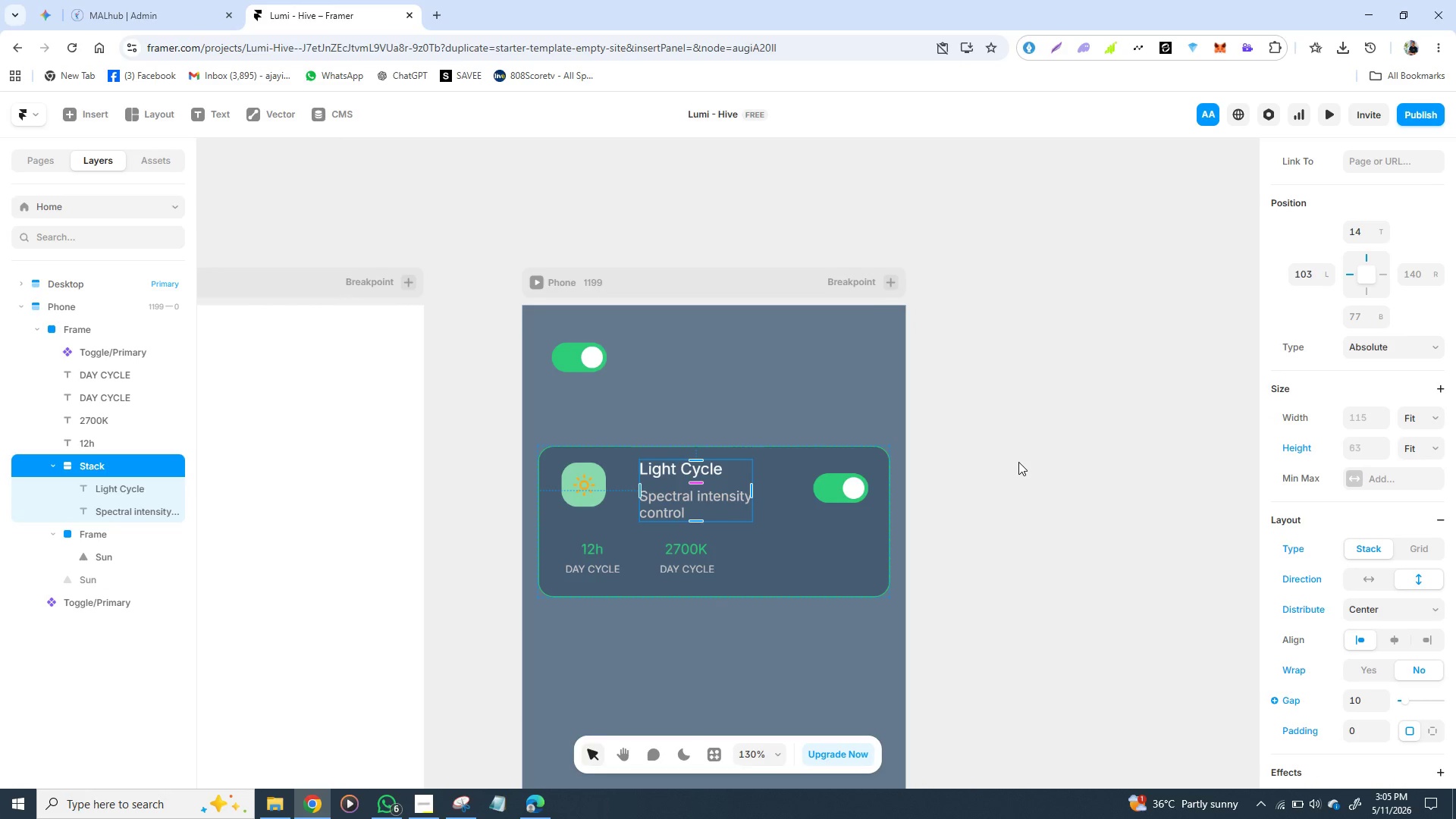 
left_click([1018, 462])
 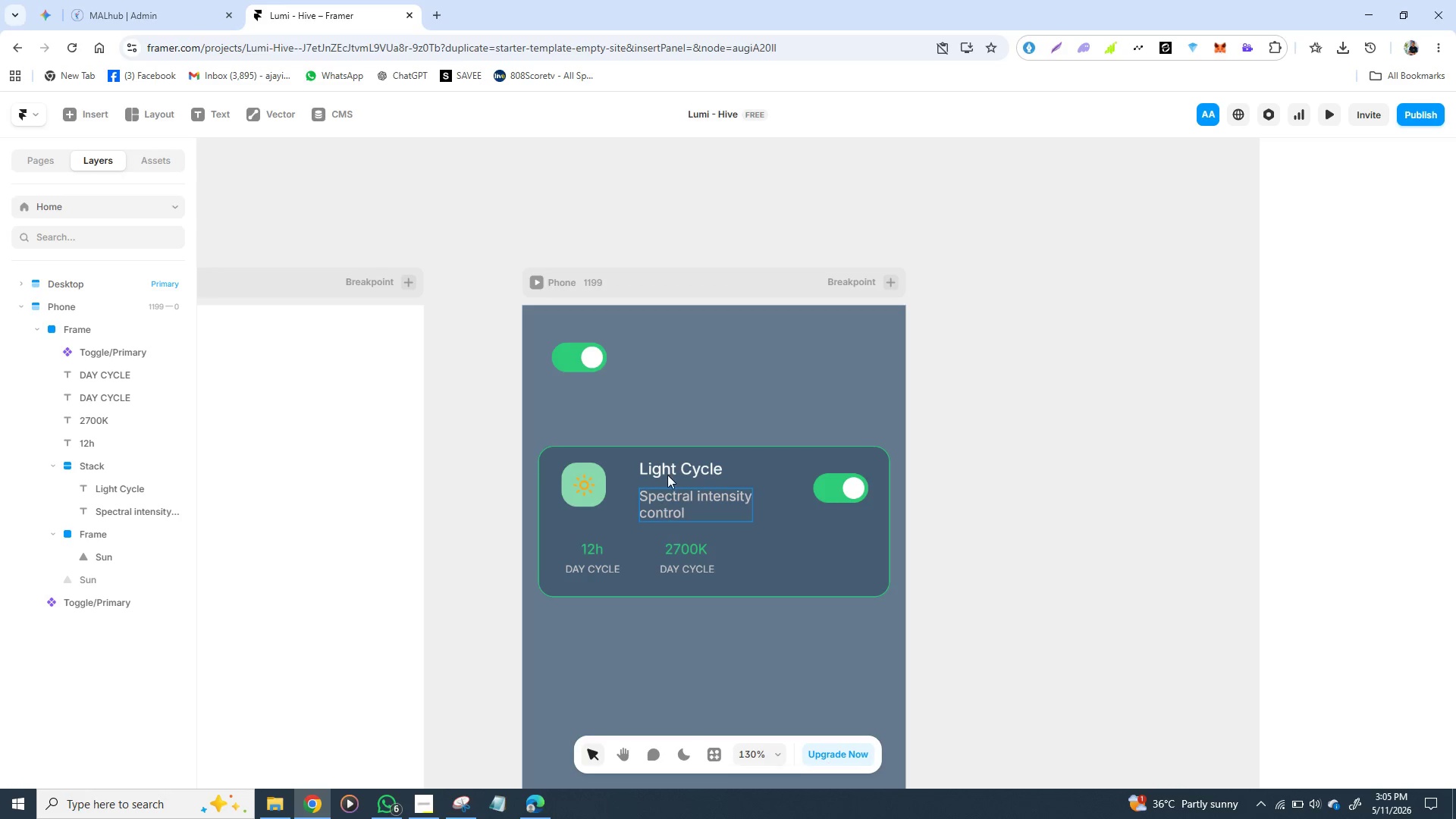 
left_click([692, 462])
 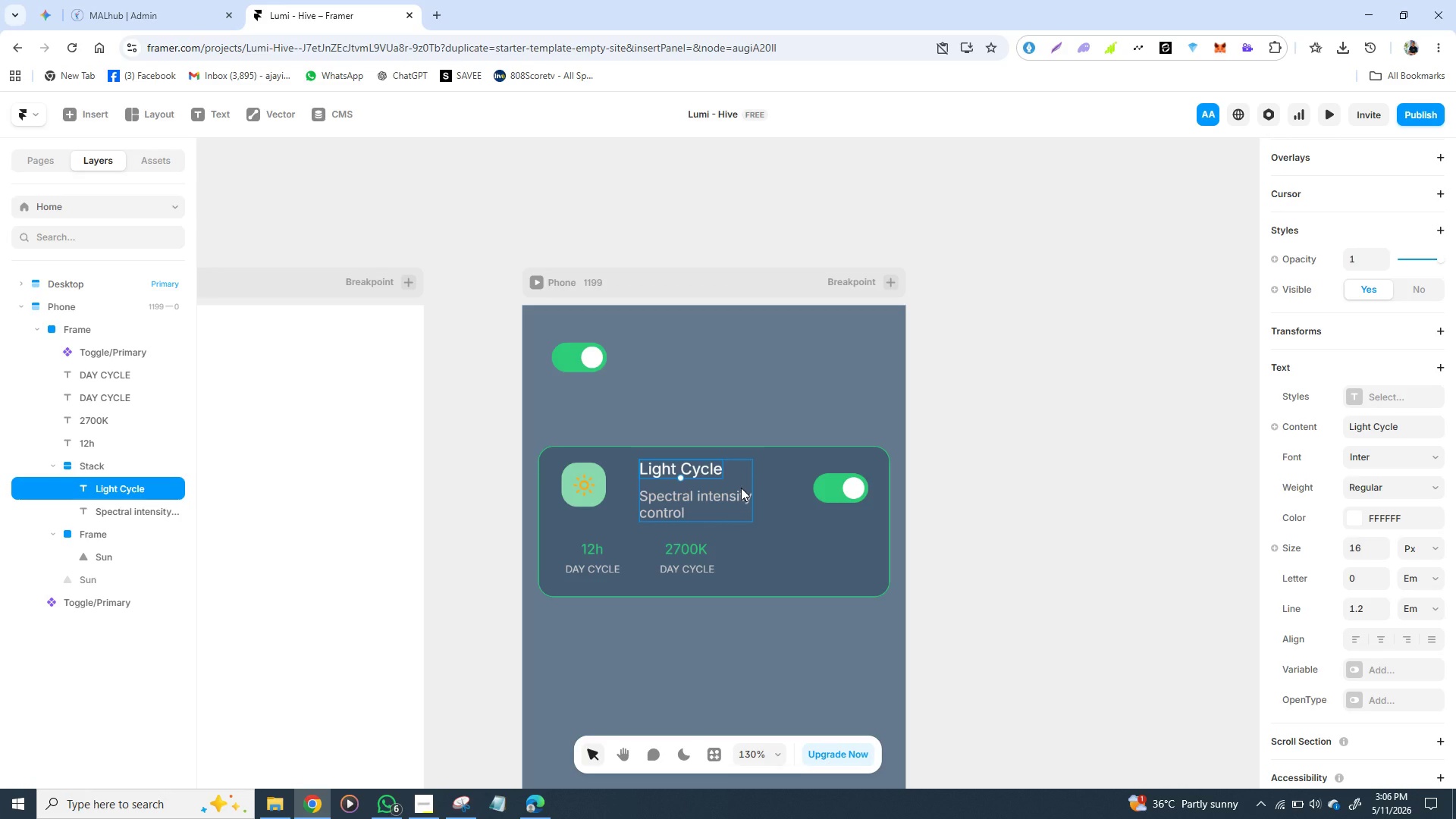 
left_click([741, 488])
 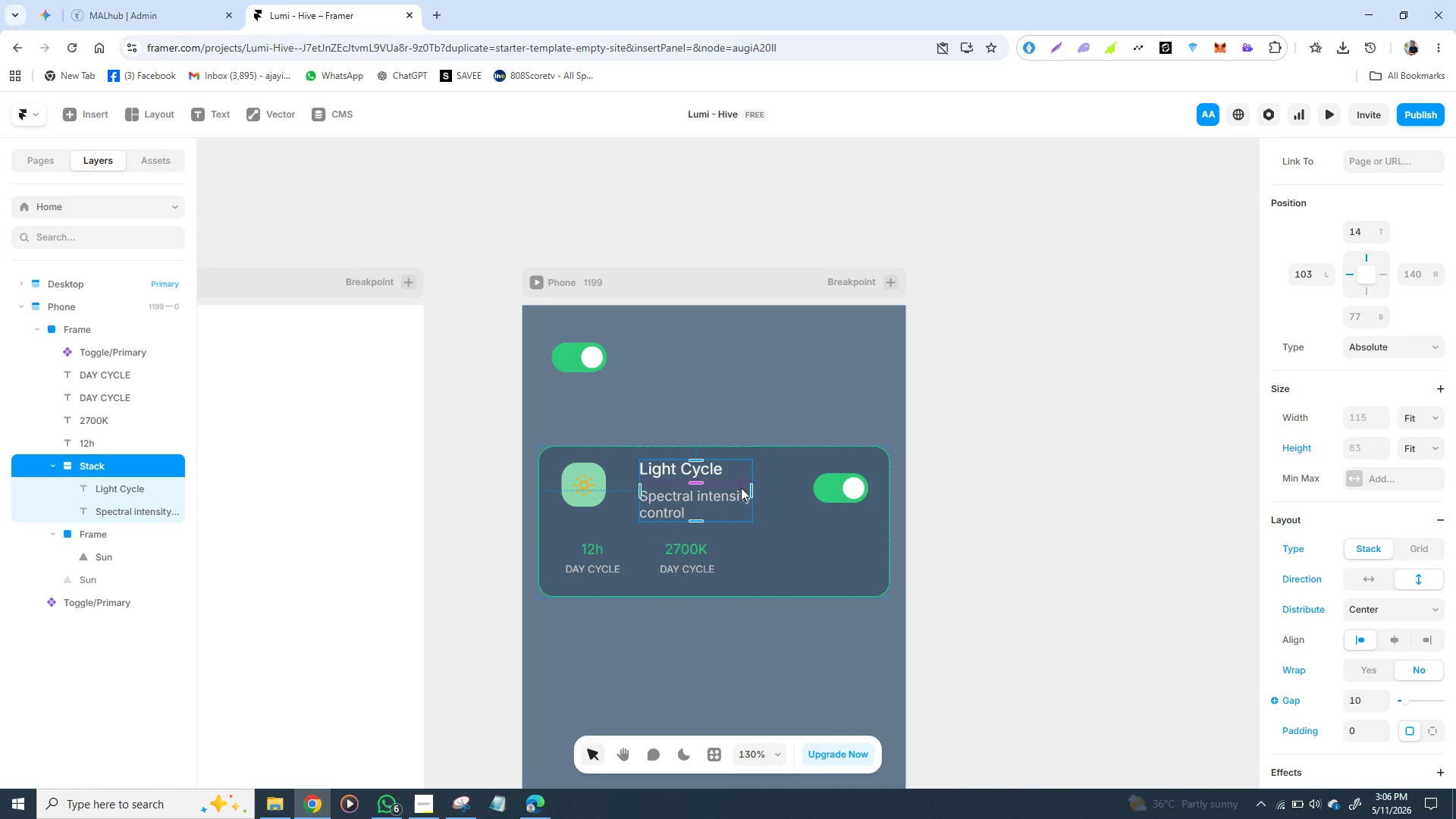 
key(ArrowDown)
 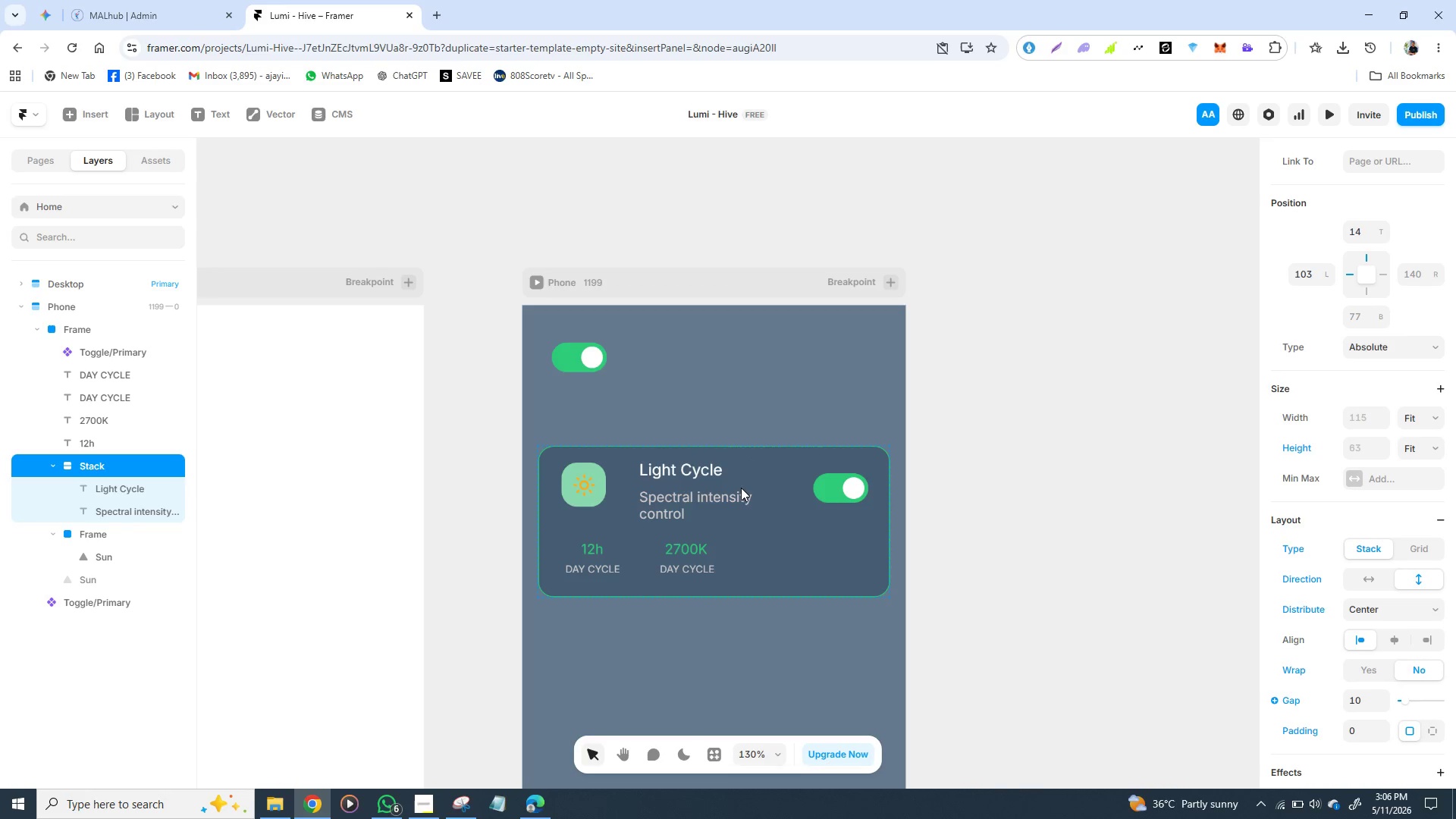 
key(ArrowDown)
 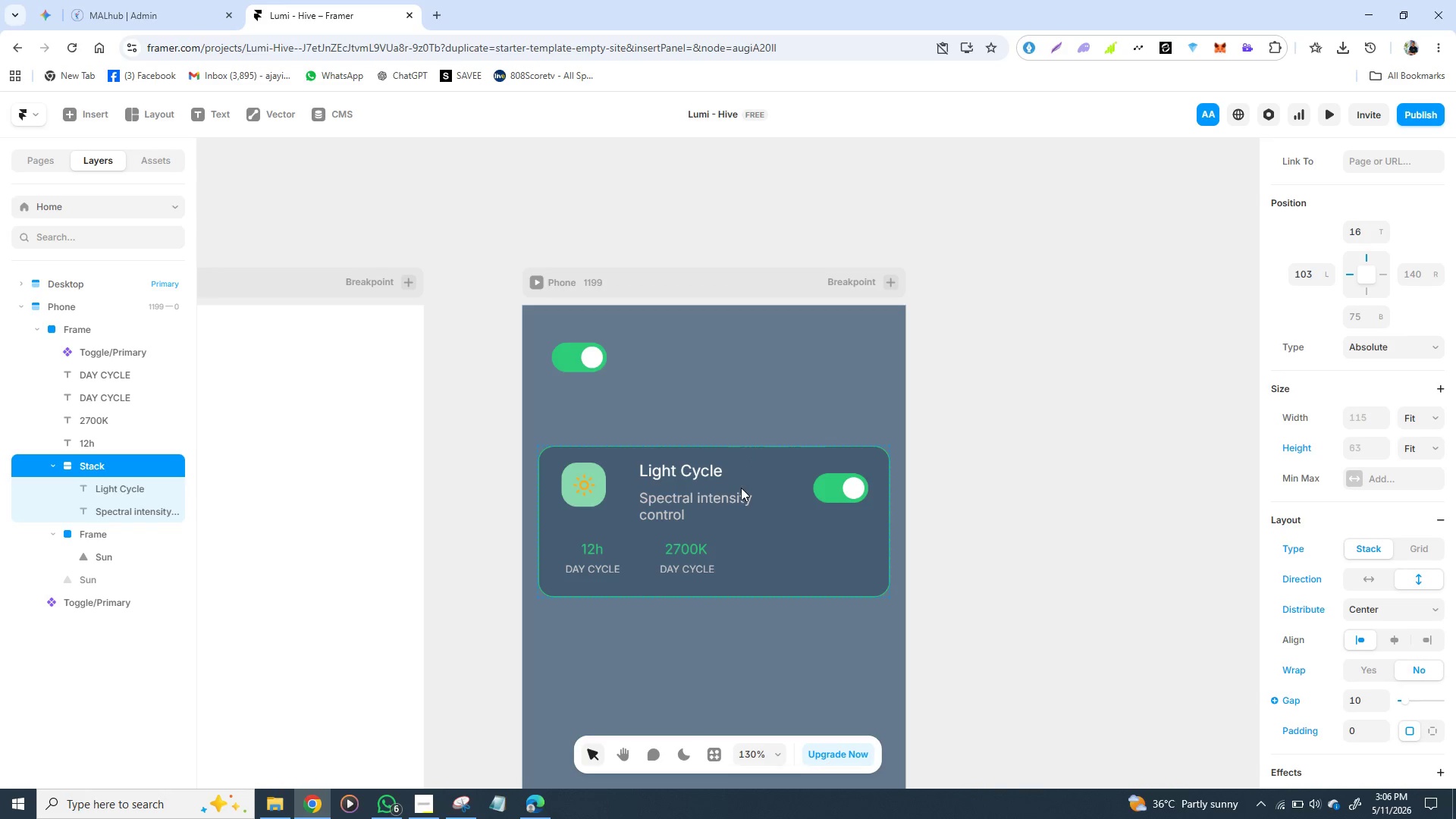 
key(ArrowDown)
 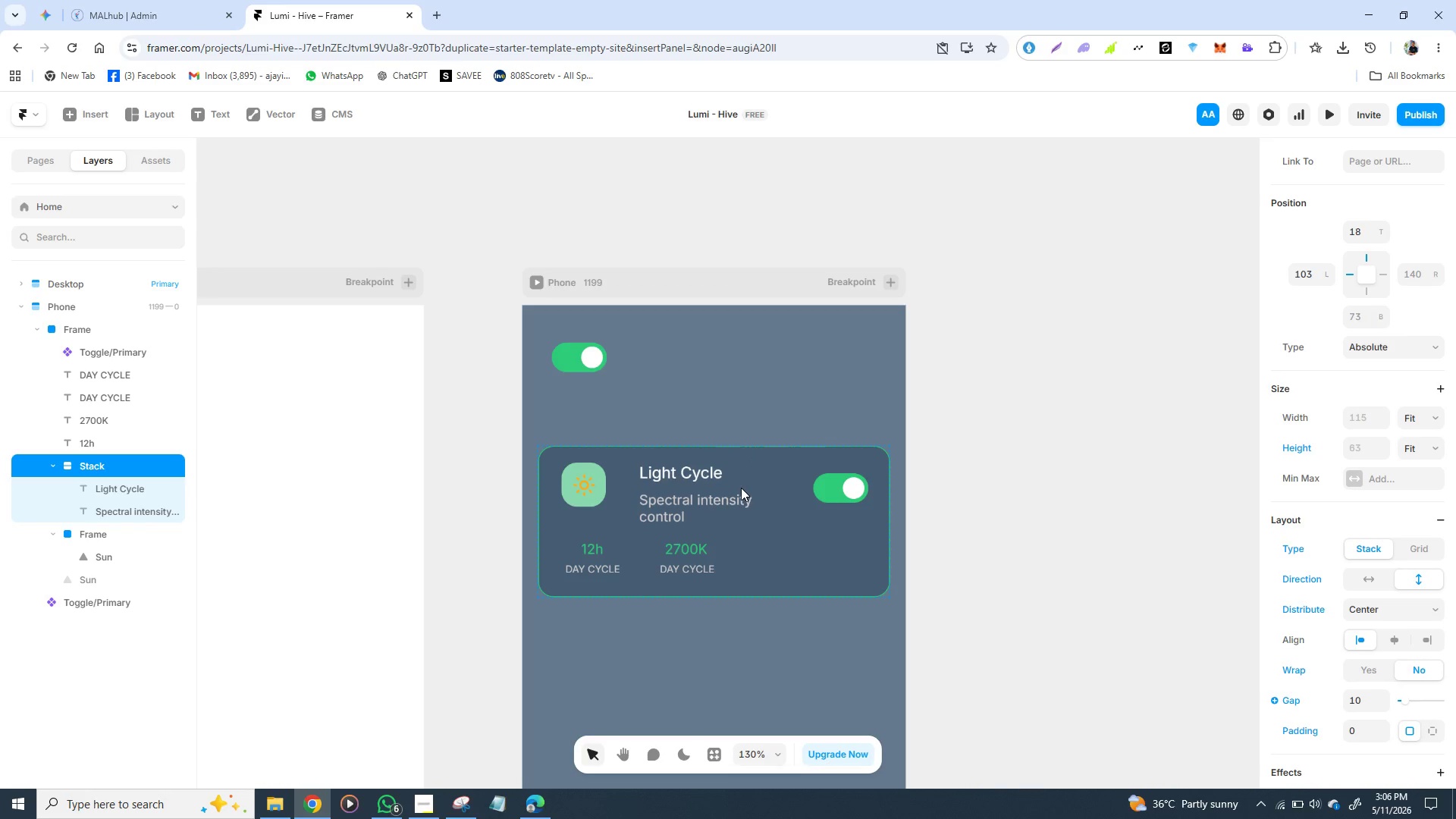 
key(ArrowDown)
 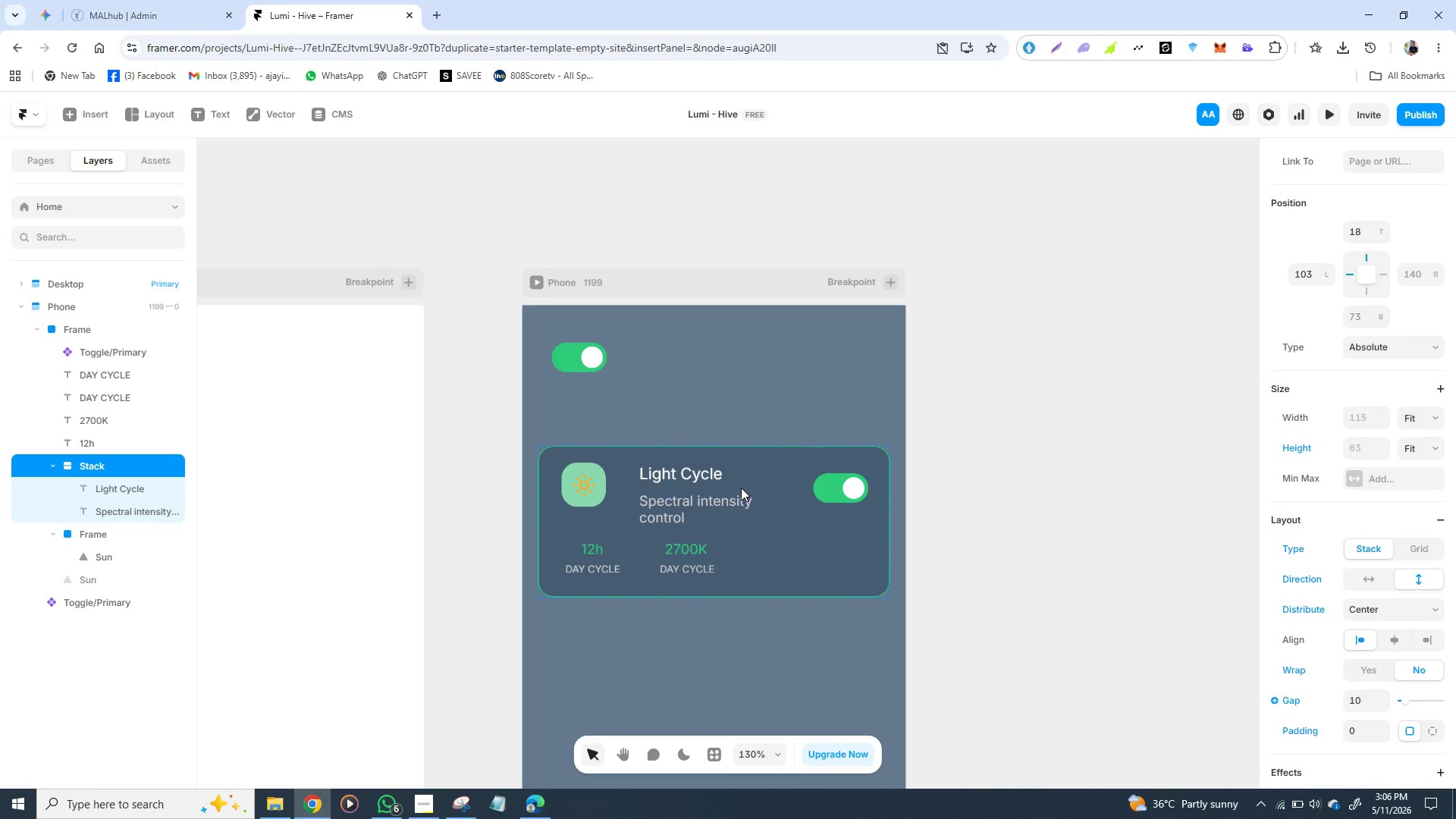 
key(ArrowDown)
 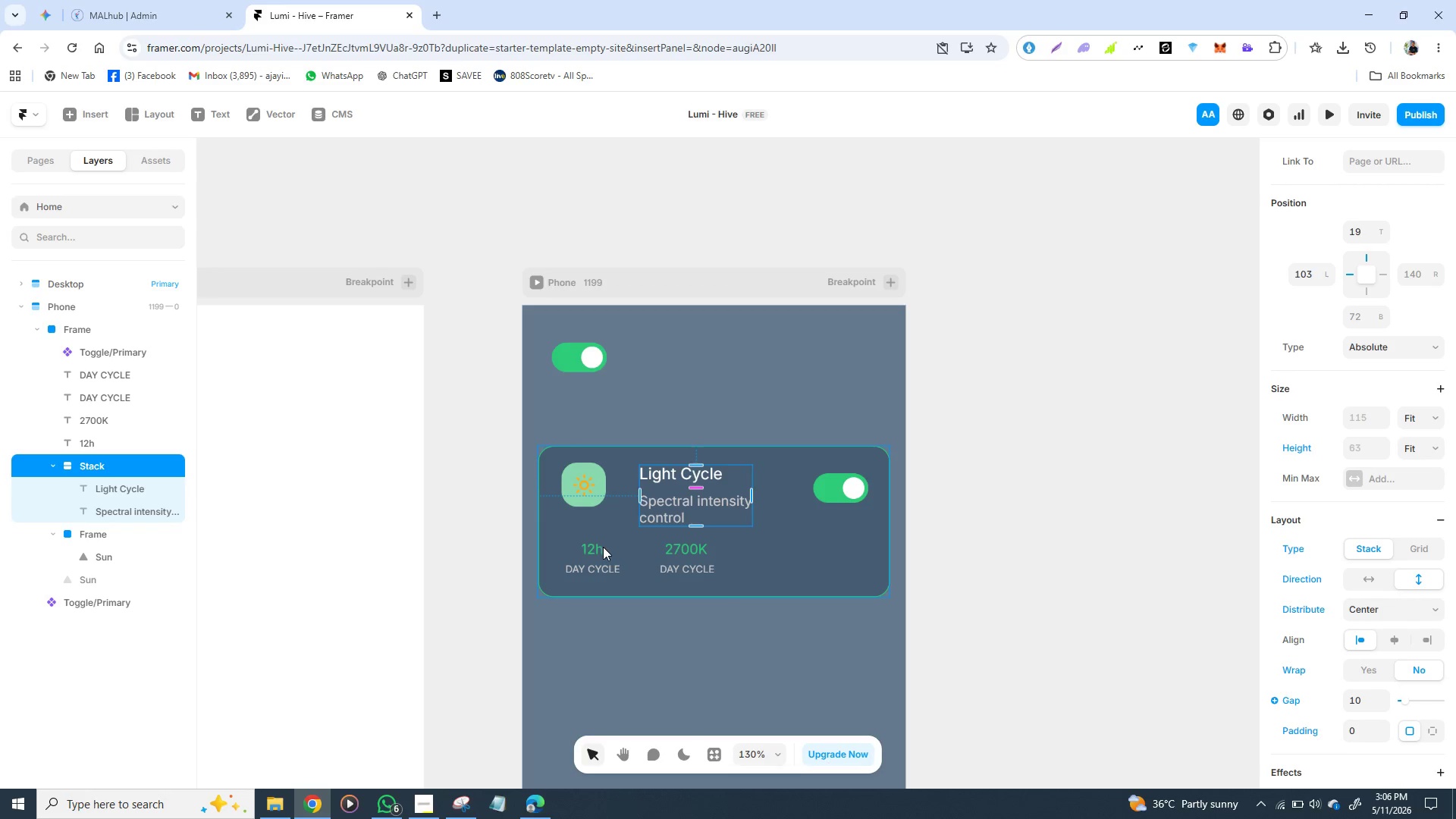 
left_click([592, 564])
 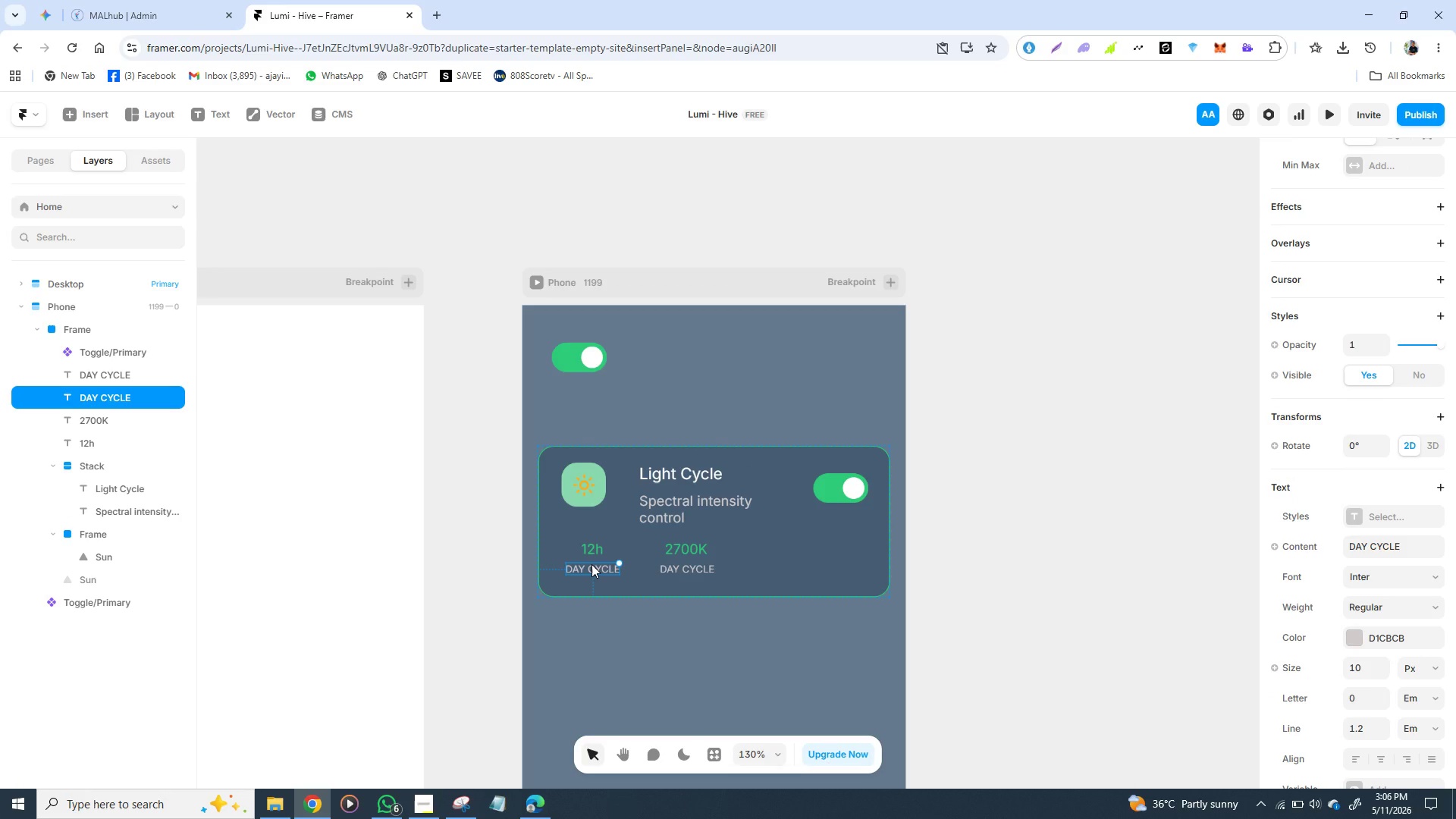 
hold_key(key=ShiftLeft, duration=1.53)
left_click([593, 546])
 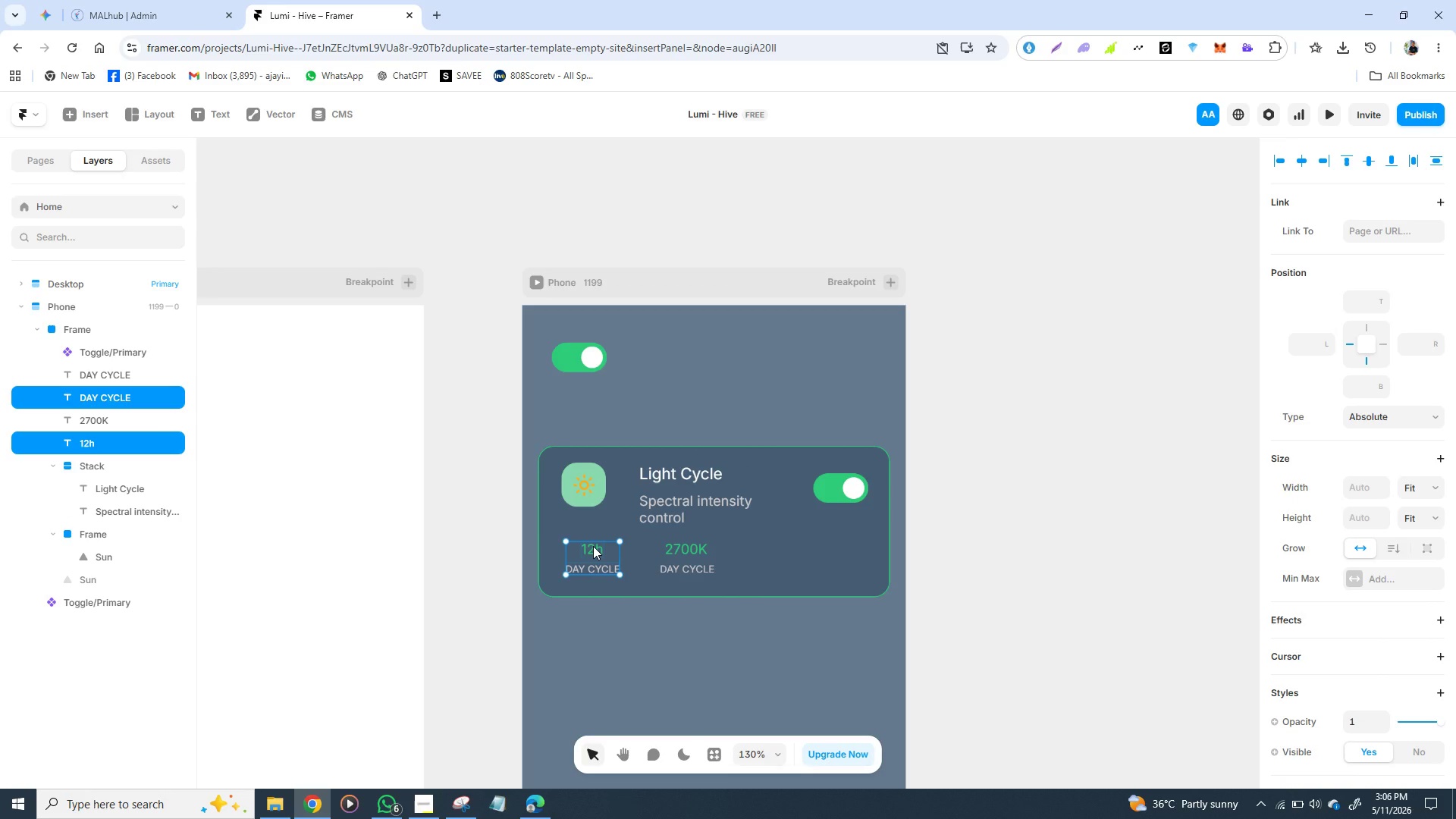 
key(Shift+ShiftLeft)
 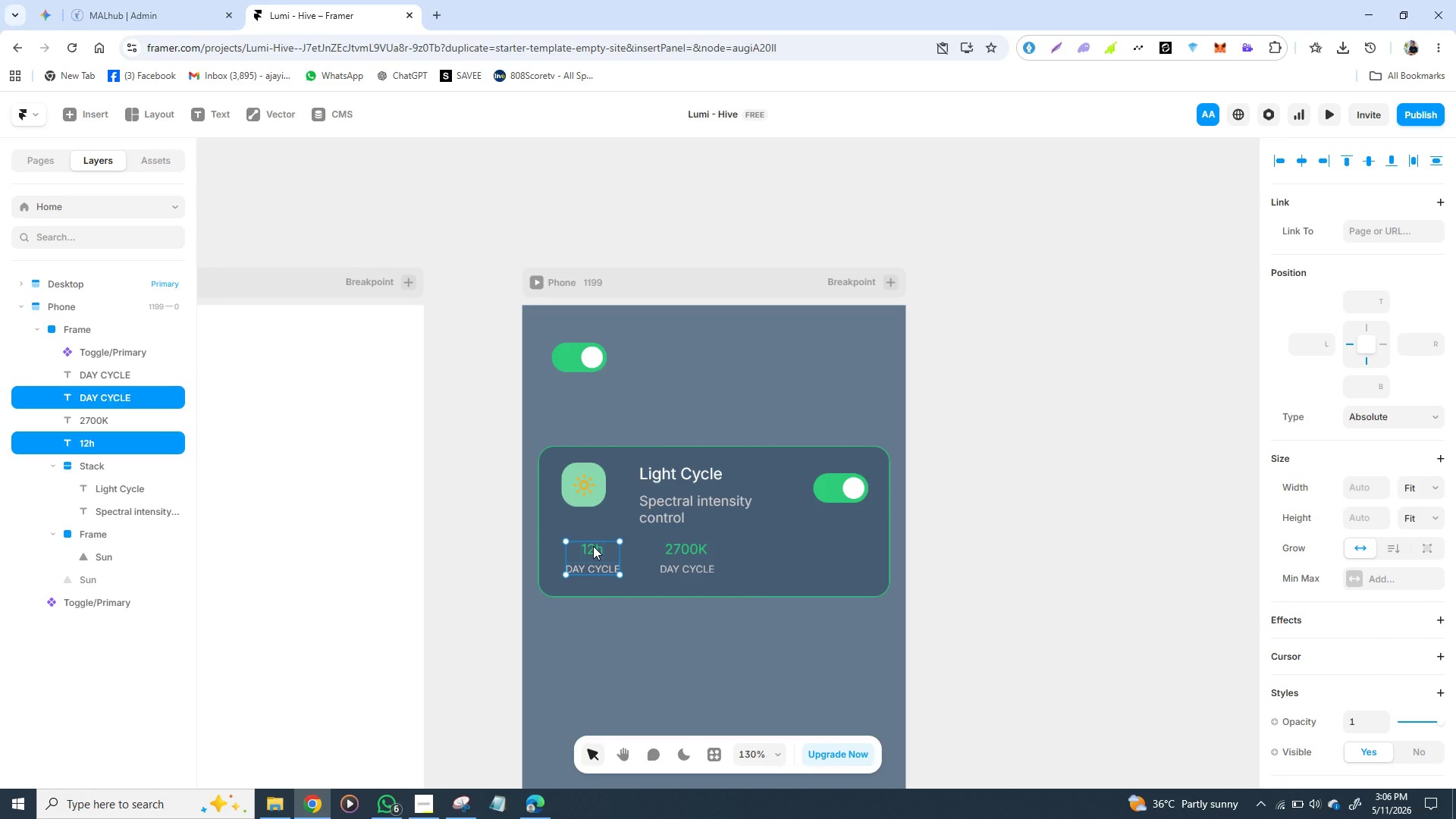 
key(Shift+ShiftLeft)
 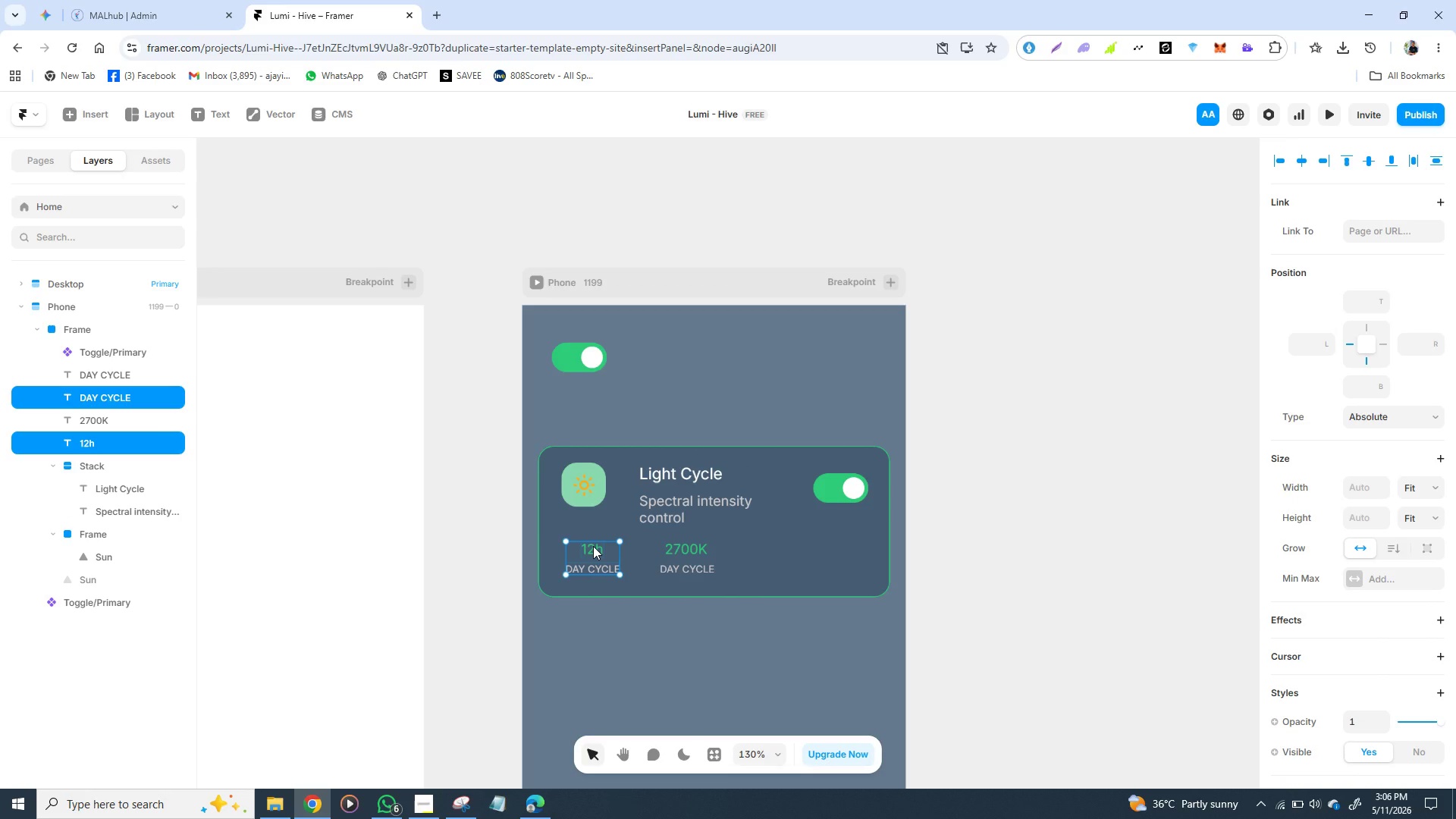 
key(Shift+ShiftLeft)
 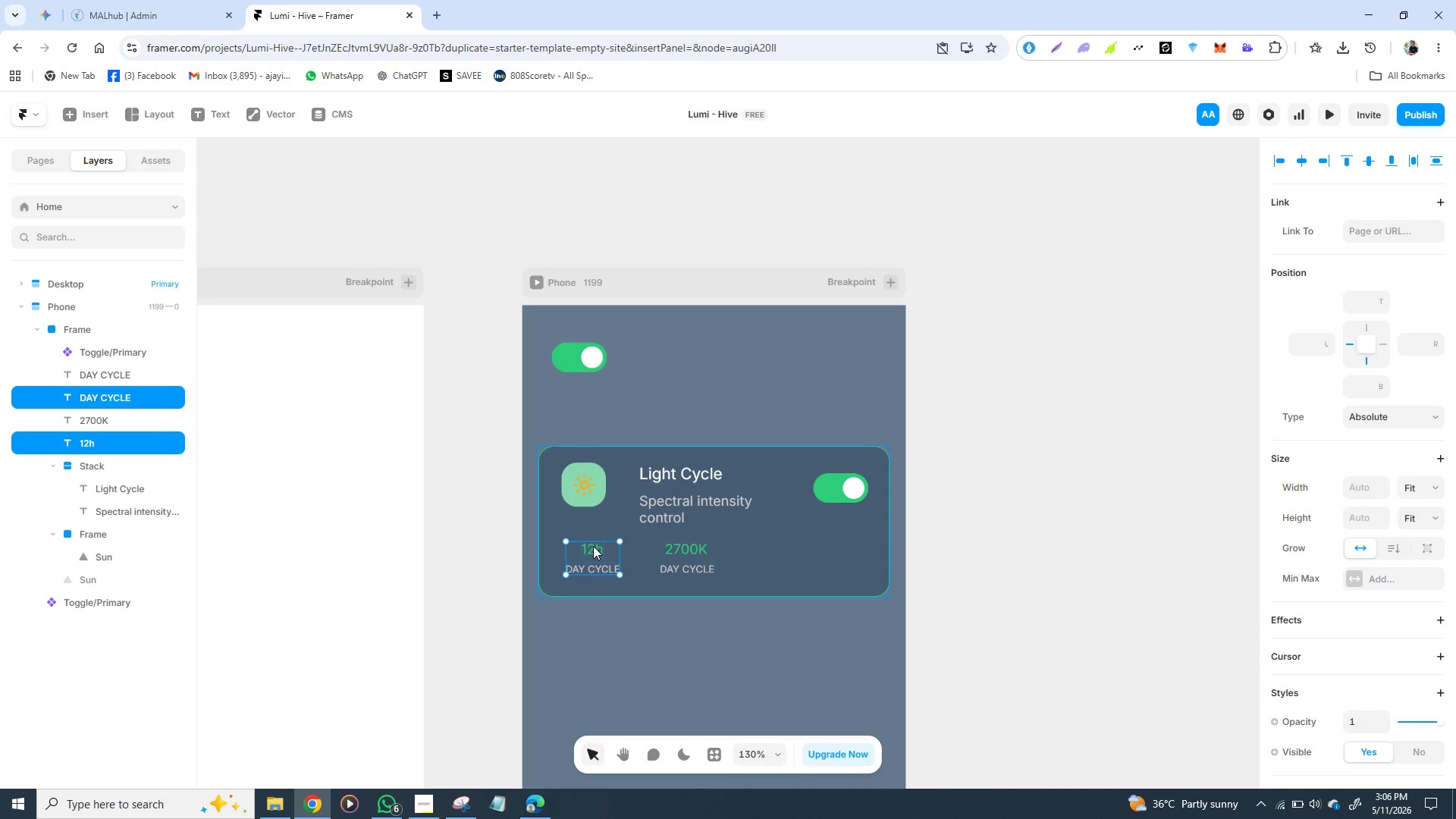 
hold_key(key=ControlLeft, duration=1.53)
 